 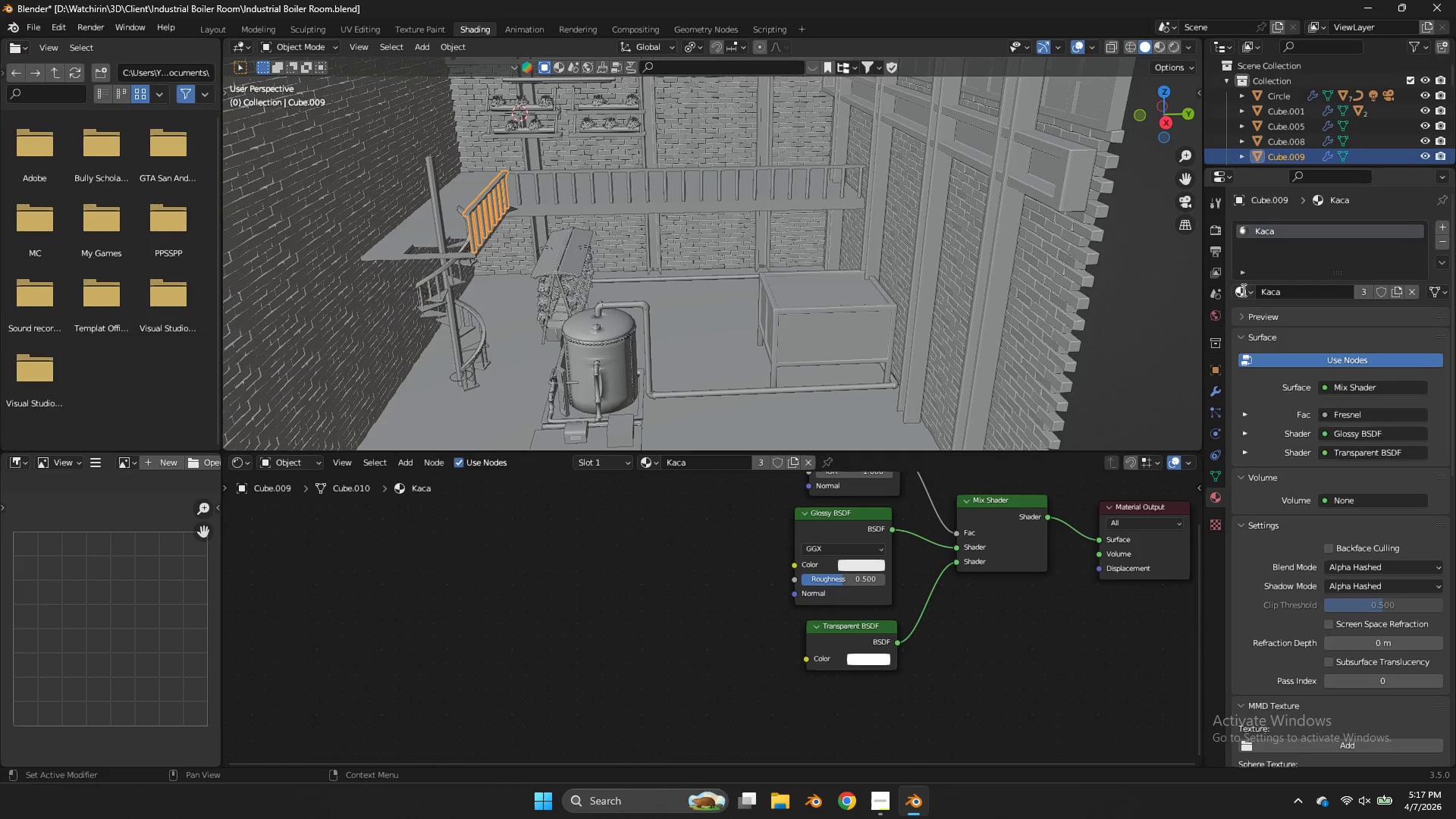 
type(pagar)
 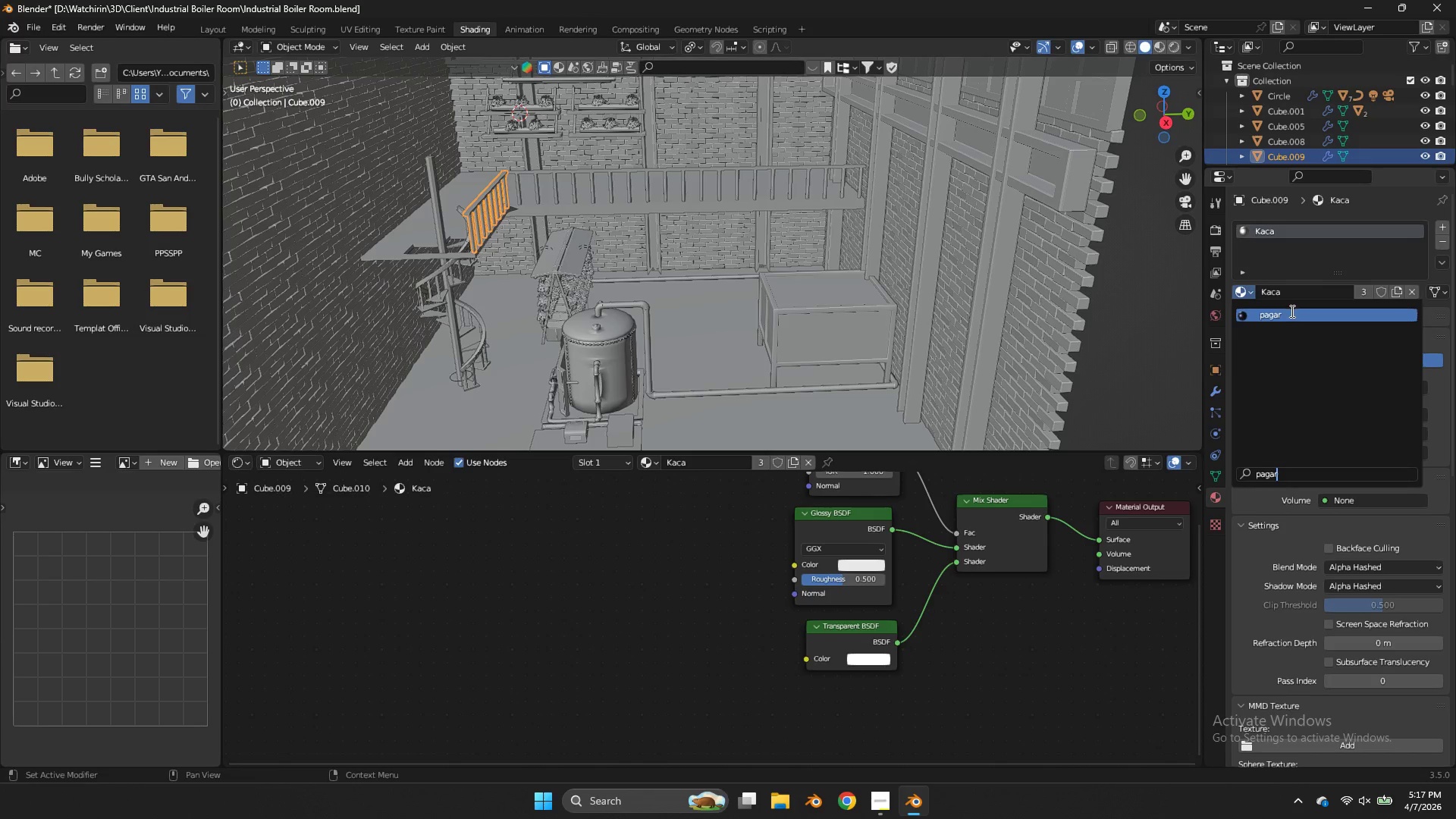 
left_click([1297, 320])
 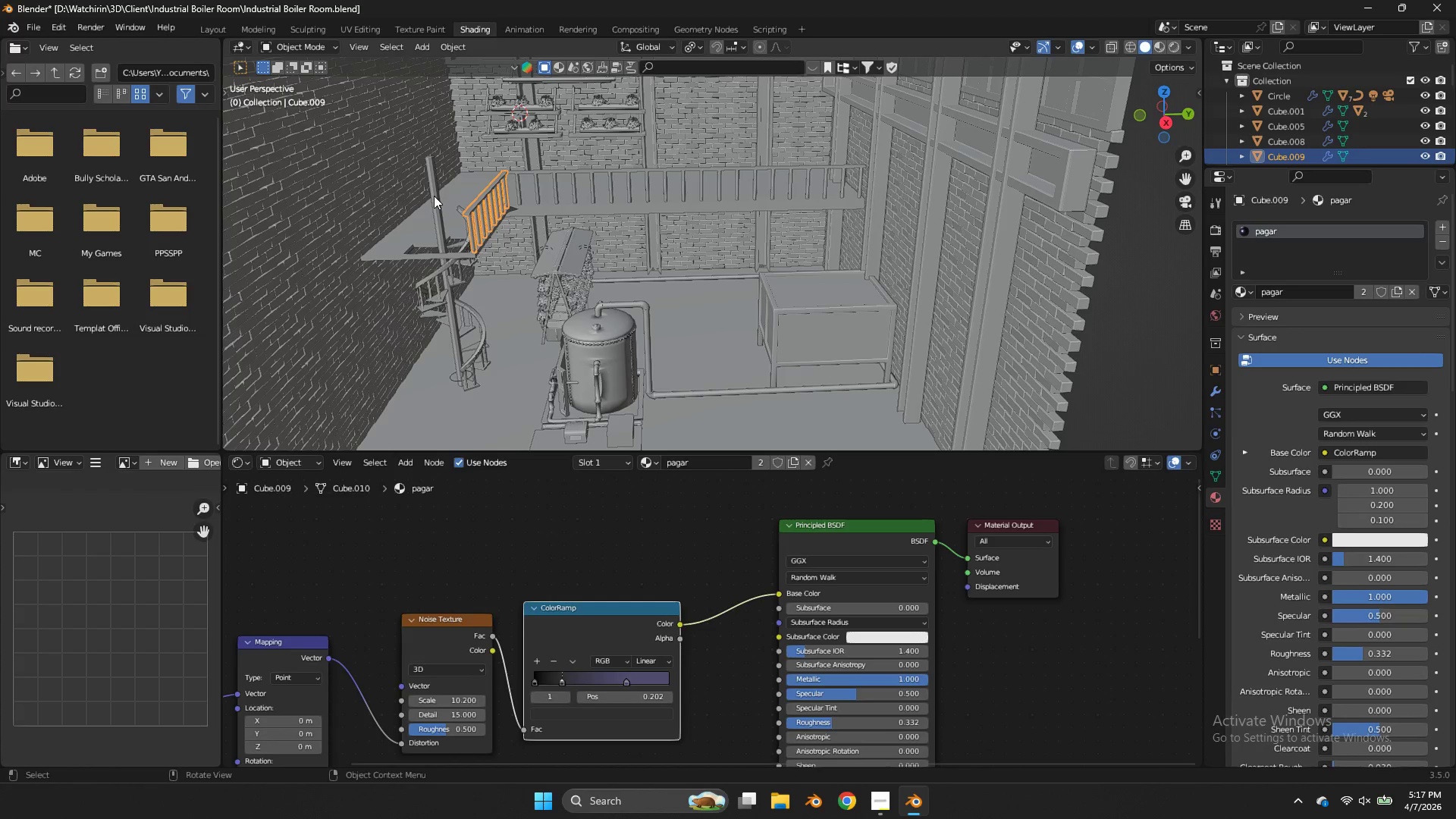 
left_click([472, 353])
 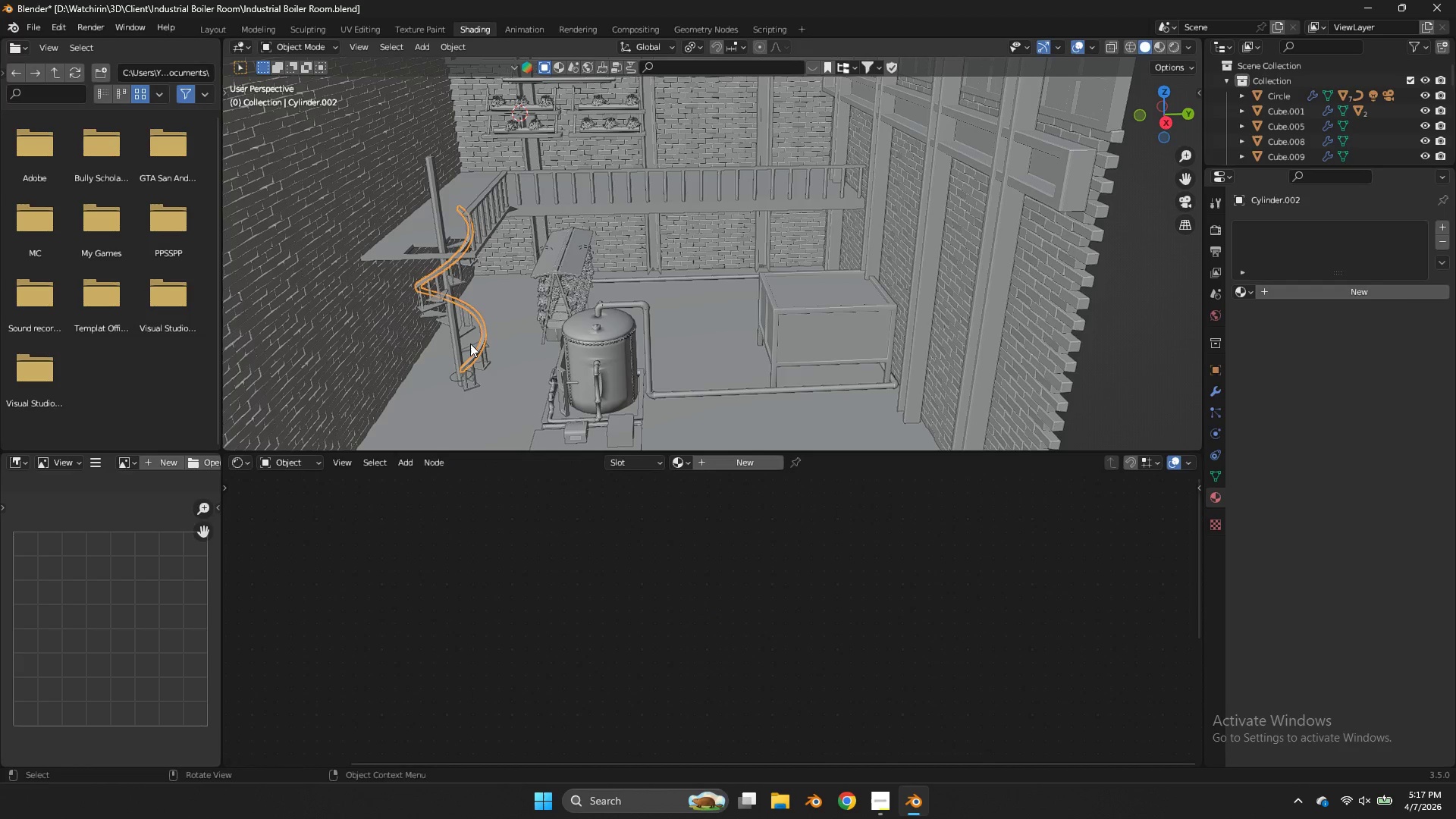 
left_click([470, 344])
 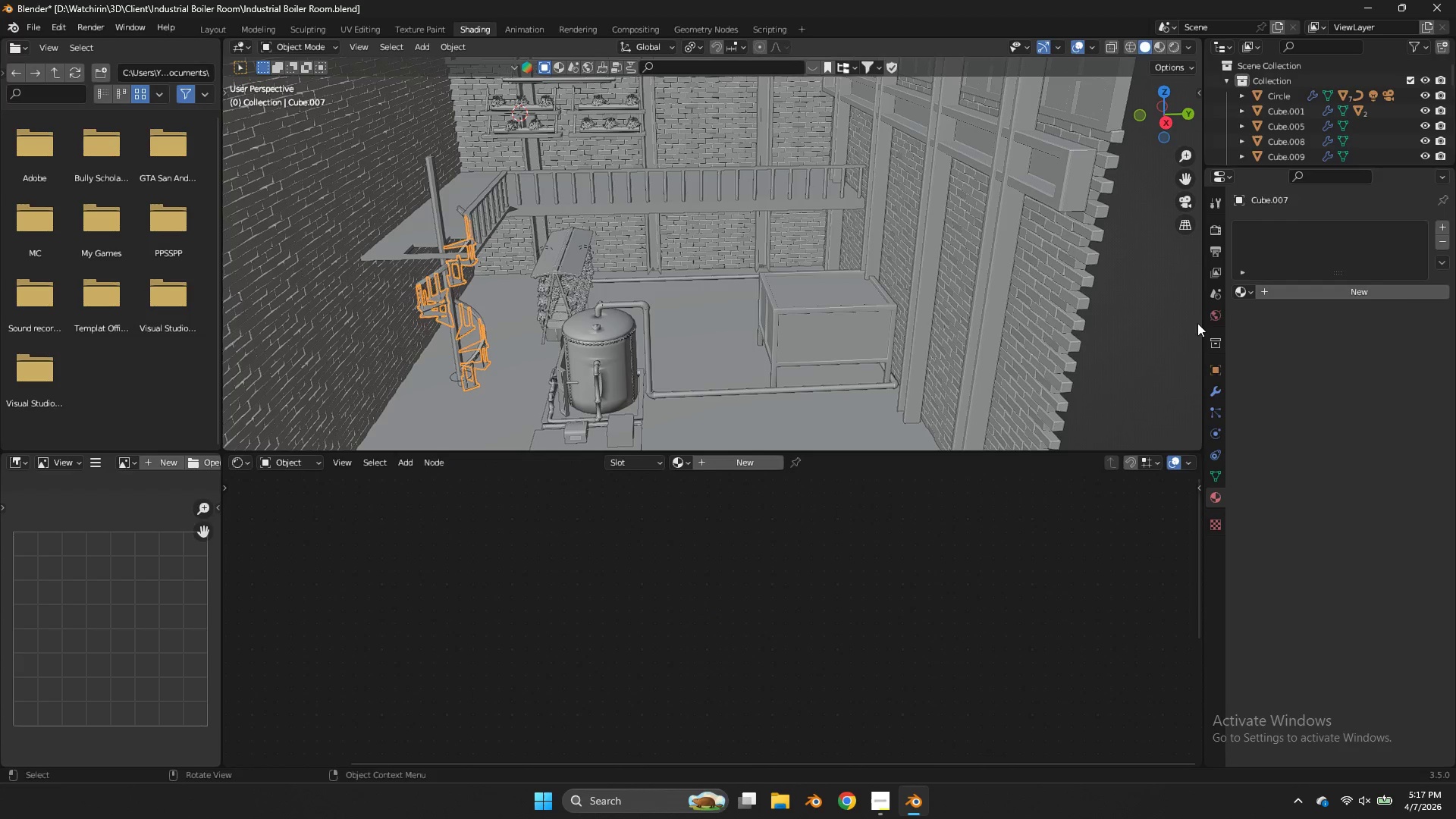 
left_click([1239, 294])
 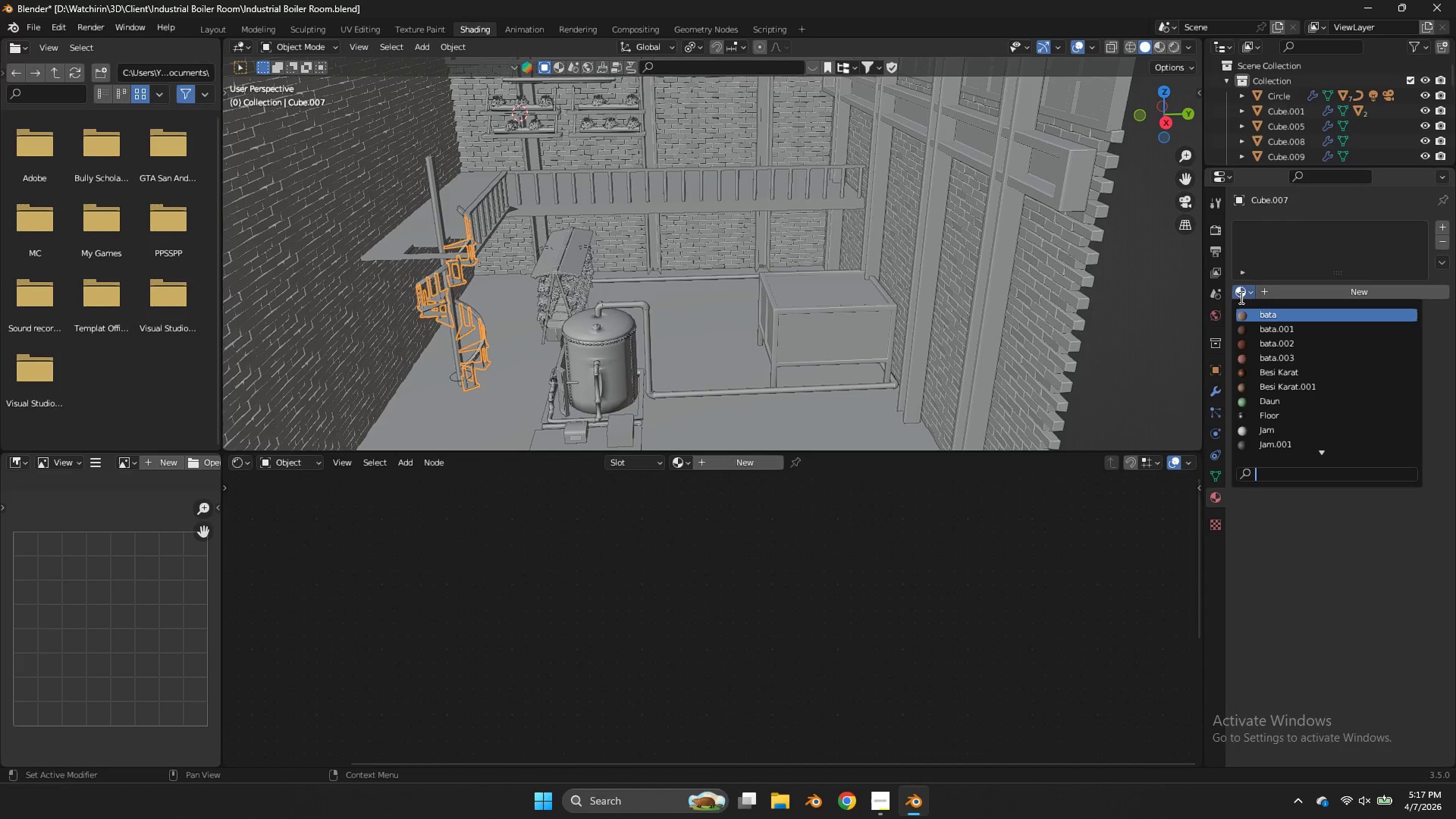 
type(pagar)
 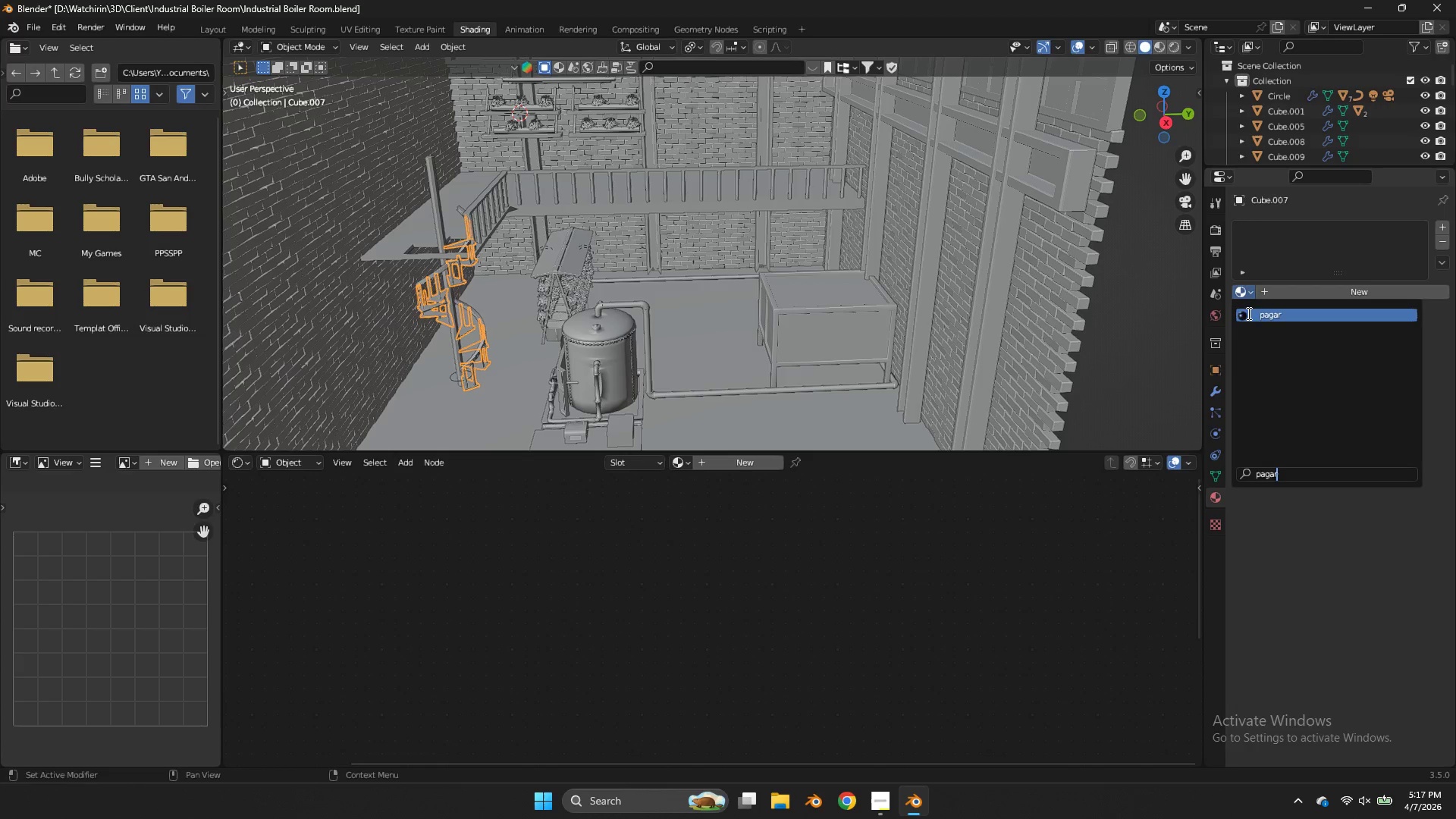 
left_click([1251, 319])
 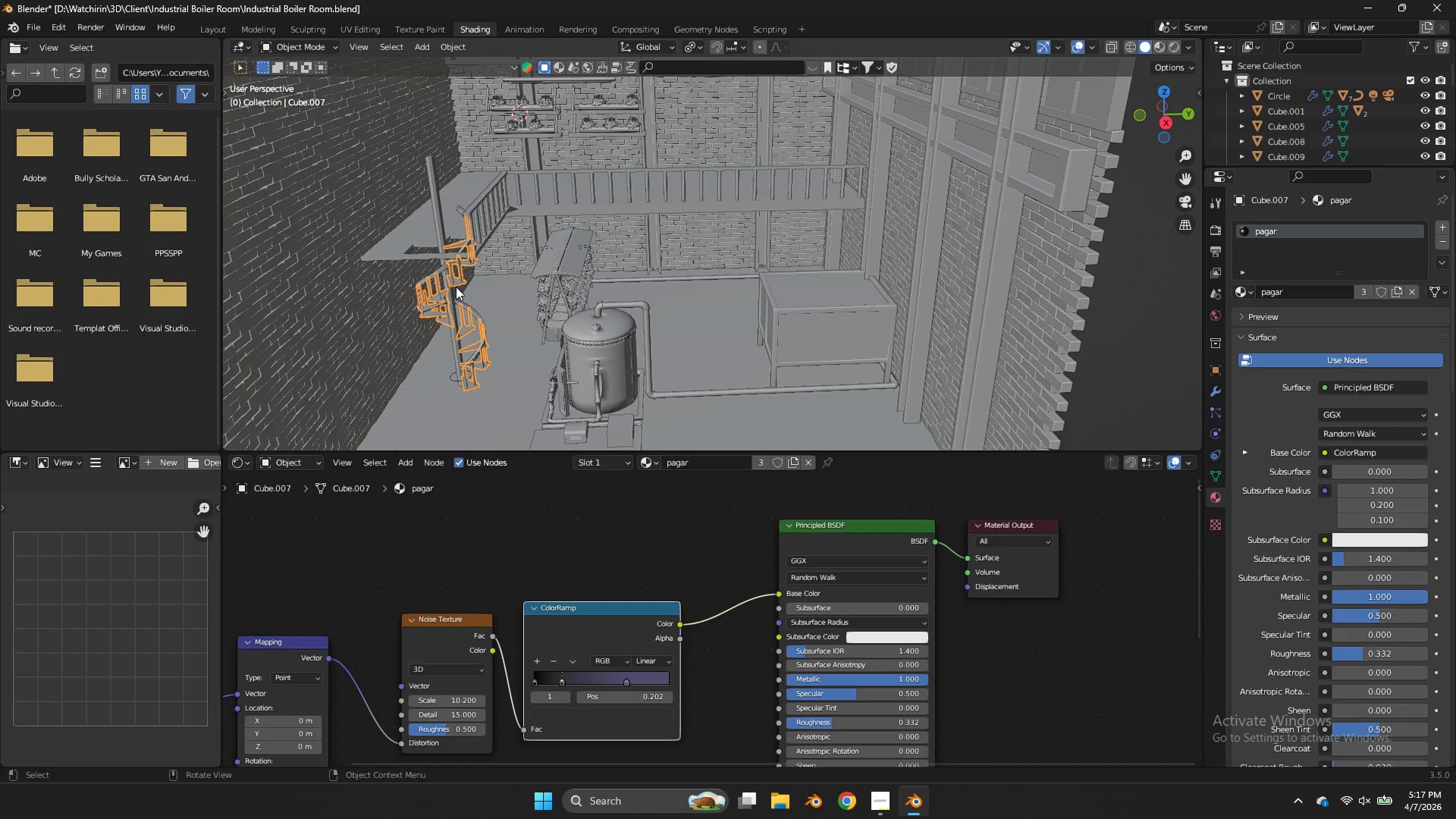 
left_click([429, 273])
 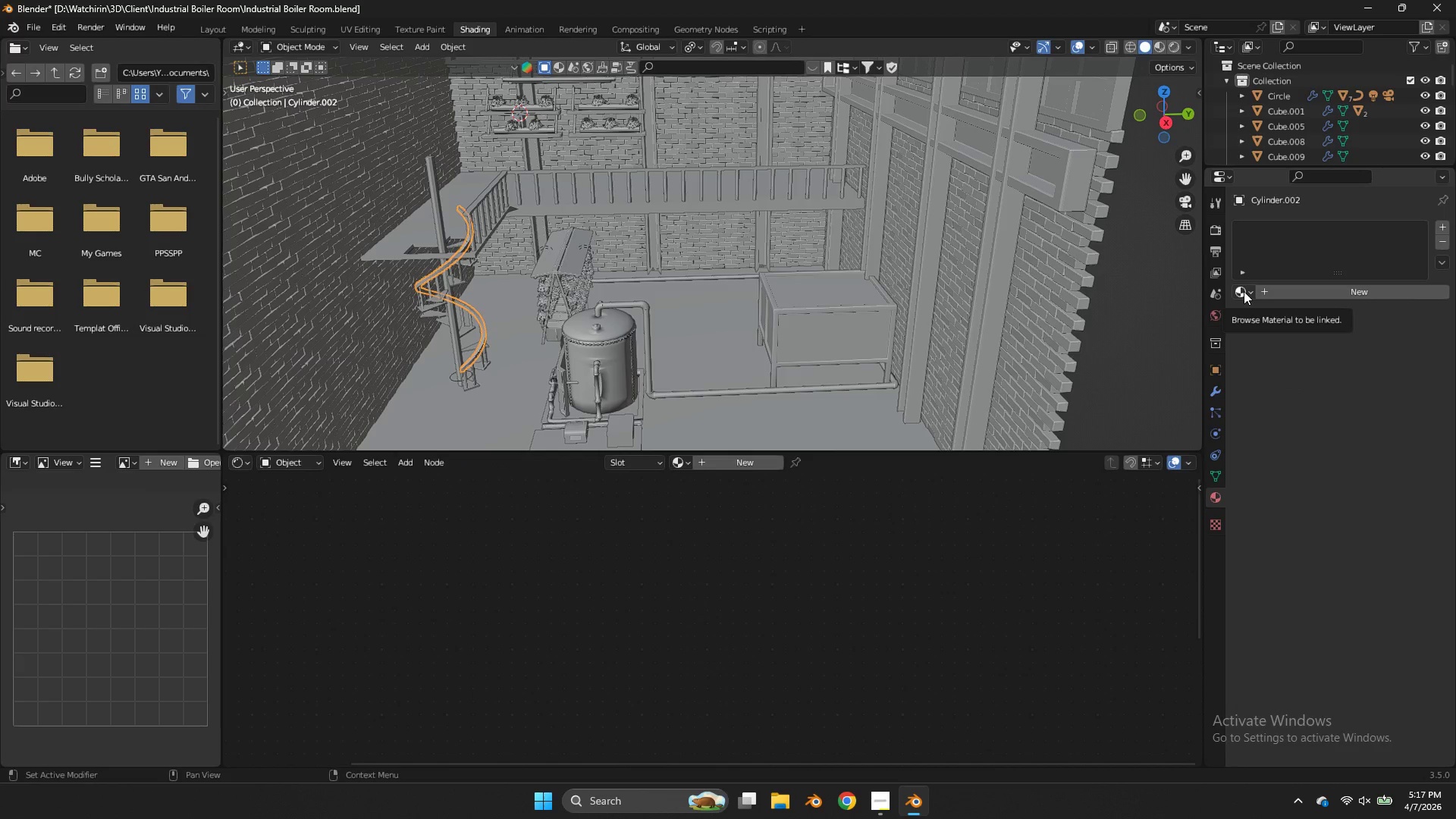 
left_click([1244, 291])
 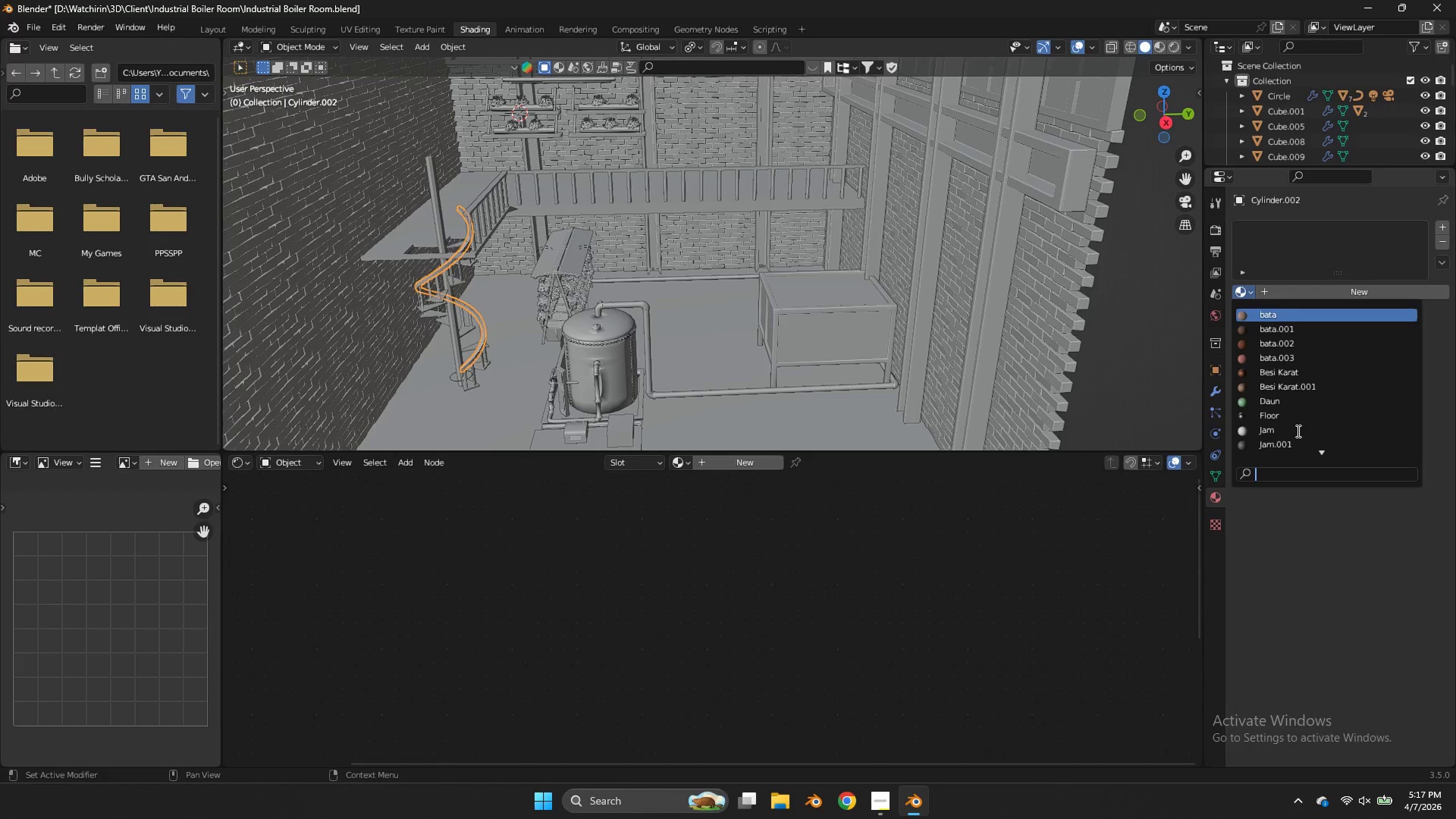 
scroll: coordinate [1279, 449], scroll_direction: down, amount: 11.0
 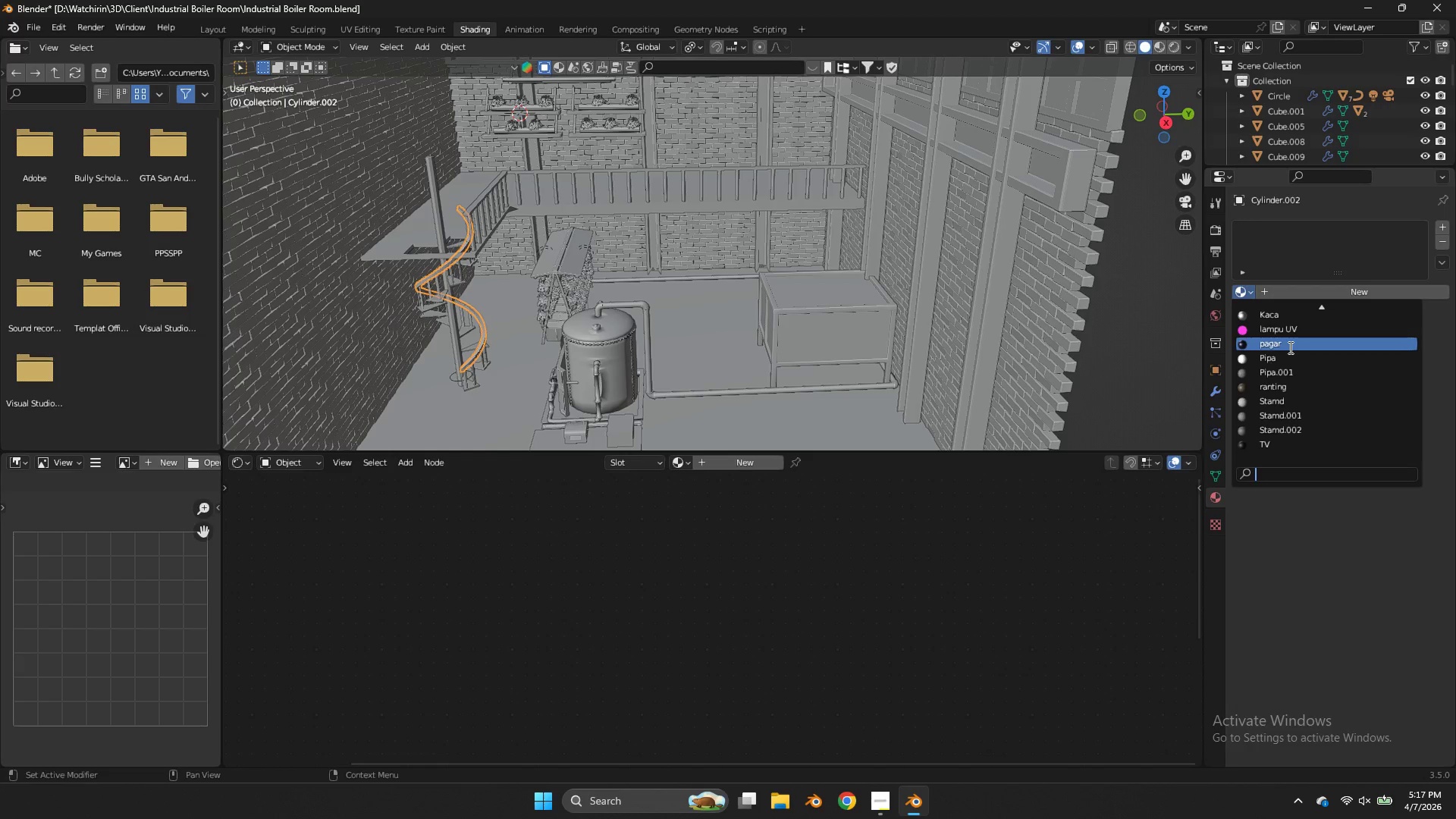 
left_click([1289, 347])
 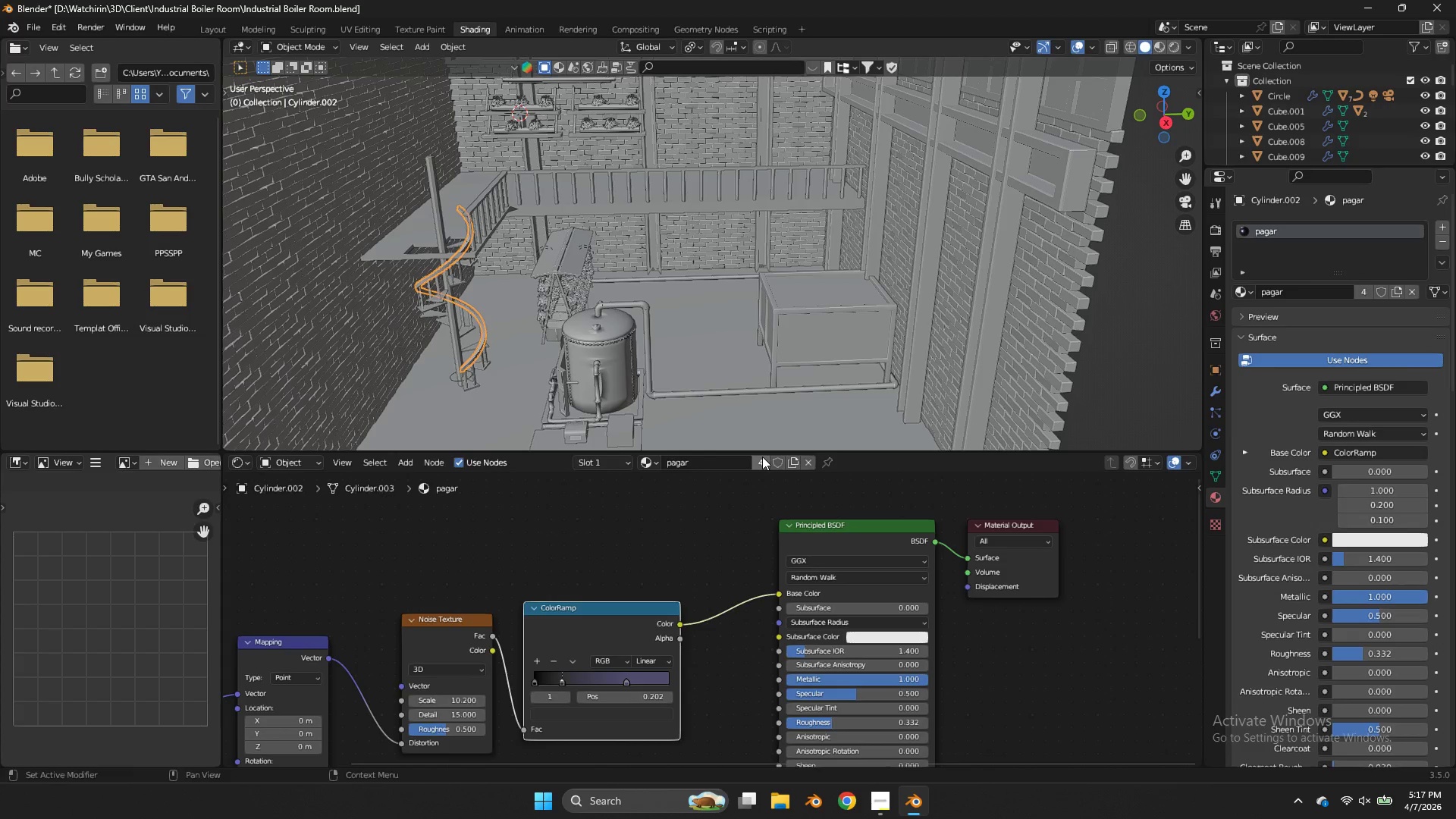 
left_click([792, 461])
 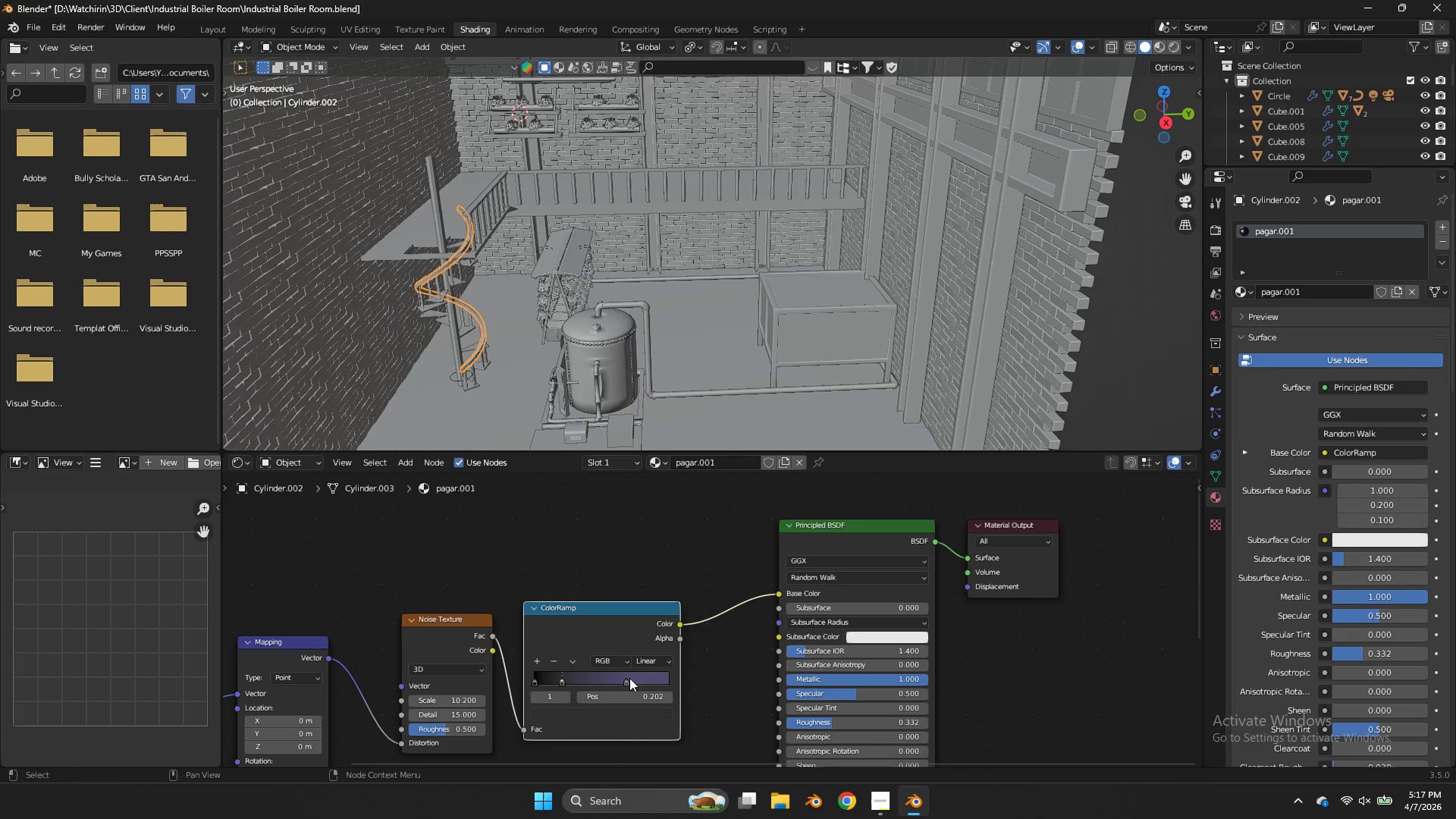 
double_click([628, 707])
 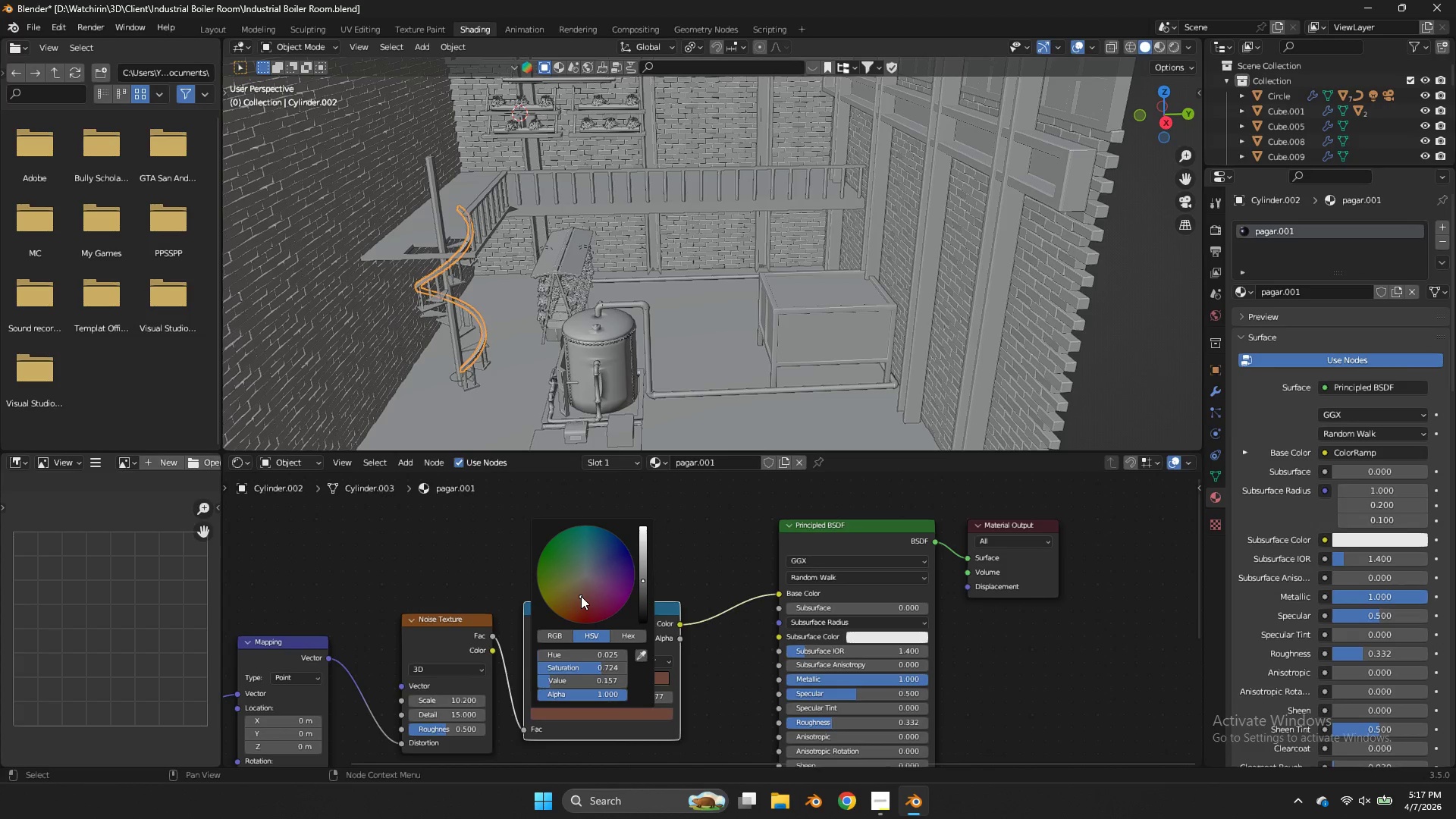 
left_click_drag(start_coordinate=[580, 595], to_coordinate=[576, 404])
 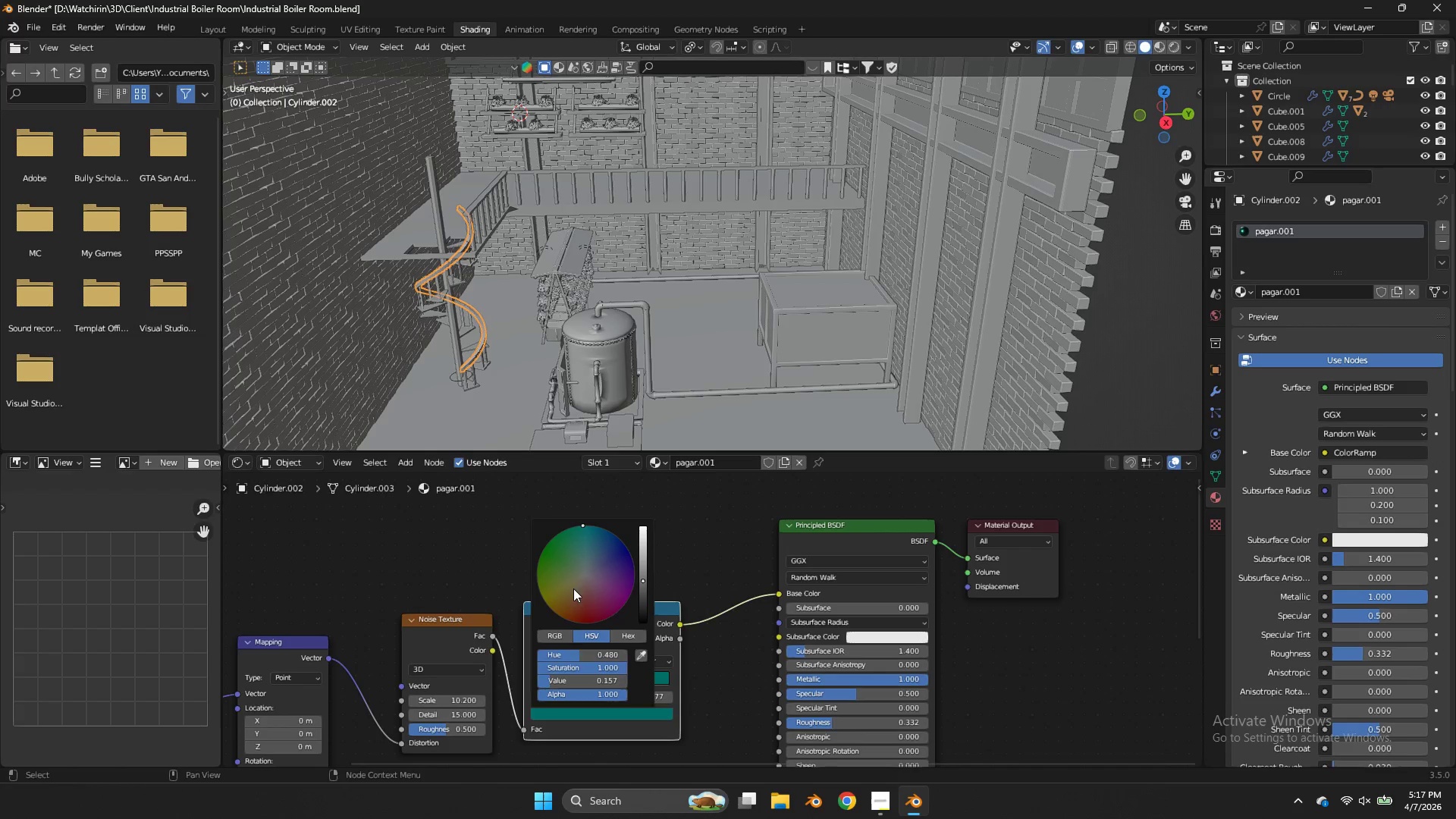 
left_click_drag(start_coordinate=[573, 589], to_coordinate=[581, 406])
 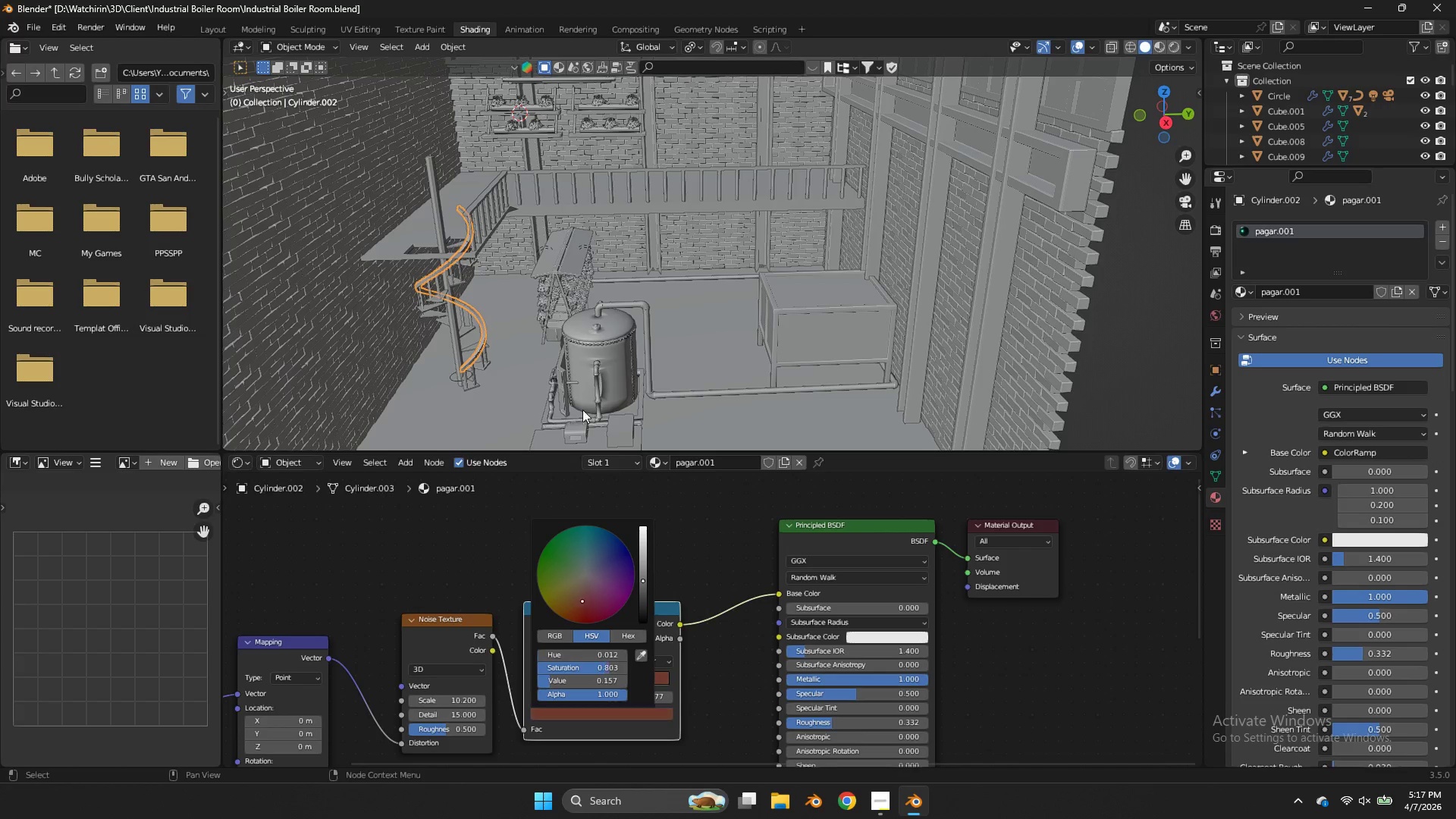 
left_click_drag(start_coordinate=[581, 598], to_coordinate=[580, 415])
 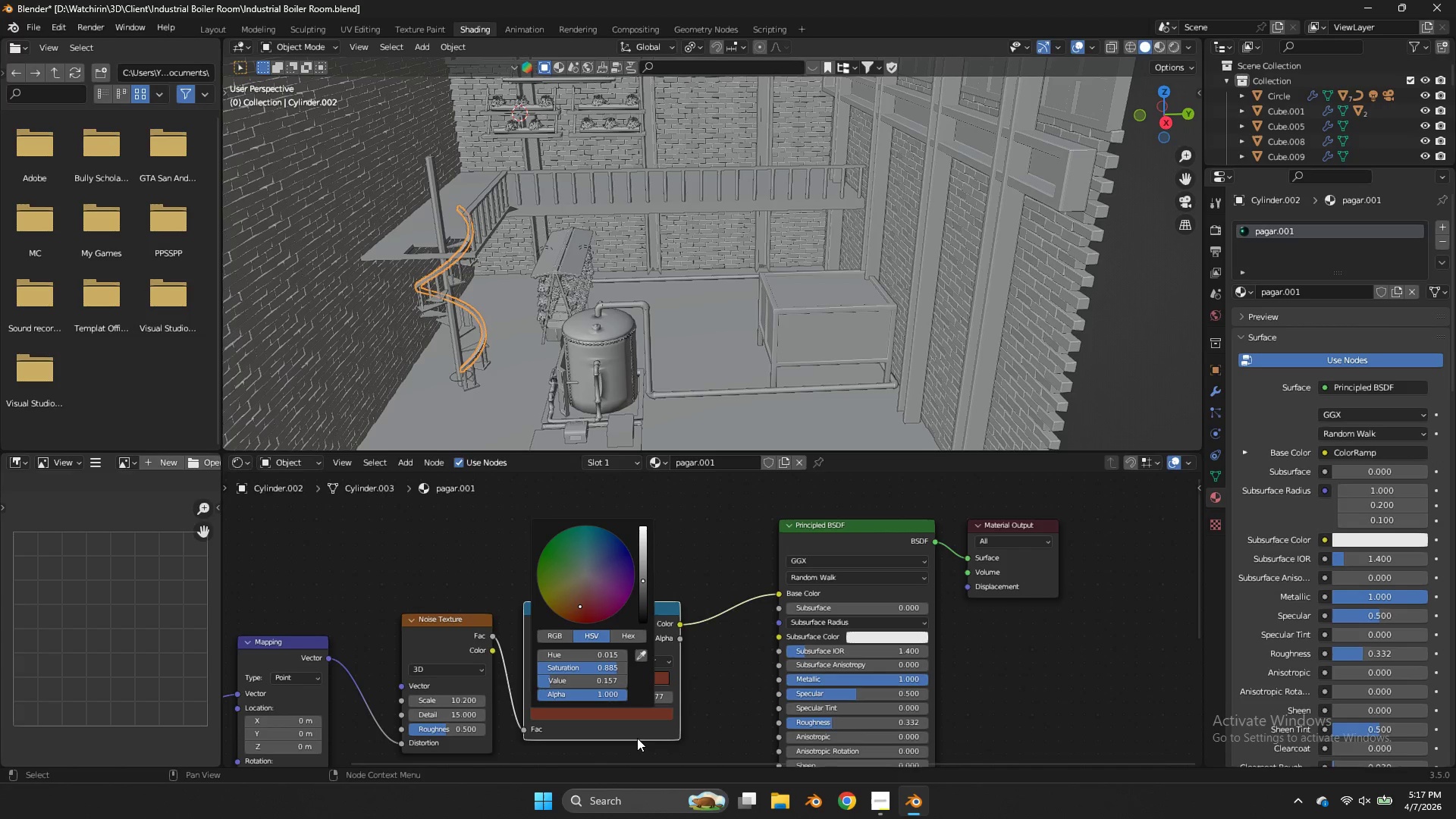 
left_click([635, 739])
 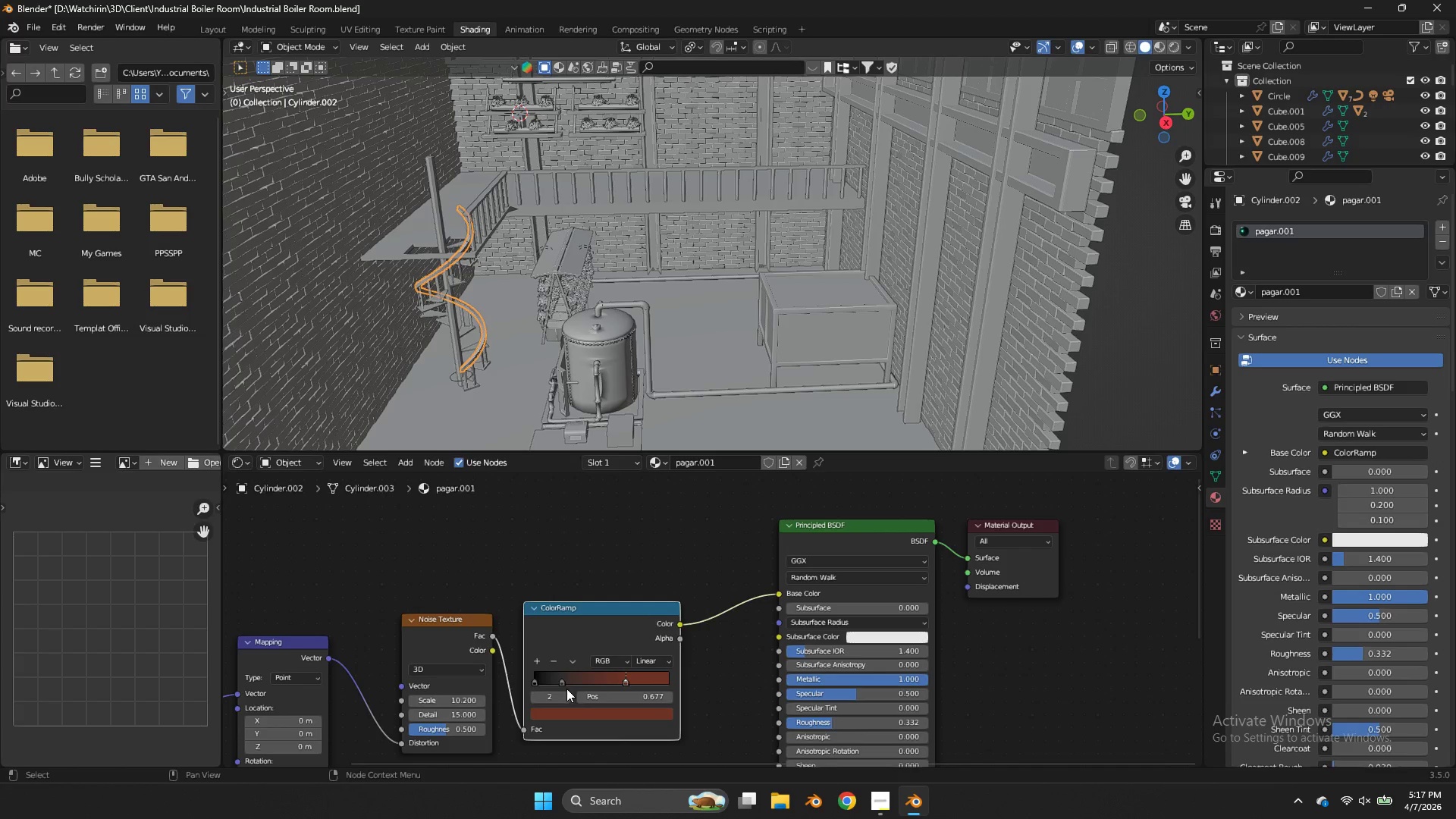 
left_click_drag(start_coordinate=[560, 682], to_coordinate=[543, 682])
 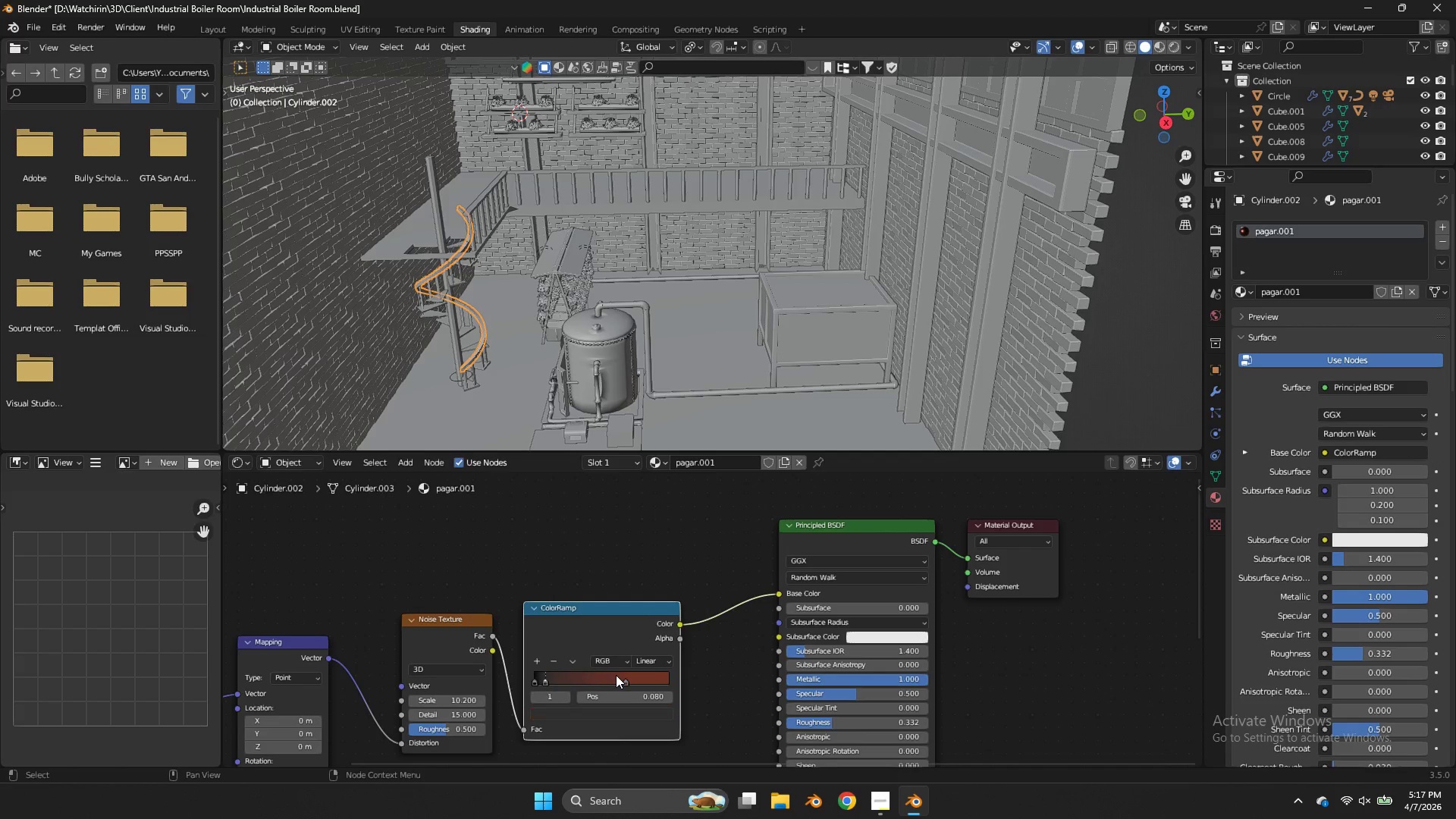 
left_click_drag(start_coordinate=[622, 677], to_coordinate=[574, 679])
 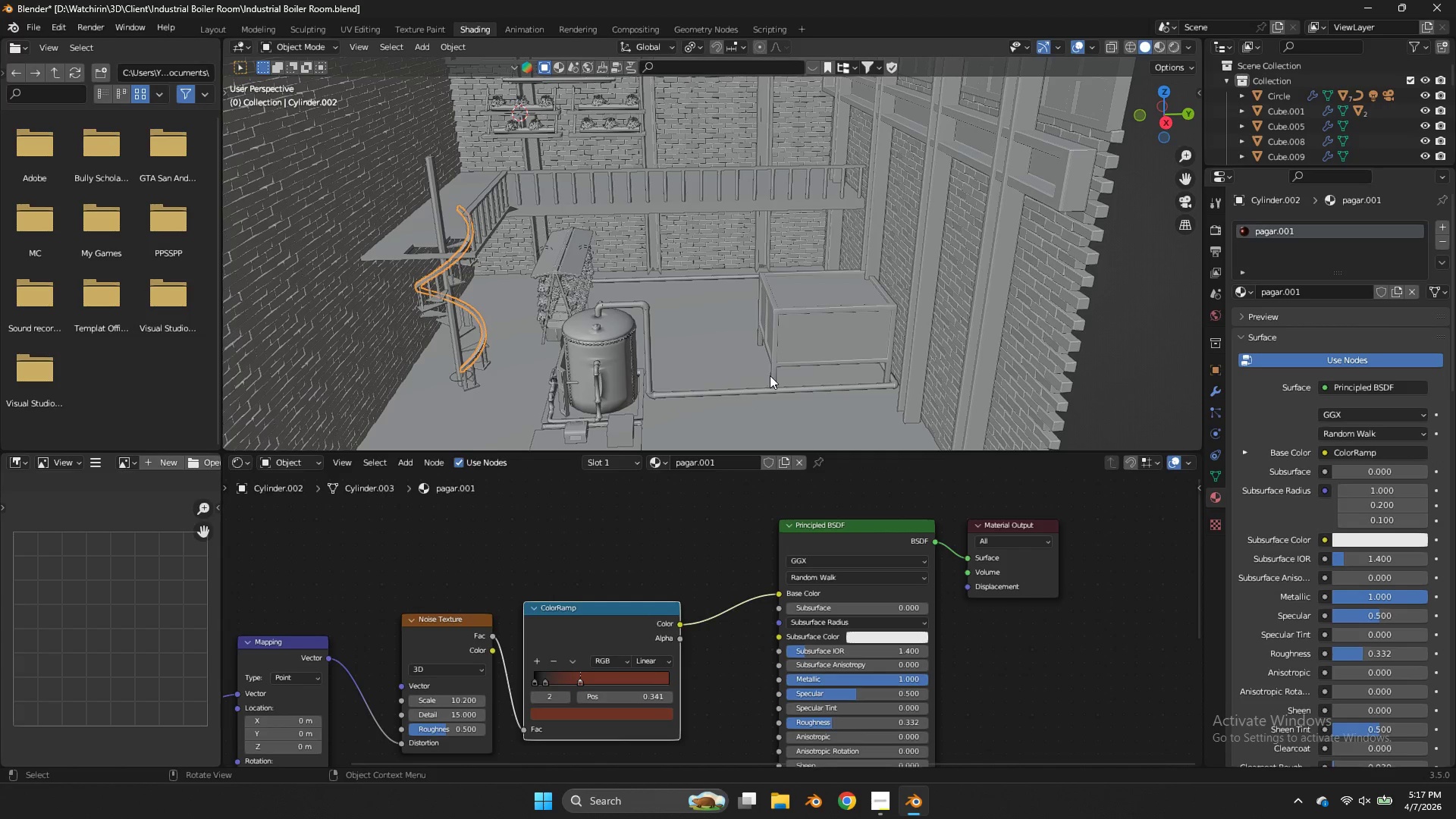 
scroll: coordinate [855, 318], scroll_direction: up, amount: 1.0
 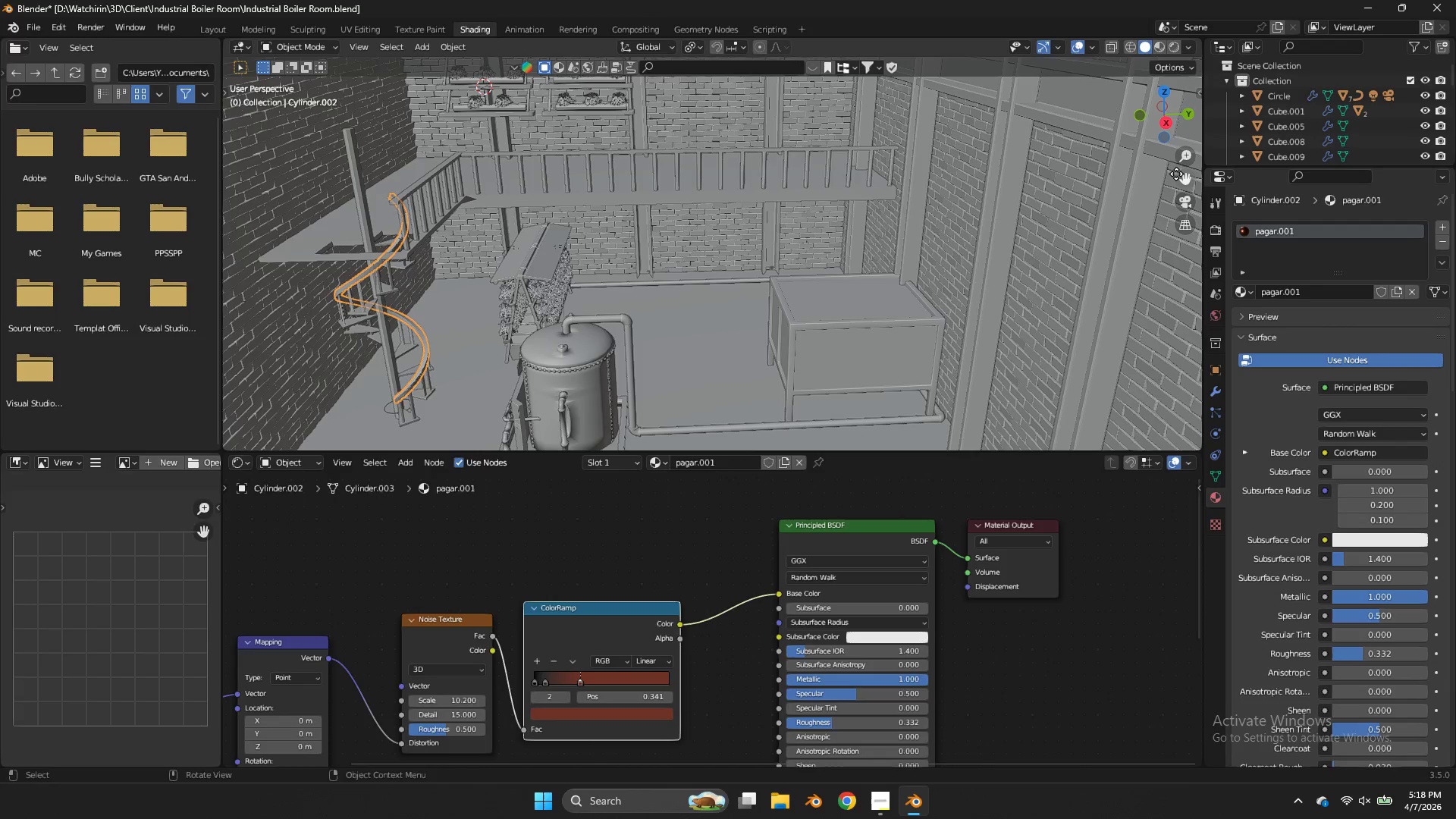 
left_click_drag(start_coordinate=[1176, 174], to_coordinate=[441, 155])
 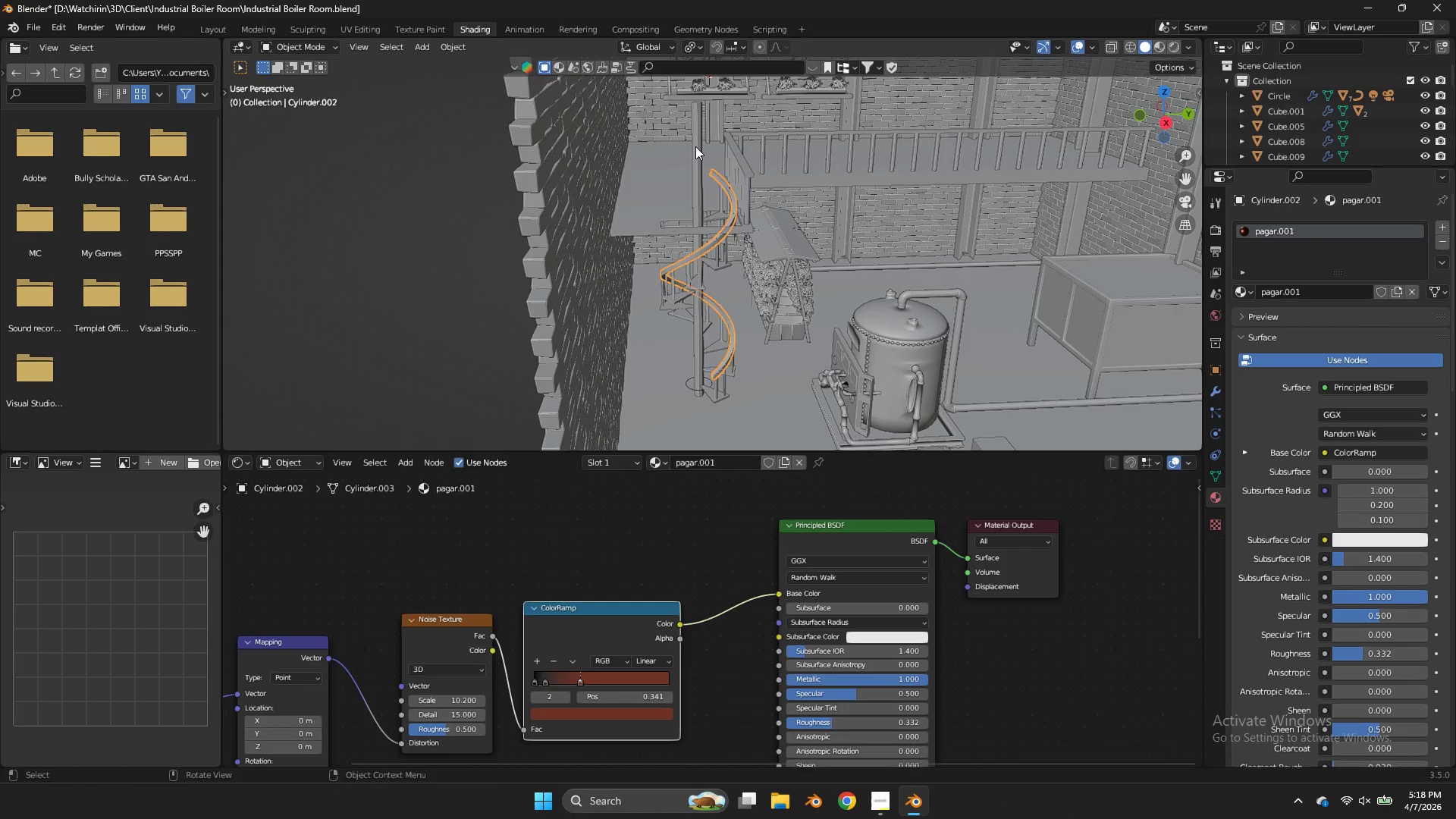 
left_click([695, 146])
 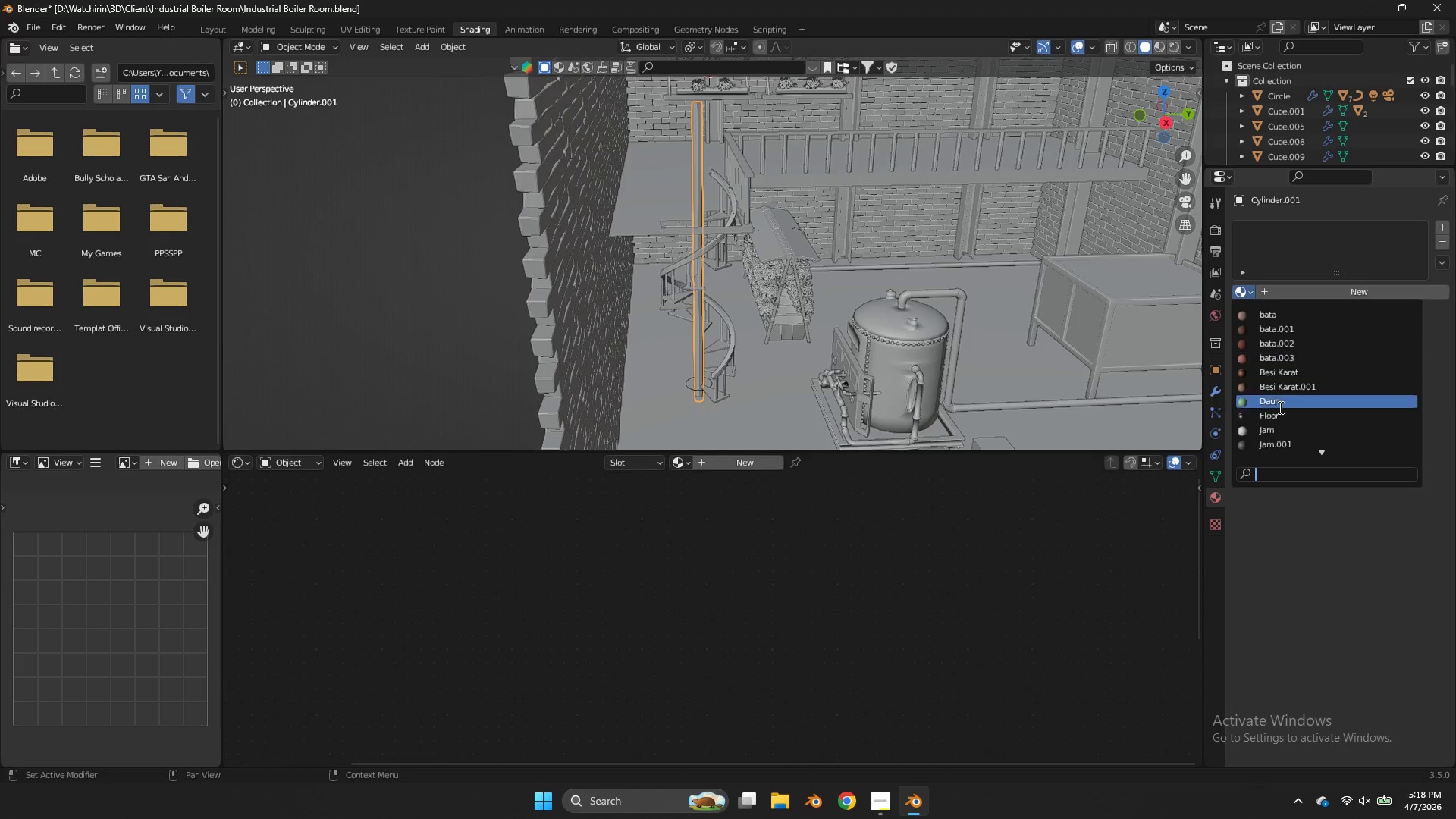 
scroll: coordinate [1284, 419], scroll_direction: down, amount: 9.0
 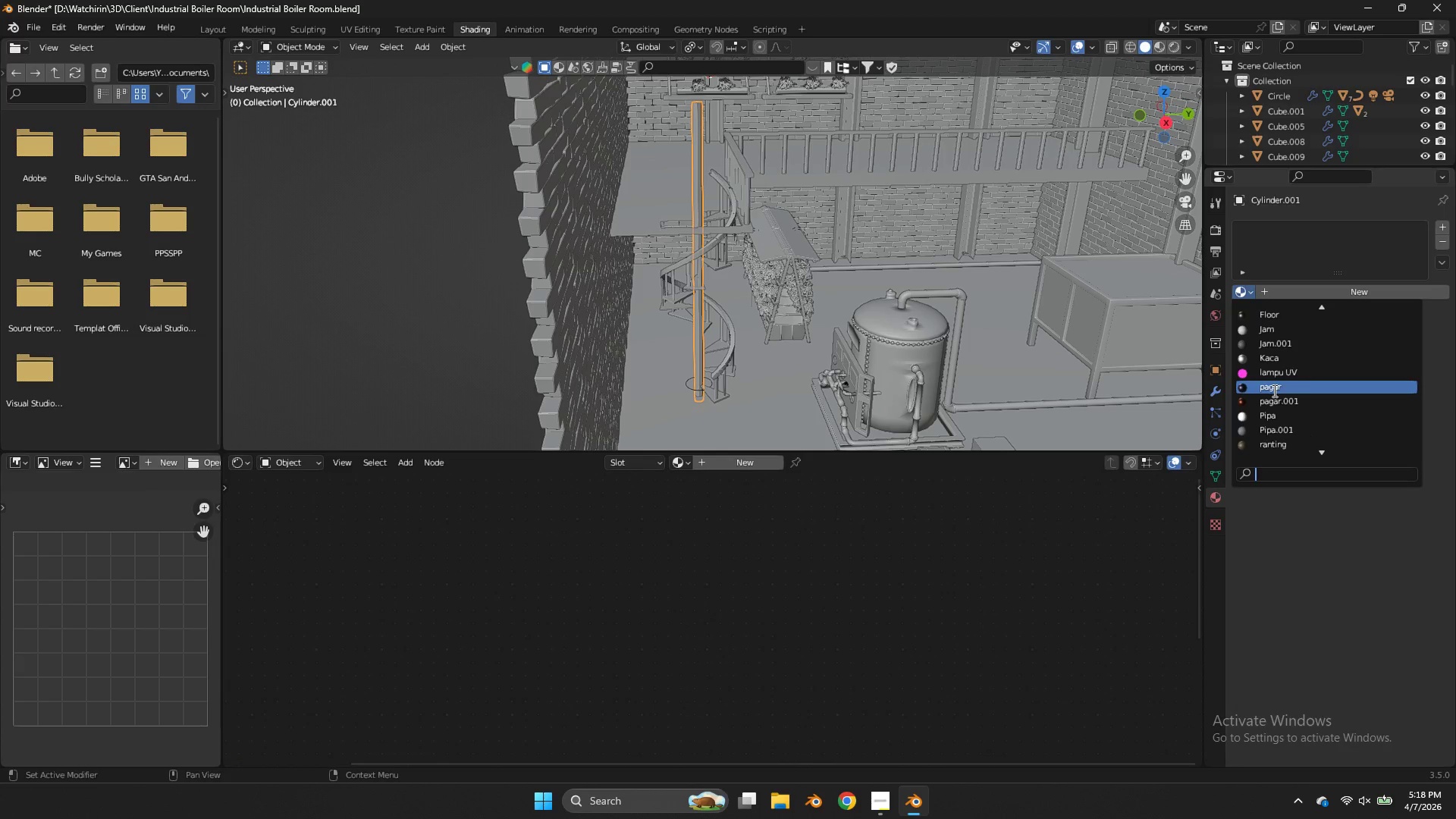 
left_click([1273, 388])
 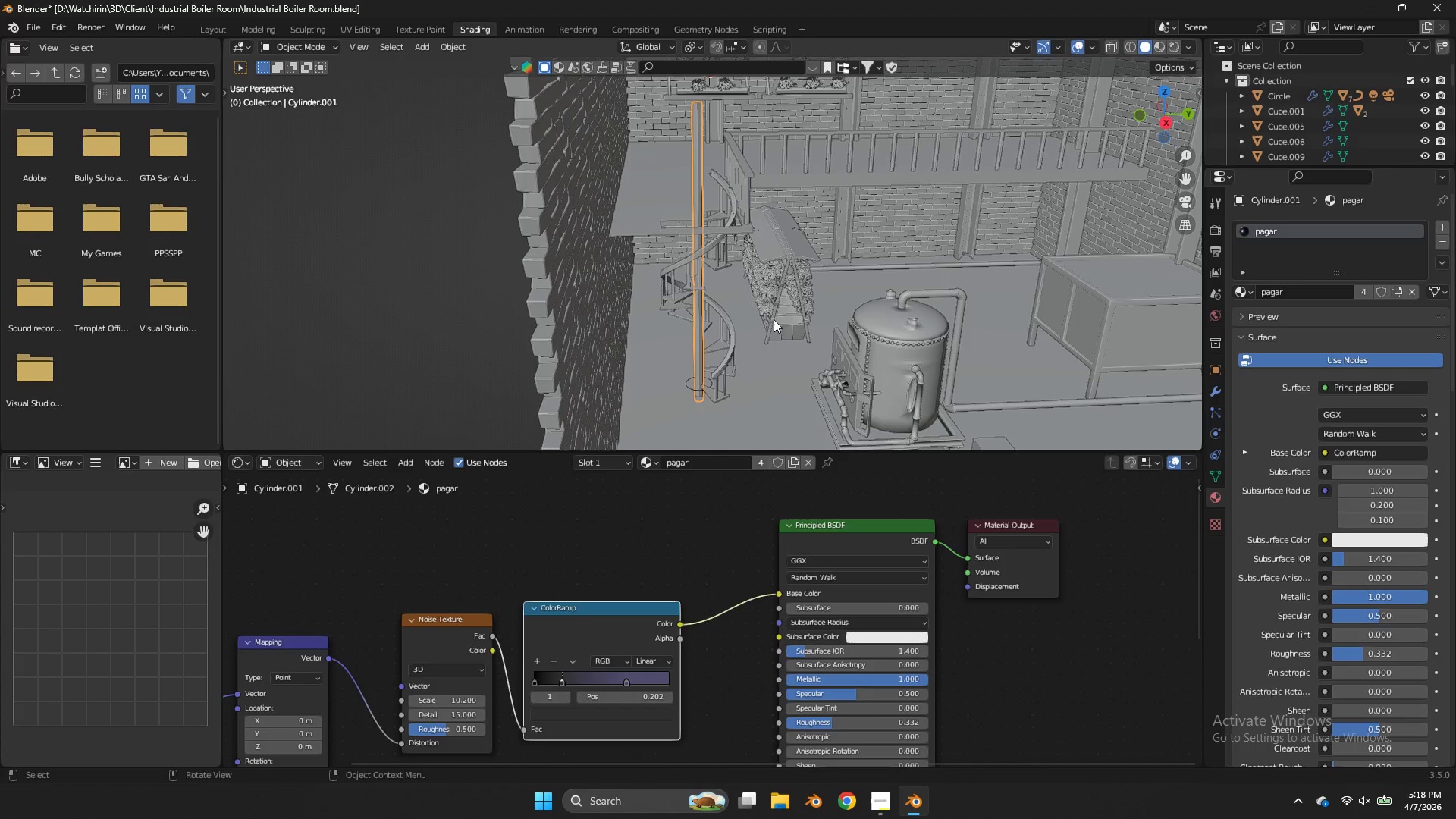 
scroll: coordinate [786, 311], scroll_direction: up, amount: 1.0
 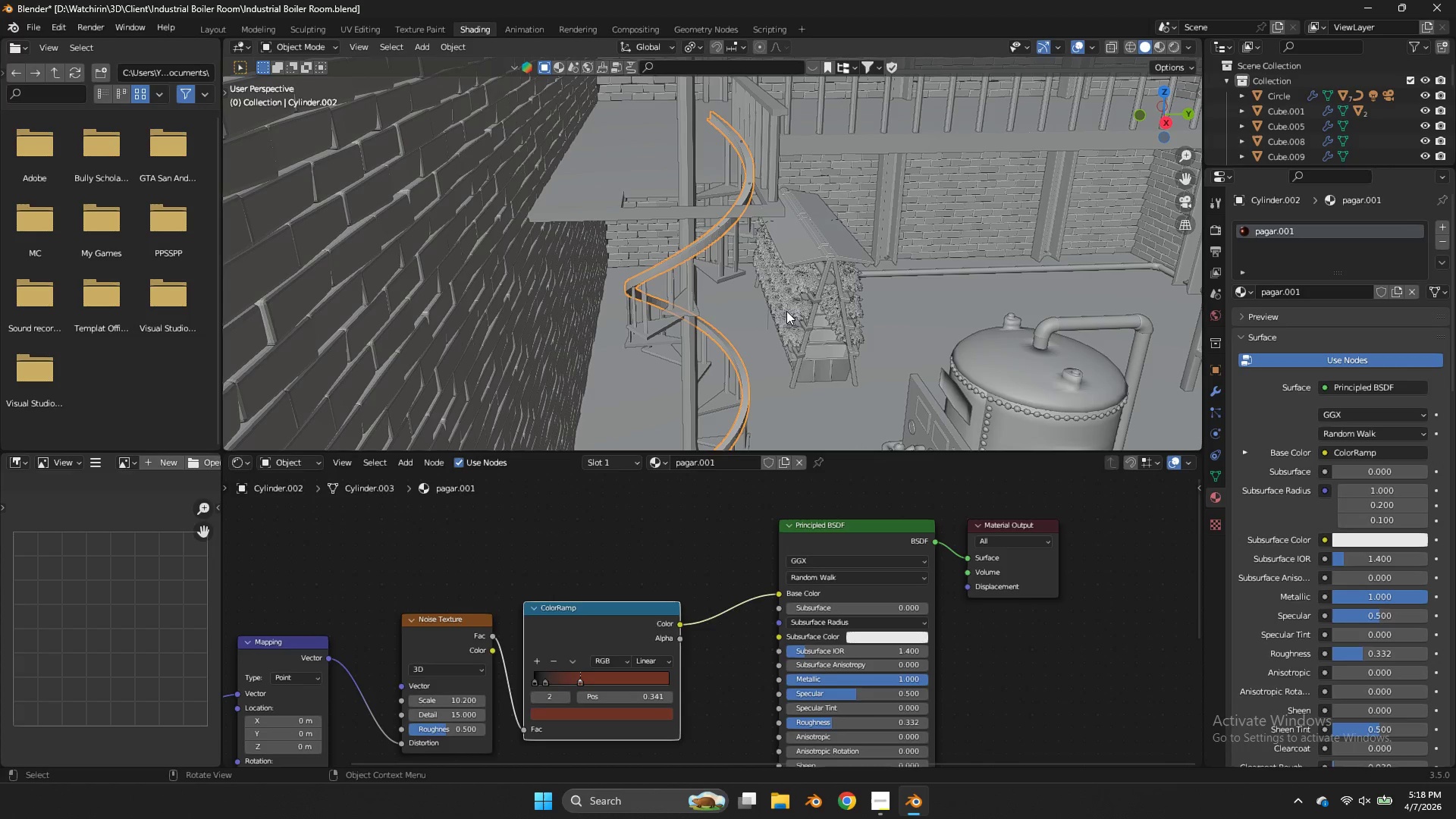 
scroll: coordinate [786, 311], scroll_direction: down, amount: 1.0
 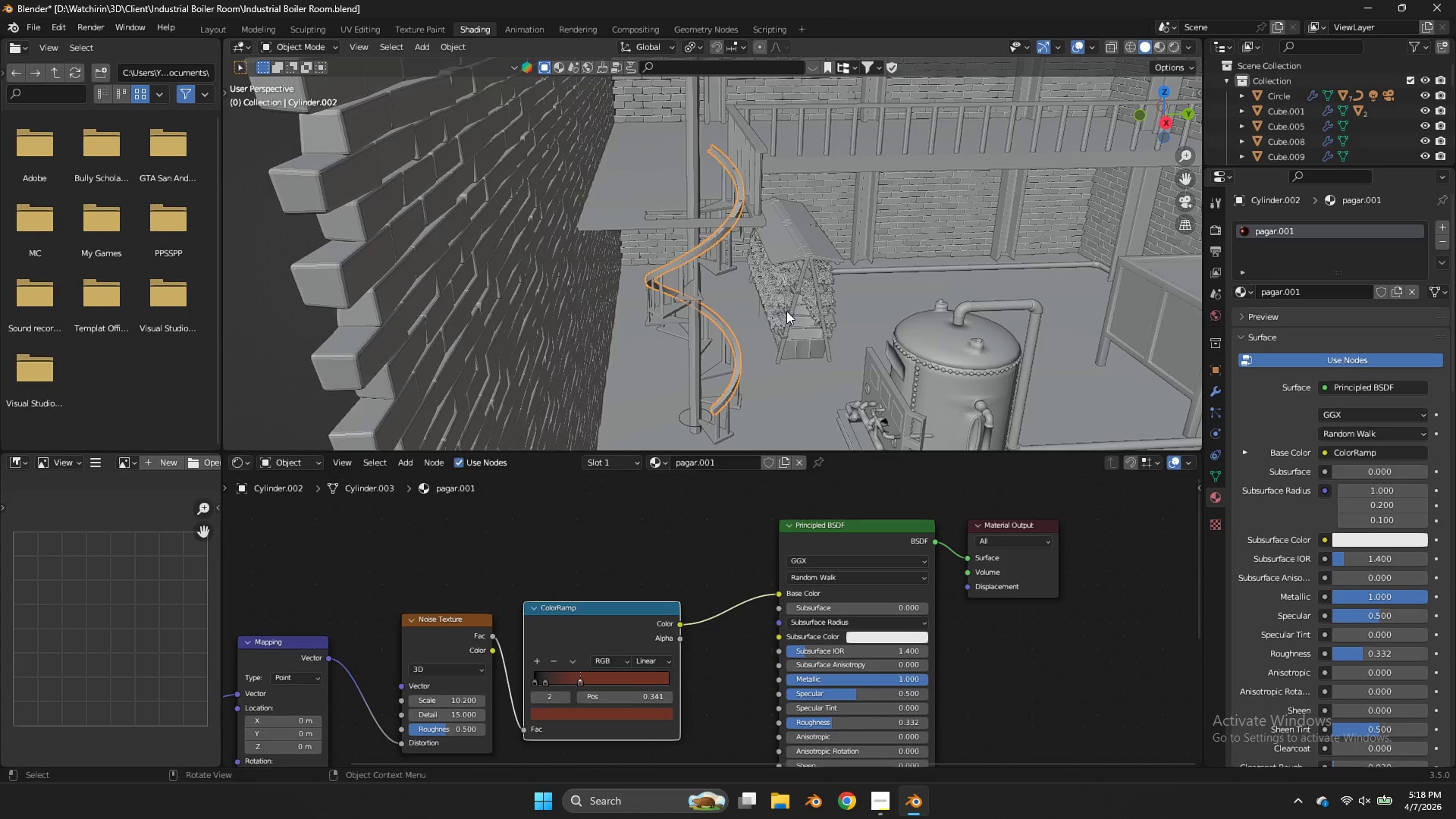 
scroll: coordinate [786, 311], scroll_direction: up, amount: 1.0
 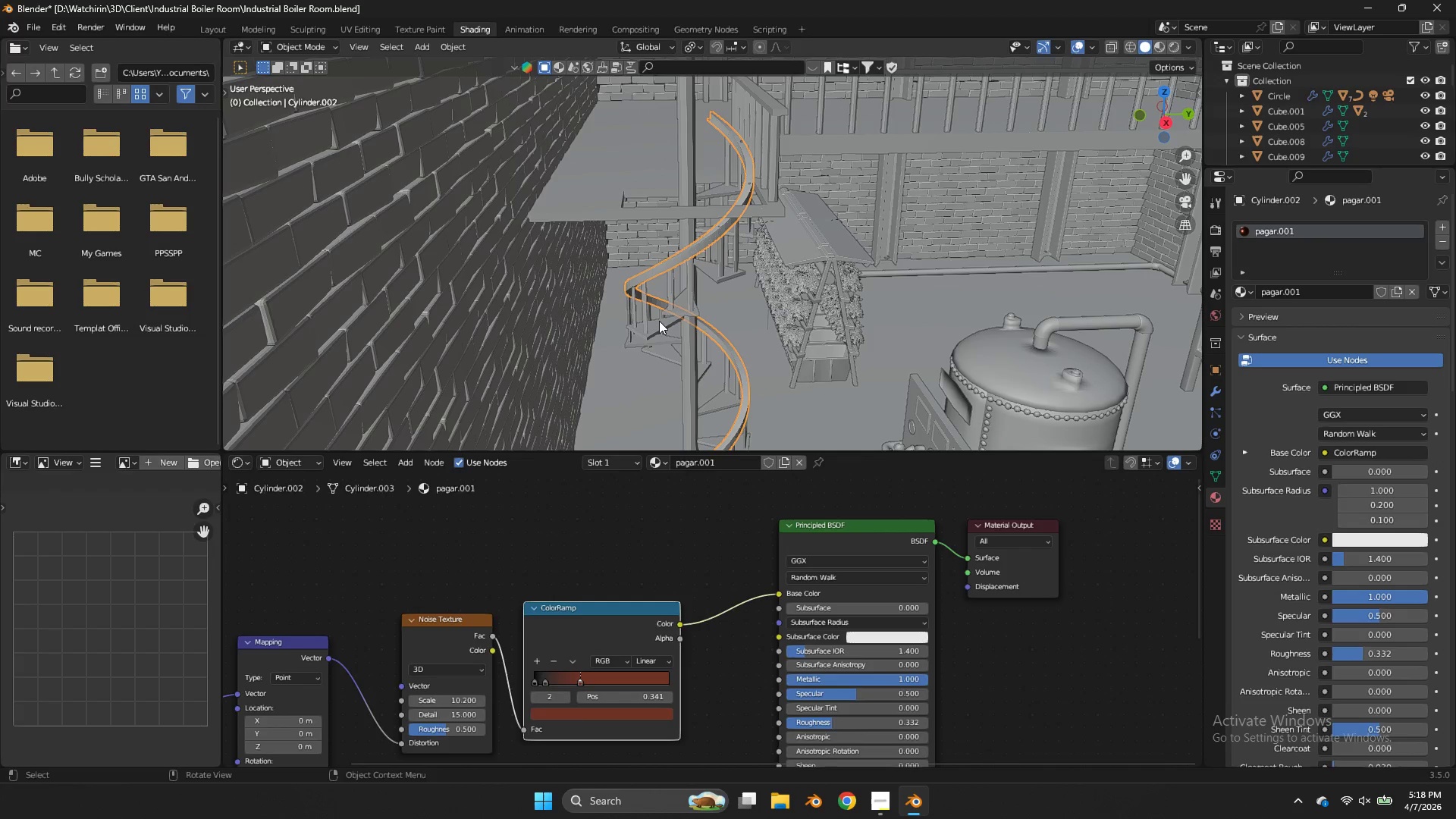 
left_click([658, 320])
 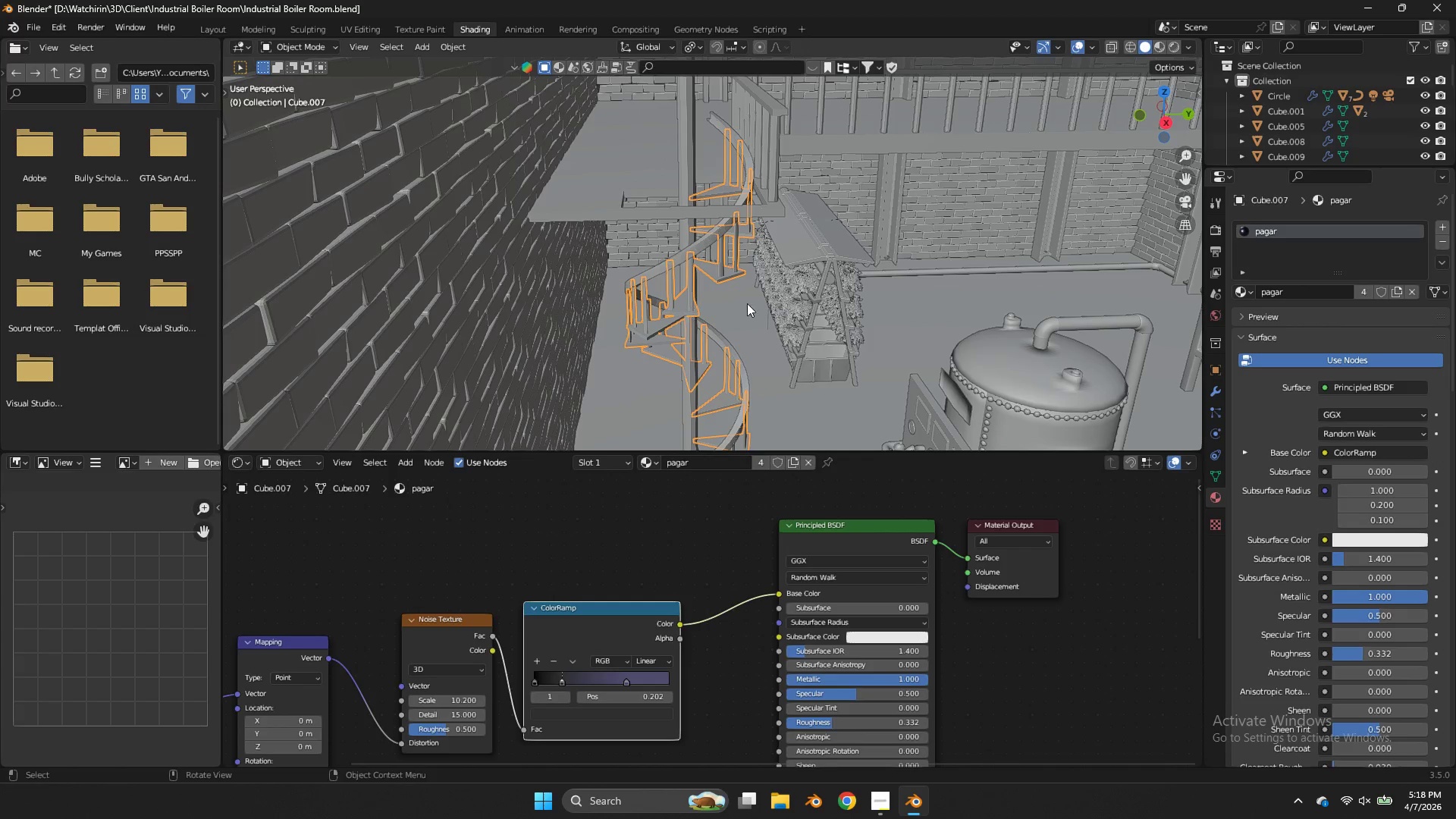 
key(Control+S)
 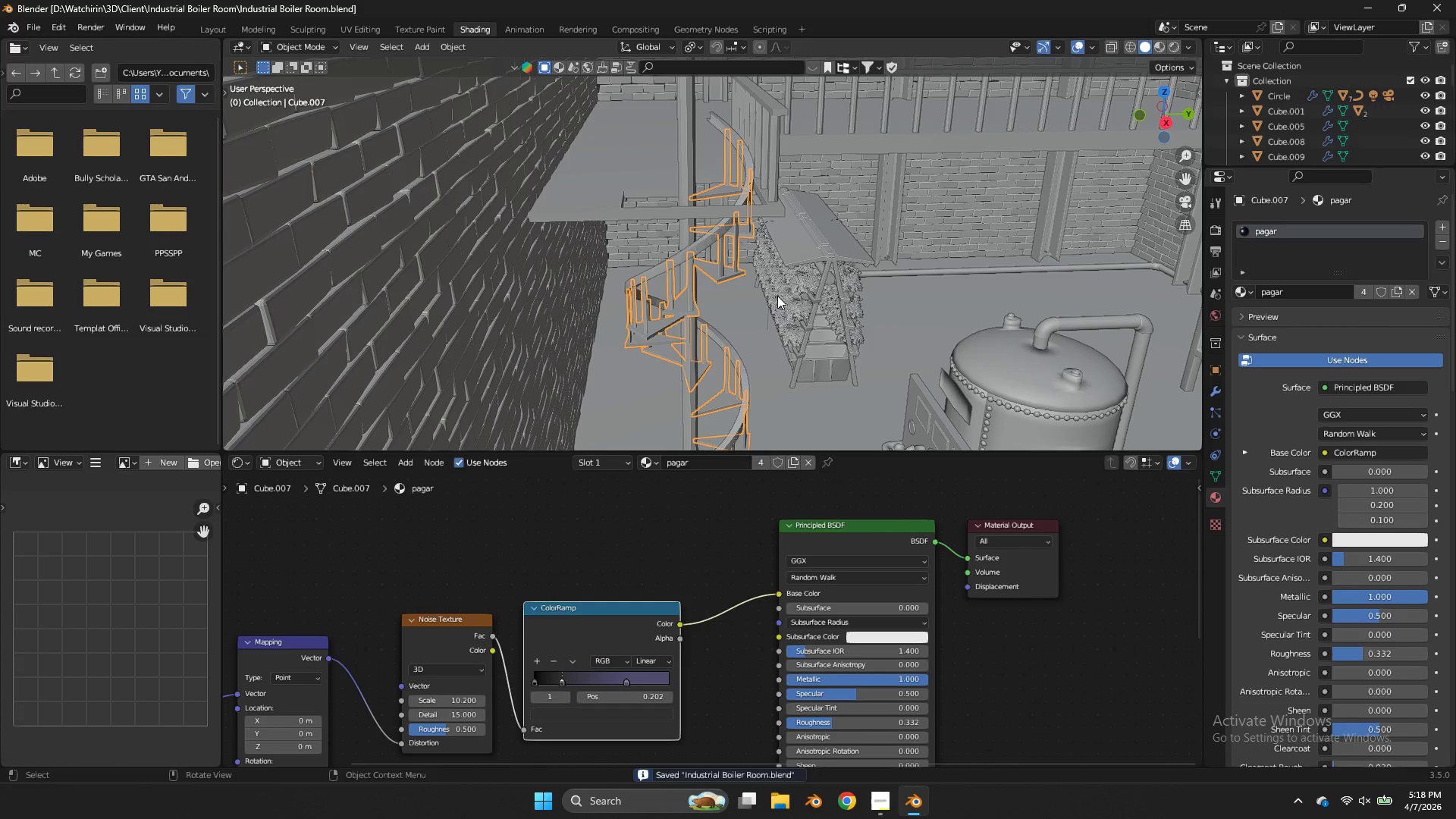 
wait(7.62)
 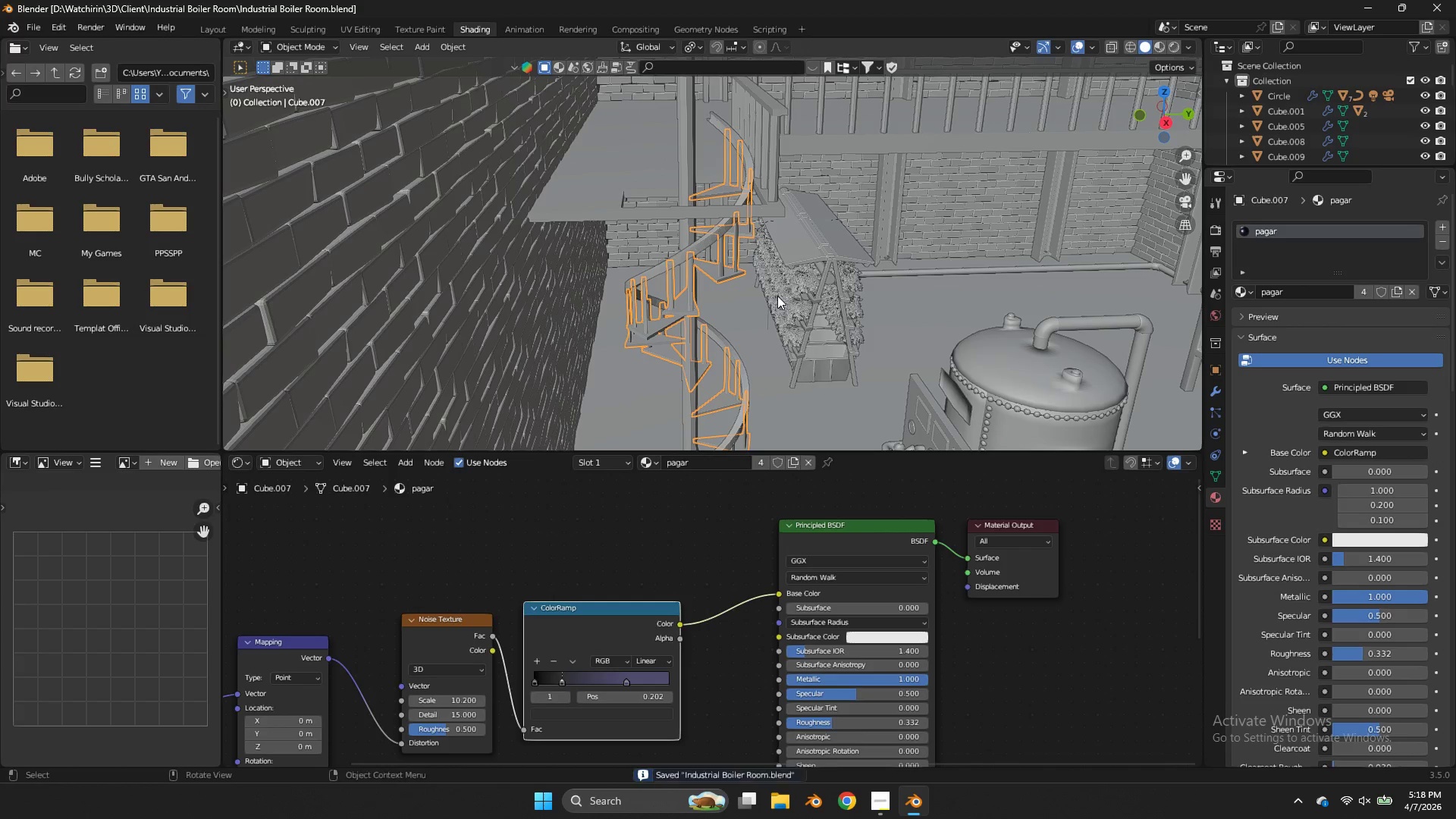 
scroll: coordinate [831, 210], scroll_direction: down, amount: 3.0
 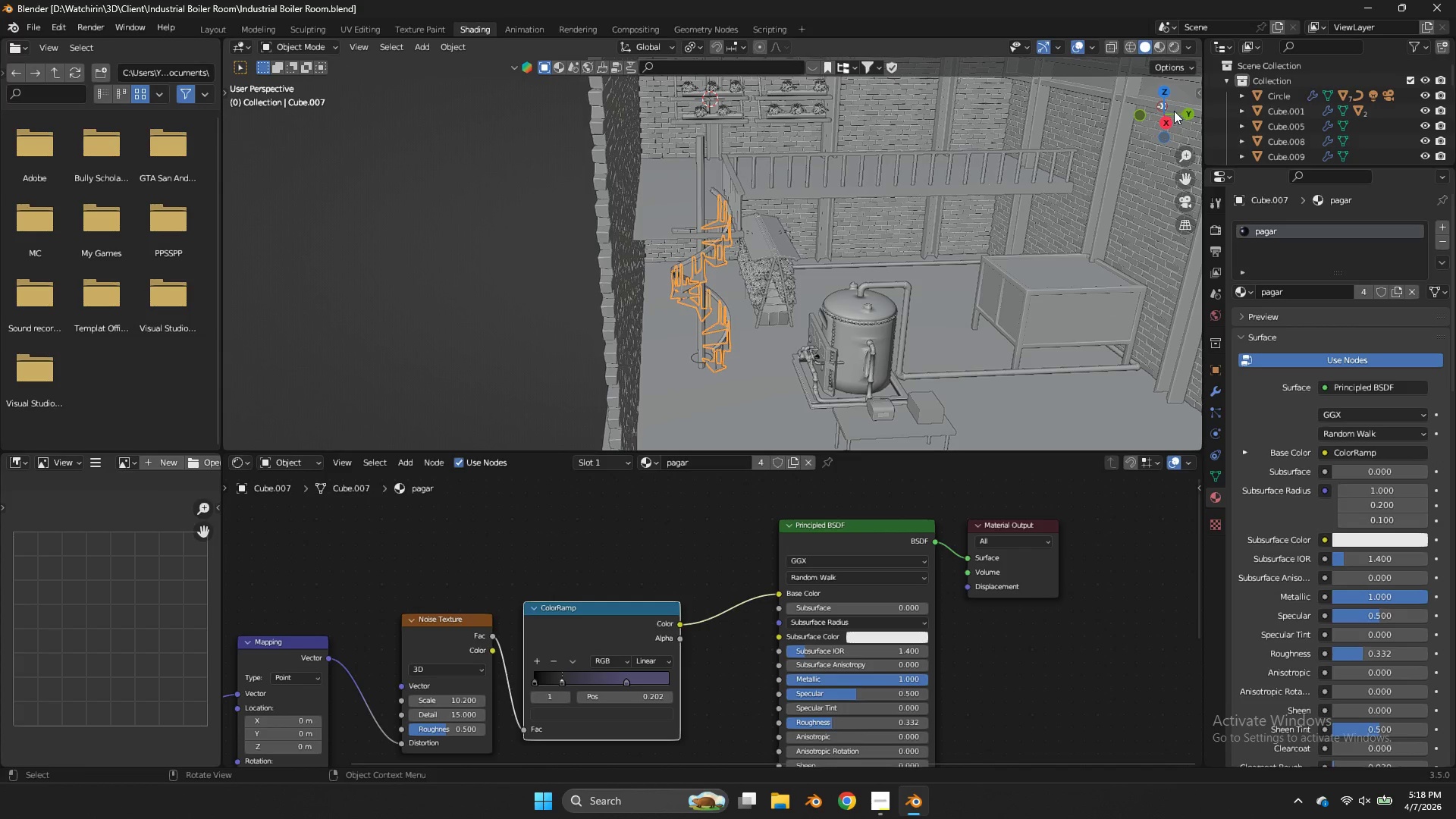 
left_click_drag(start_coordinate=[1174, 111], to_coordinate=[1102, 108])
 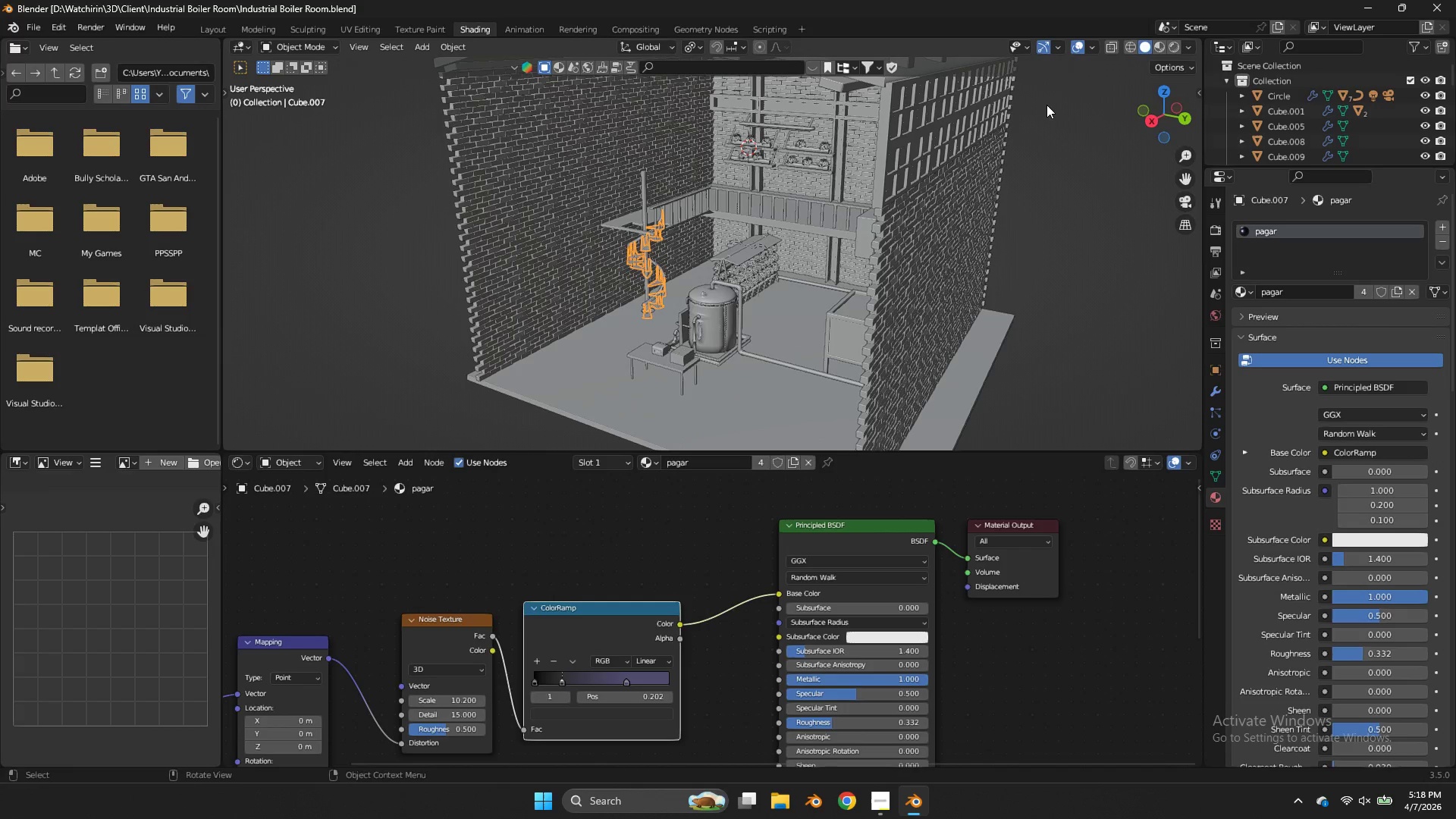 
scroll: coordinate [1046, 105], scroll_direction: down, amount: 2.0
 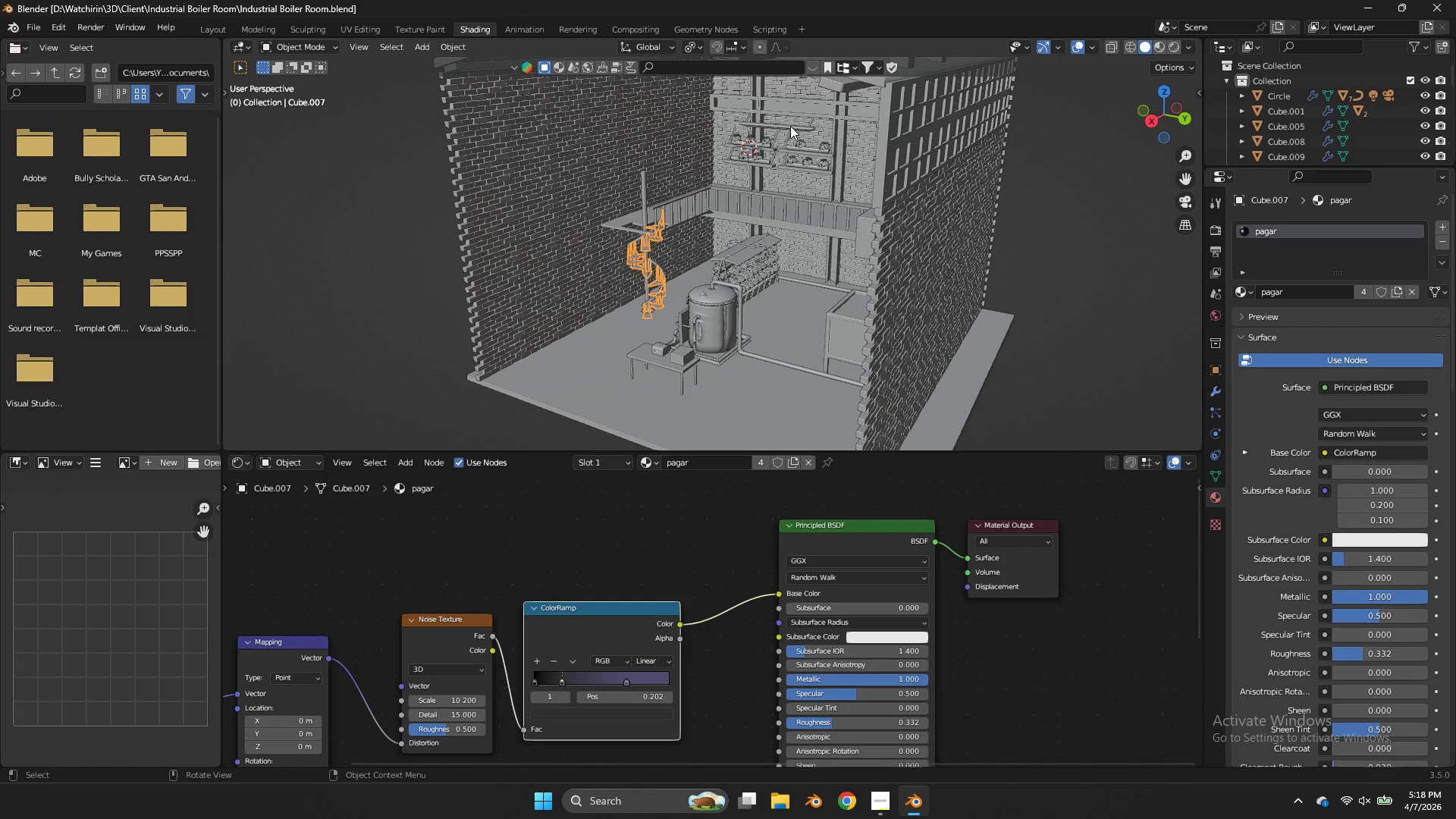 
left_click([790, 126])
 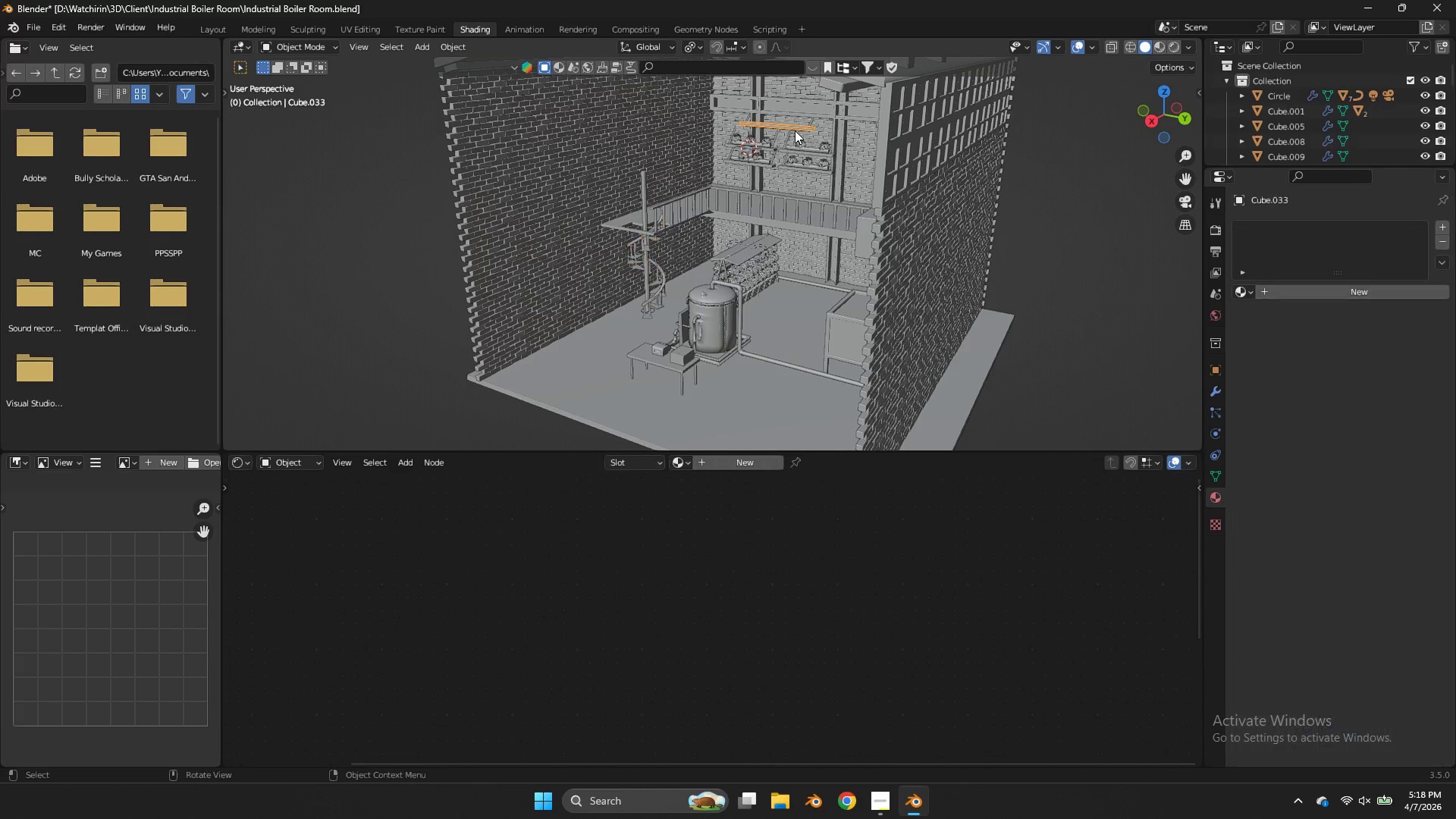 
left_click([795, 130])
 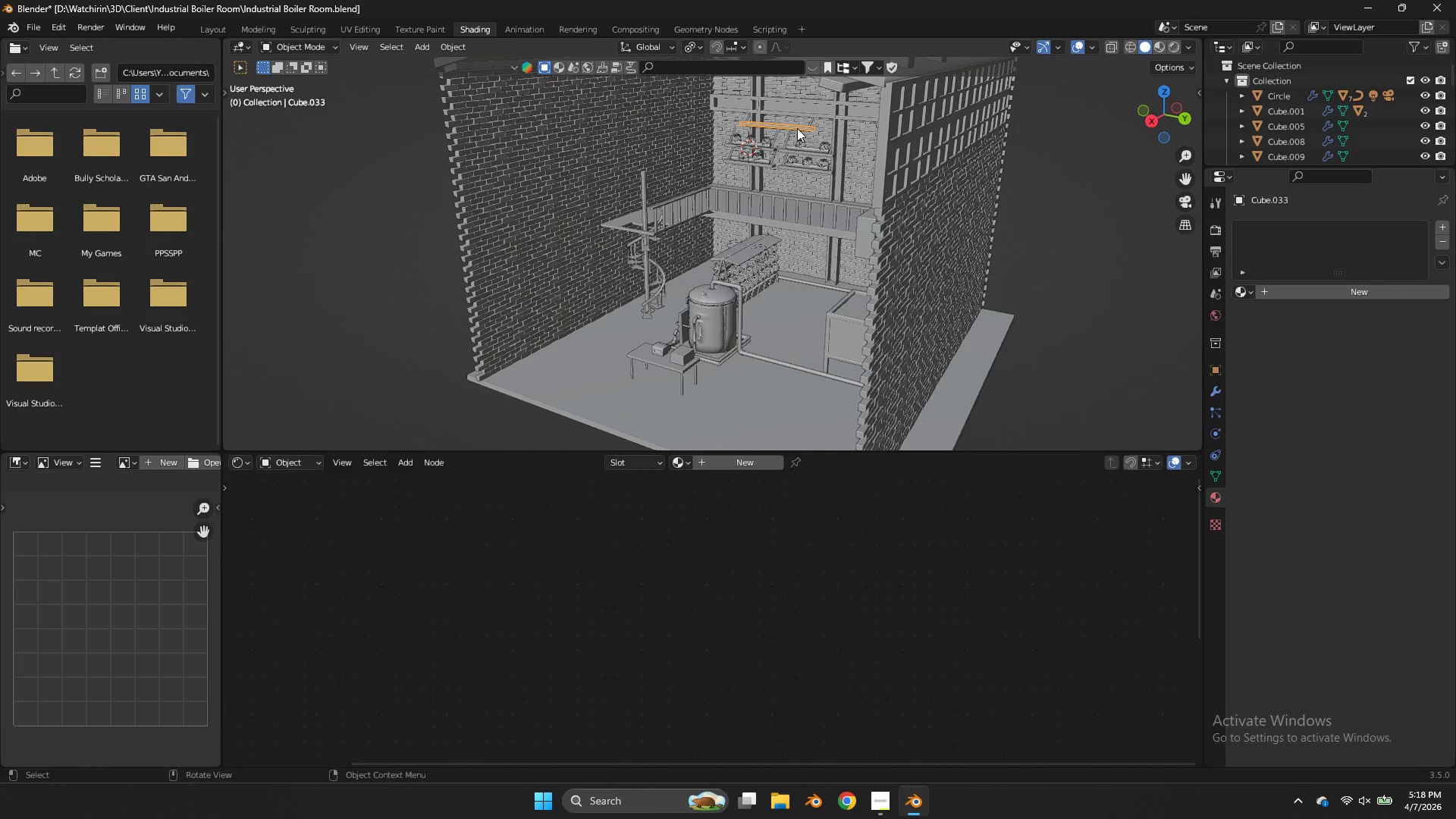 
hold_key(key=ShiftLeft, duration=1.25)
left_click([798, 127])
 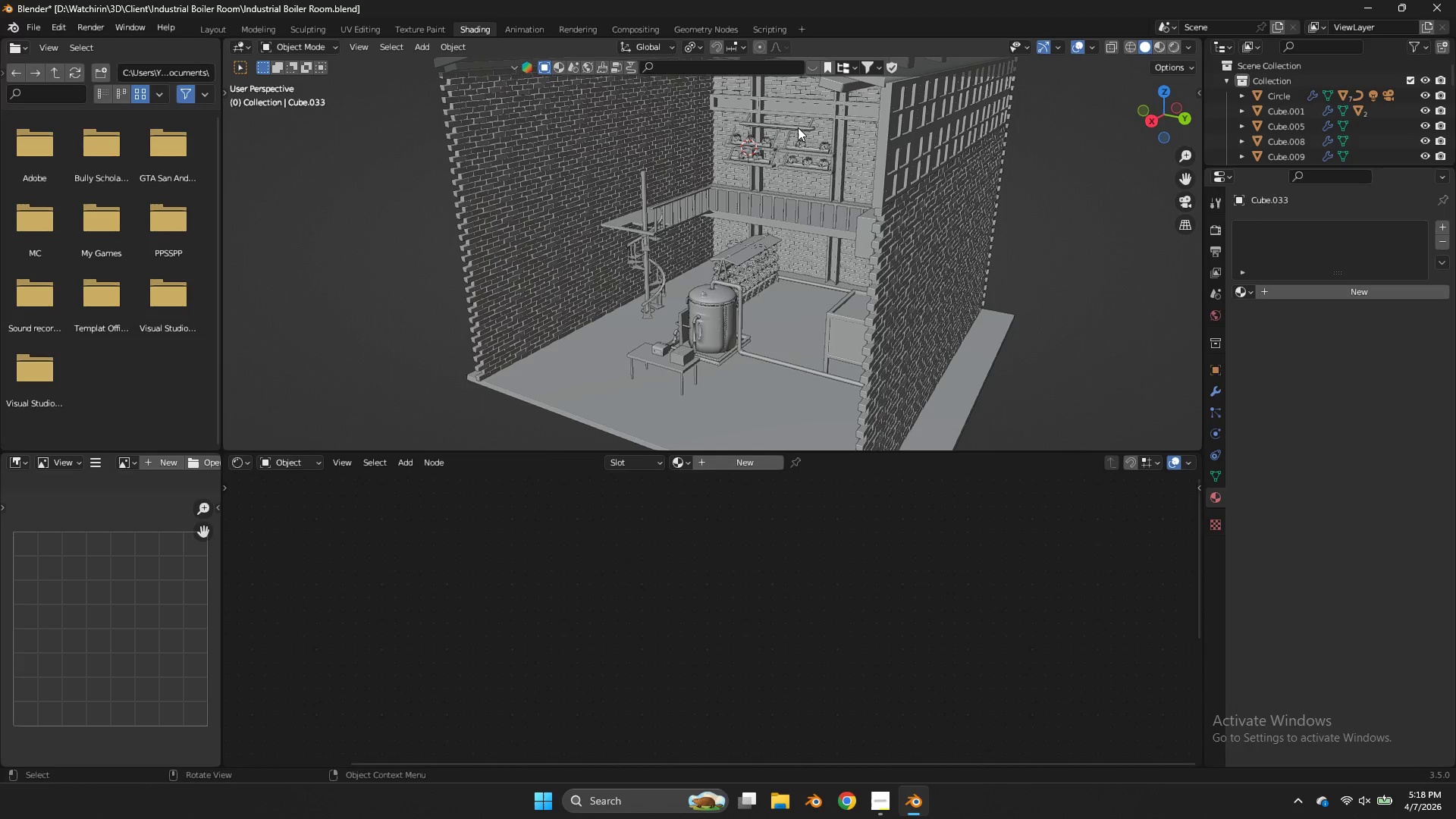 
key(Z)
 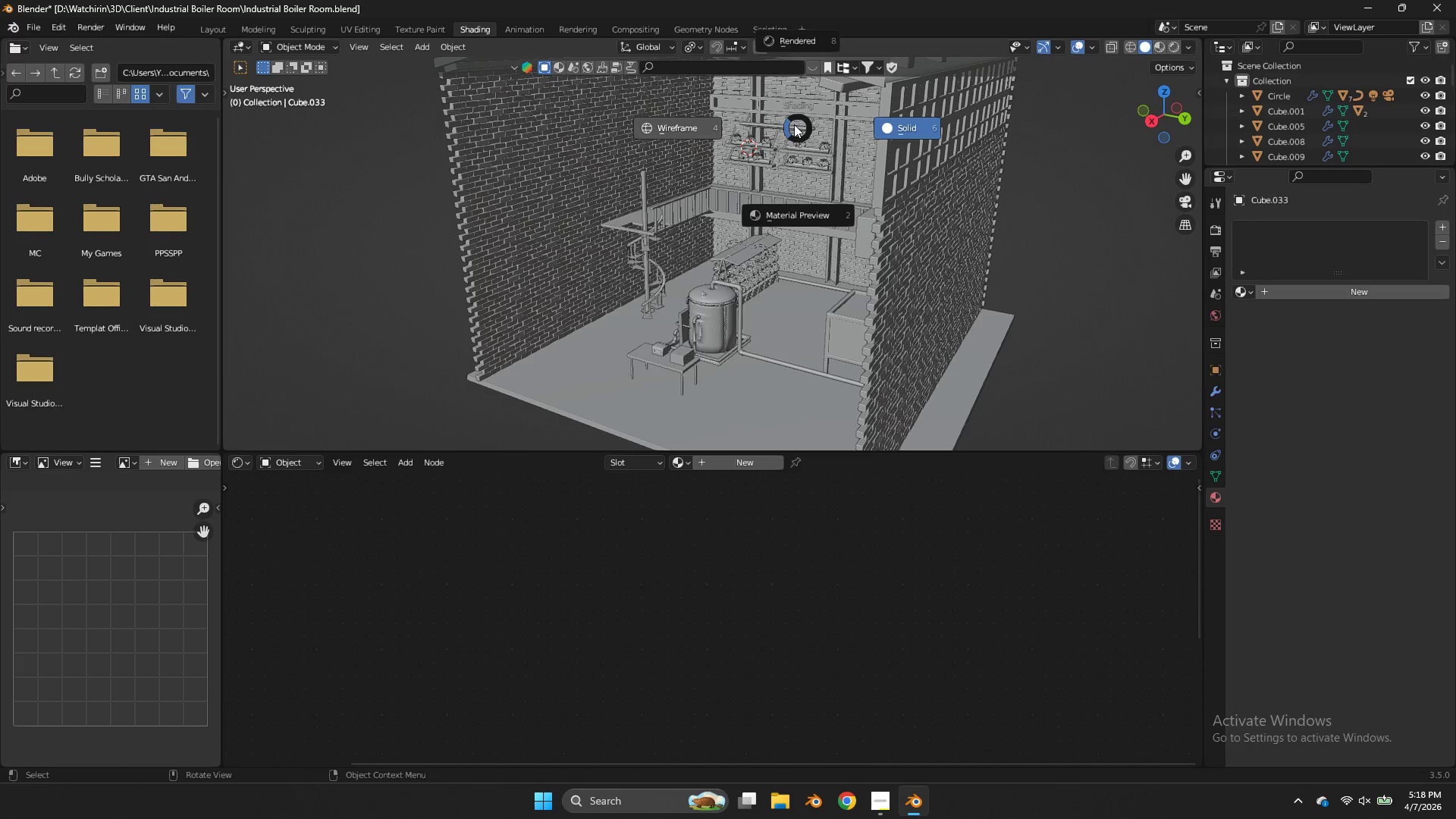 
left_click_drag(start_coordinate=[794, 124], to_coordinate=[778, 129])
 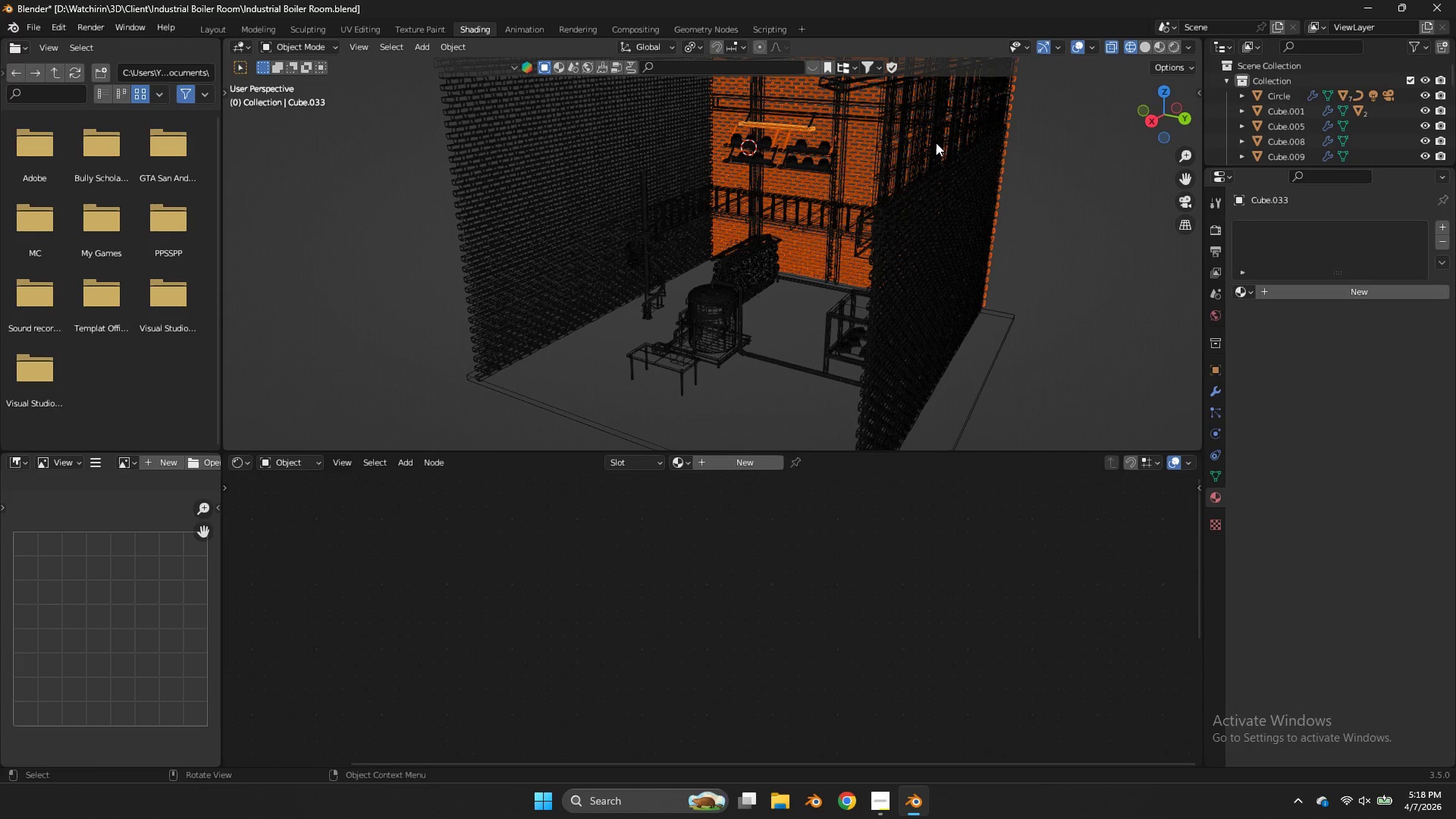 
hold_key(key=ControlLeft, duration=0.8)
left_click_drag(start_coordinate=[993, 123], to_coordinate=[930, 172])
 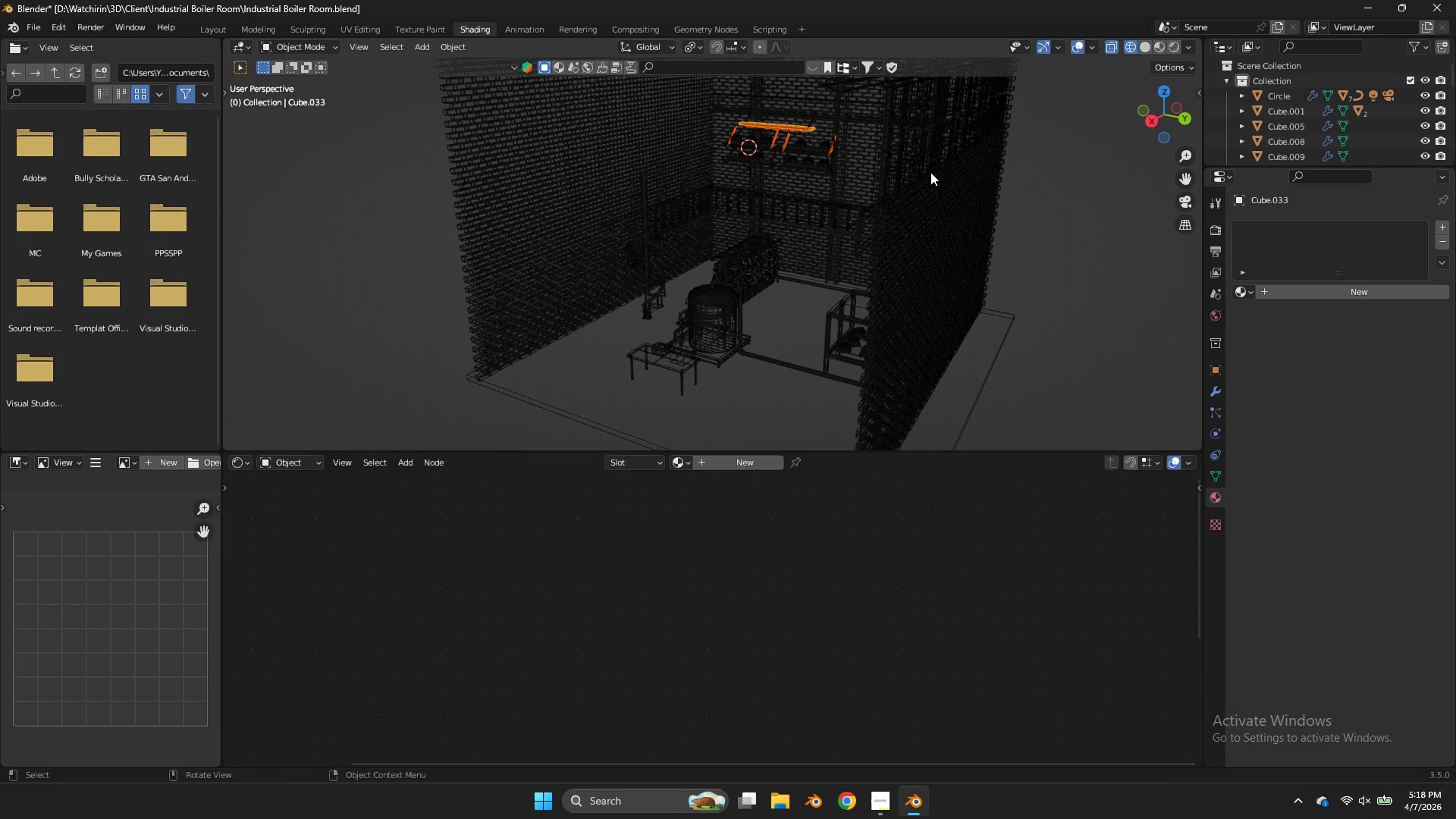 
key(NumpadDivide)
 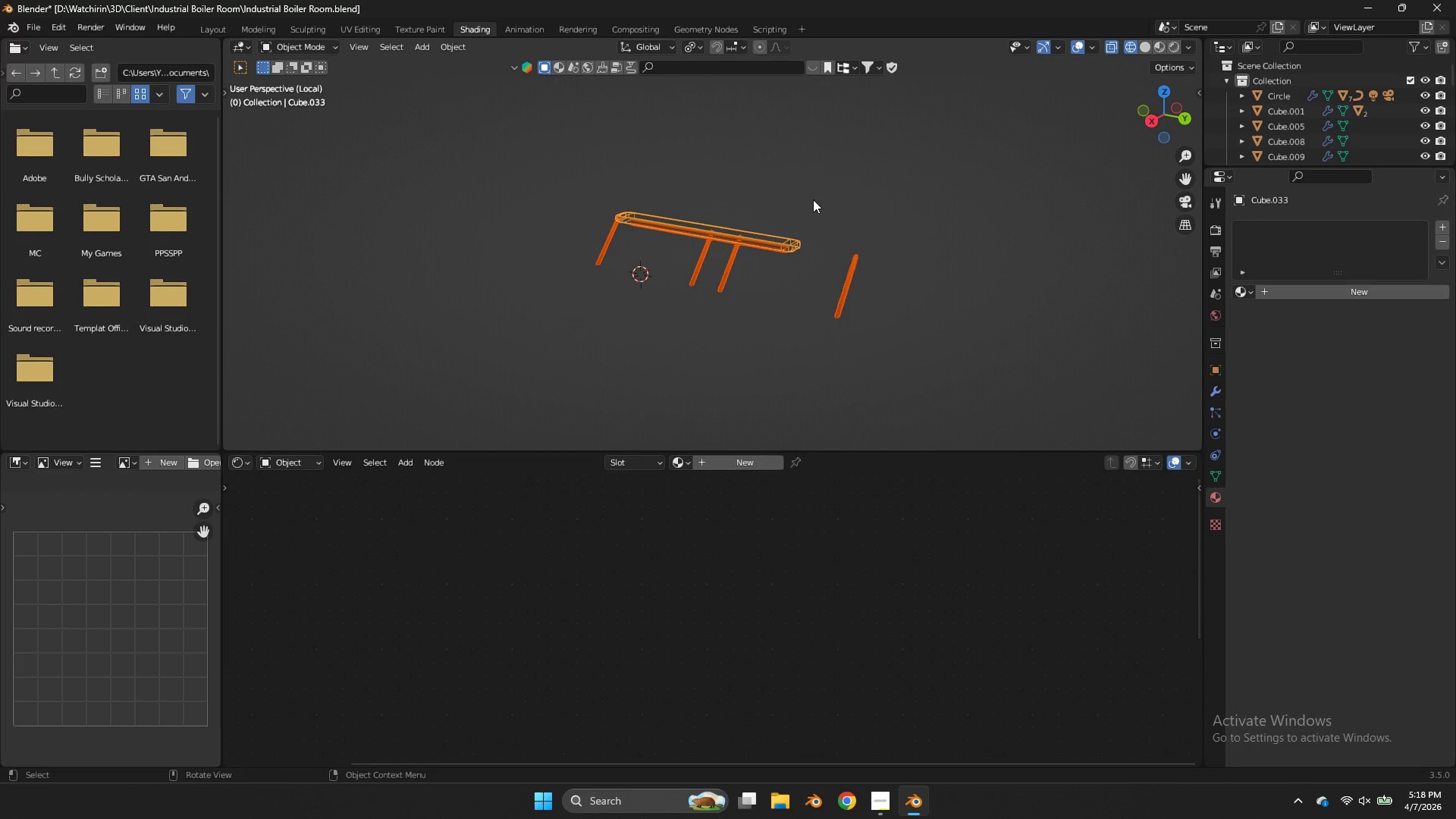 
left_click_drag(start_coordinate=[835, 221], to_coordinate=[796, 253])
 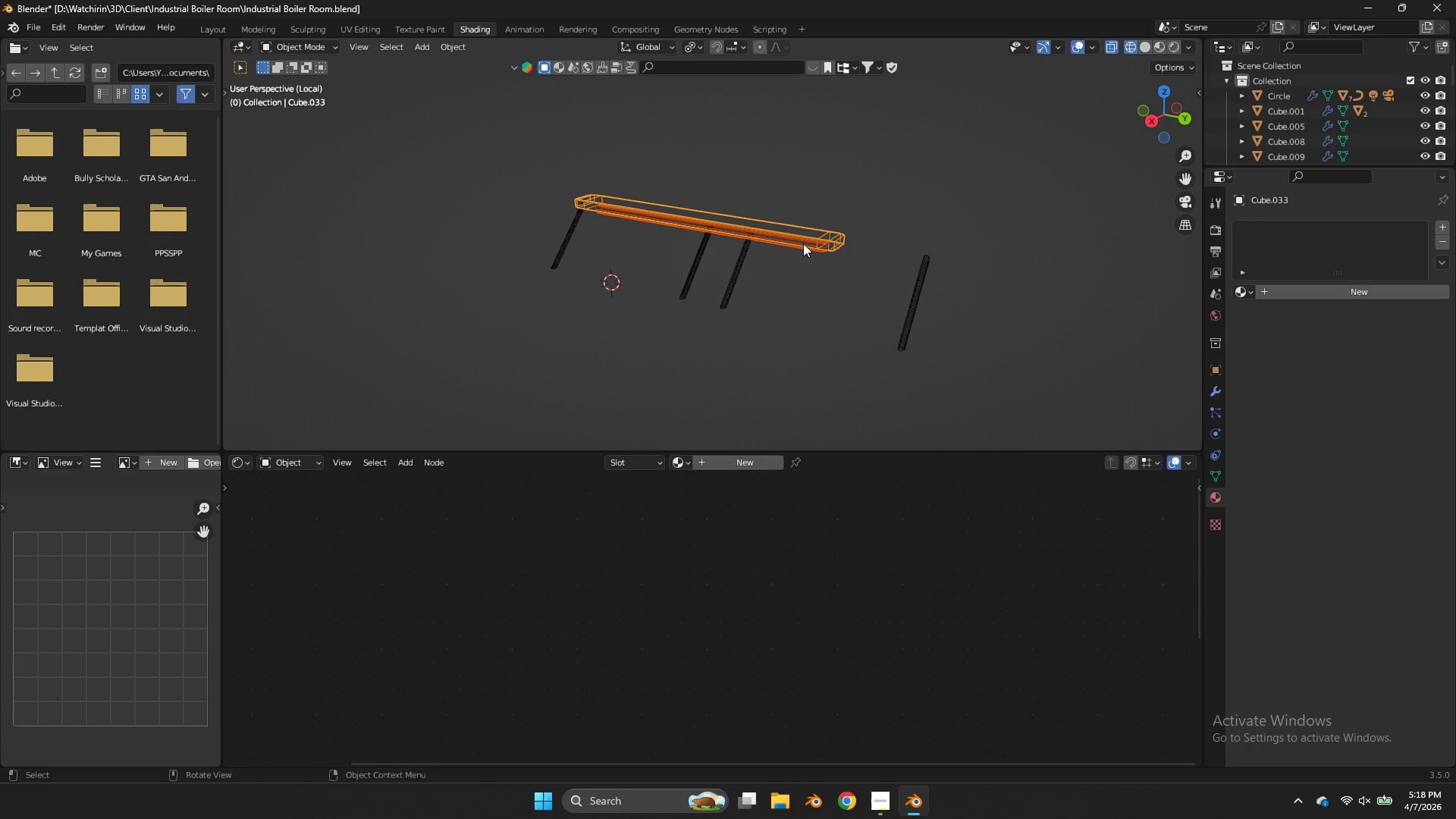 
scroll: coordinate [814, 188], scroll_direction: up, amount: 2.0
 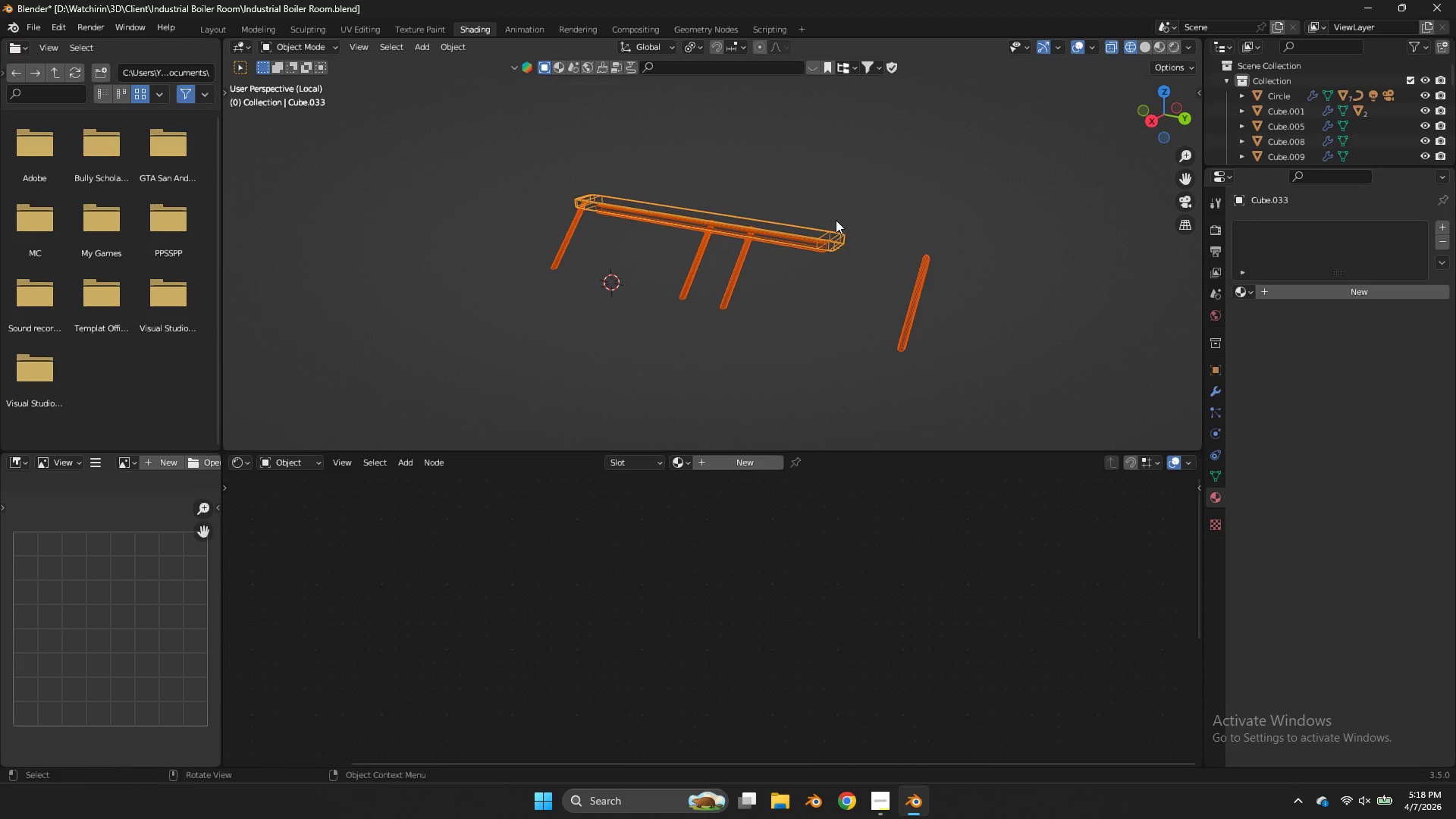 
key(NumpadDivide)
 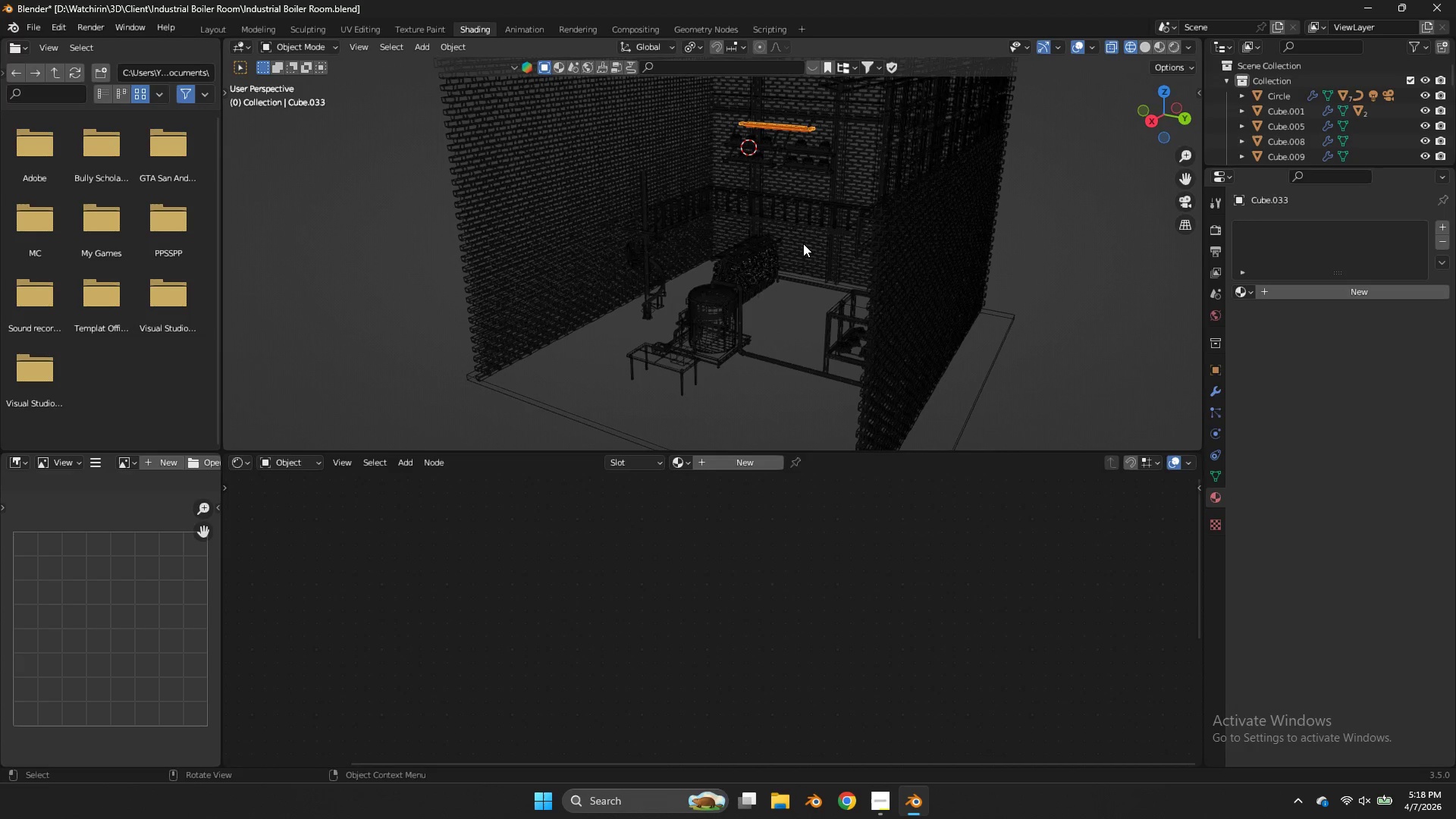 
key(NumpadDivide)
 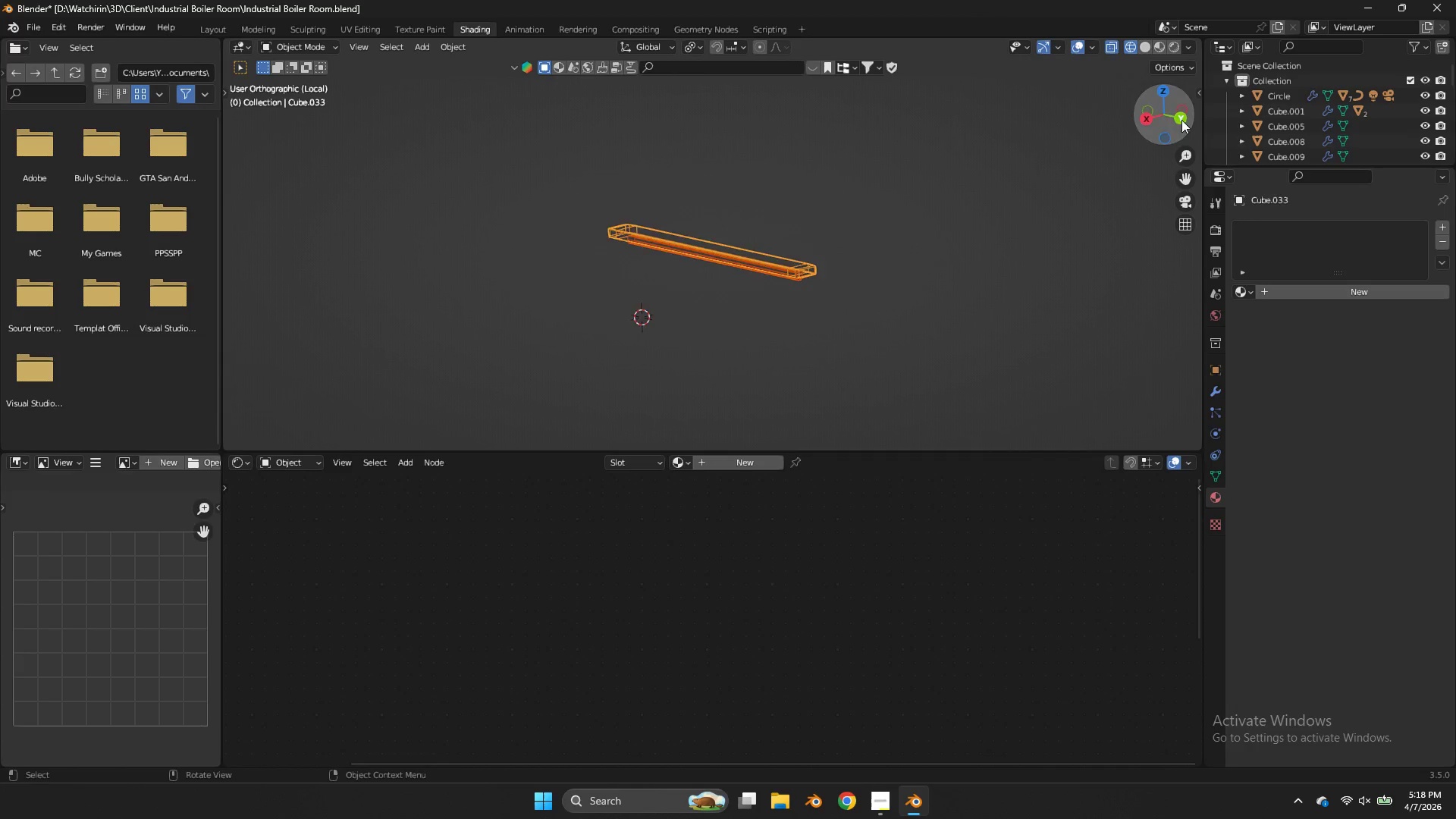 
scroll: coordinate [758, 231], scroll_direction: up, amount: 5.0
 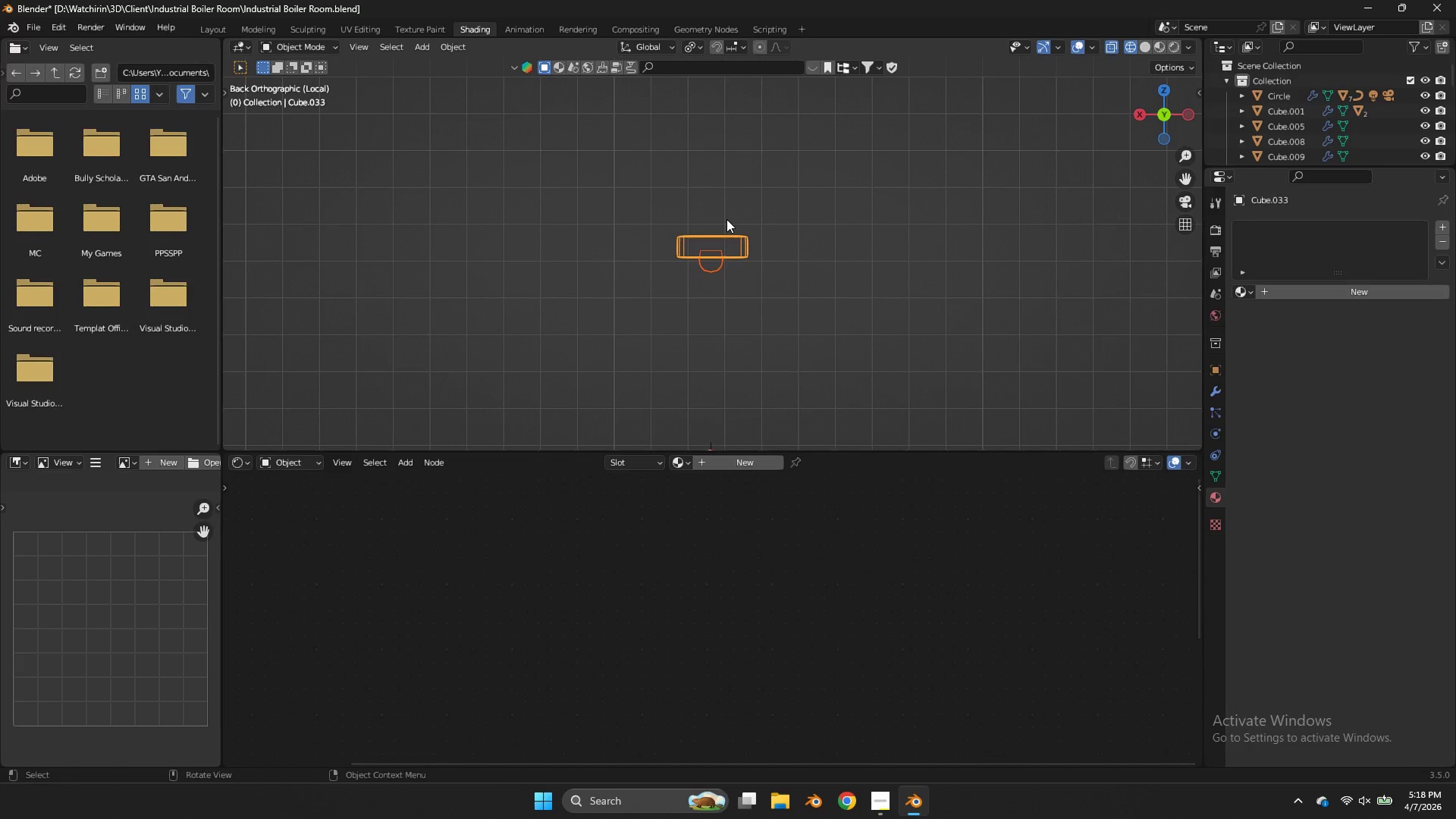 
key(Tab)
 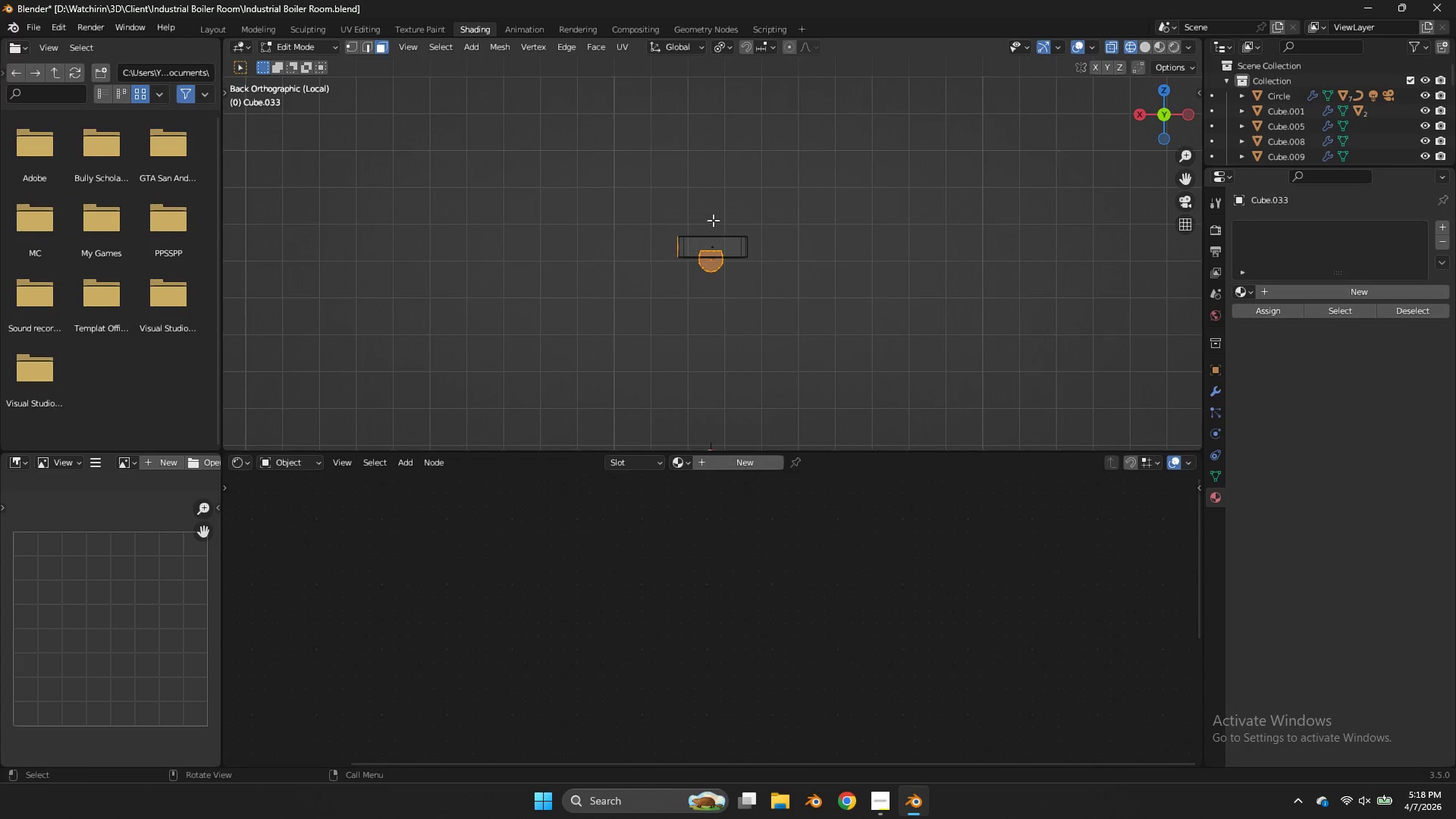 
key(G)
 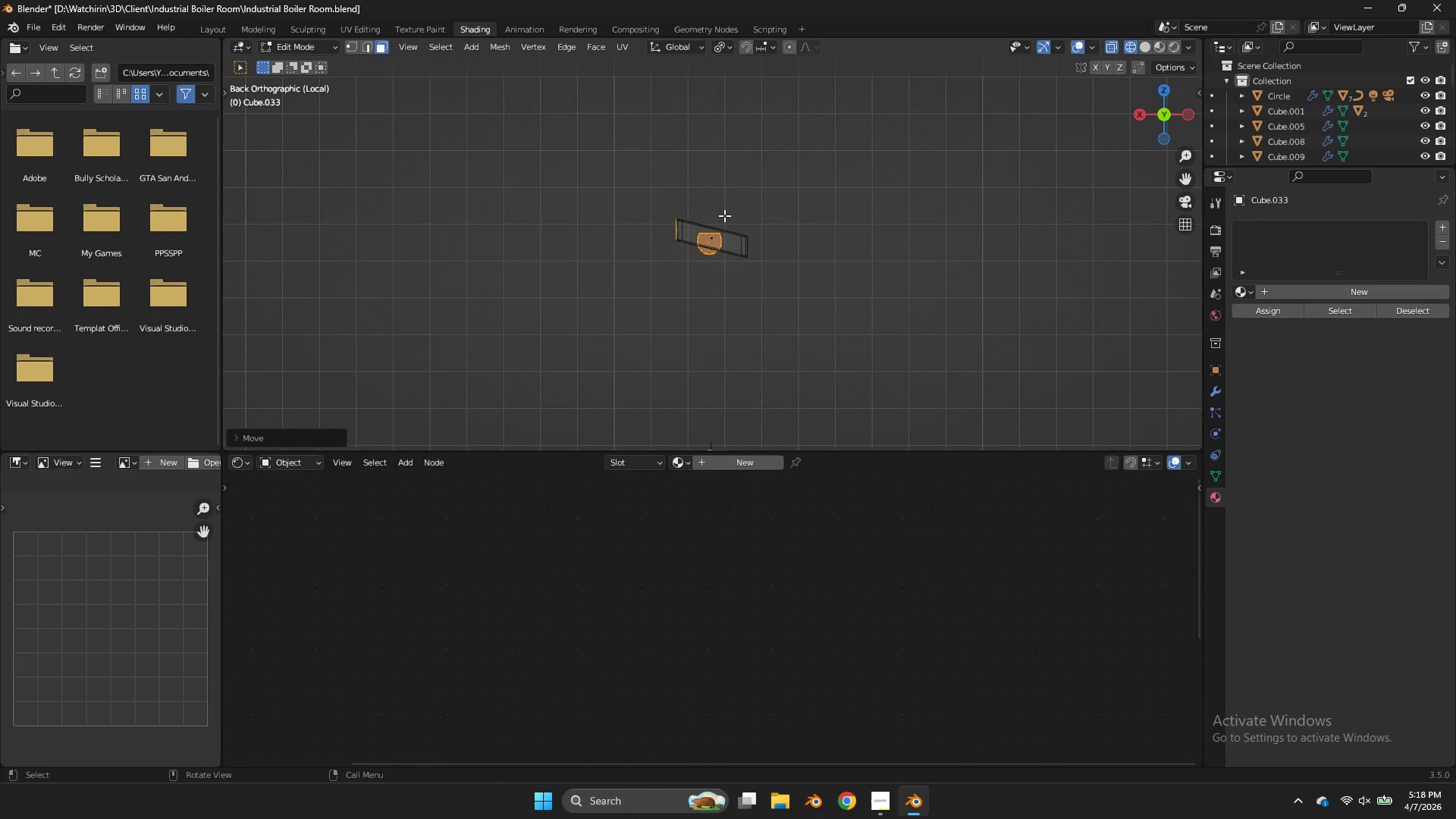 
left_click_drag(start_coordinate=[730, 227], to_coordinate=[692, 263])
 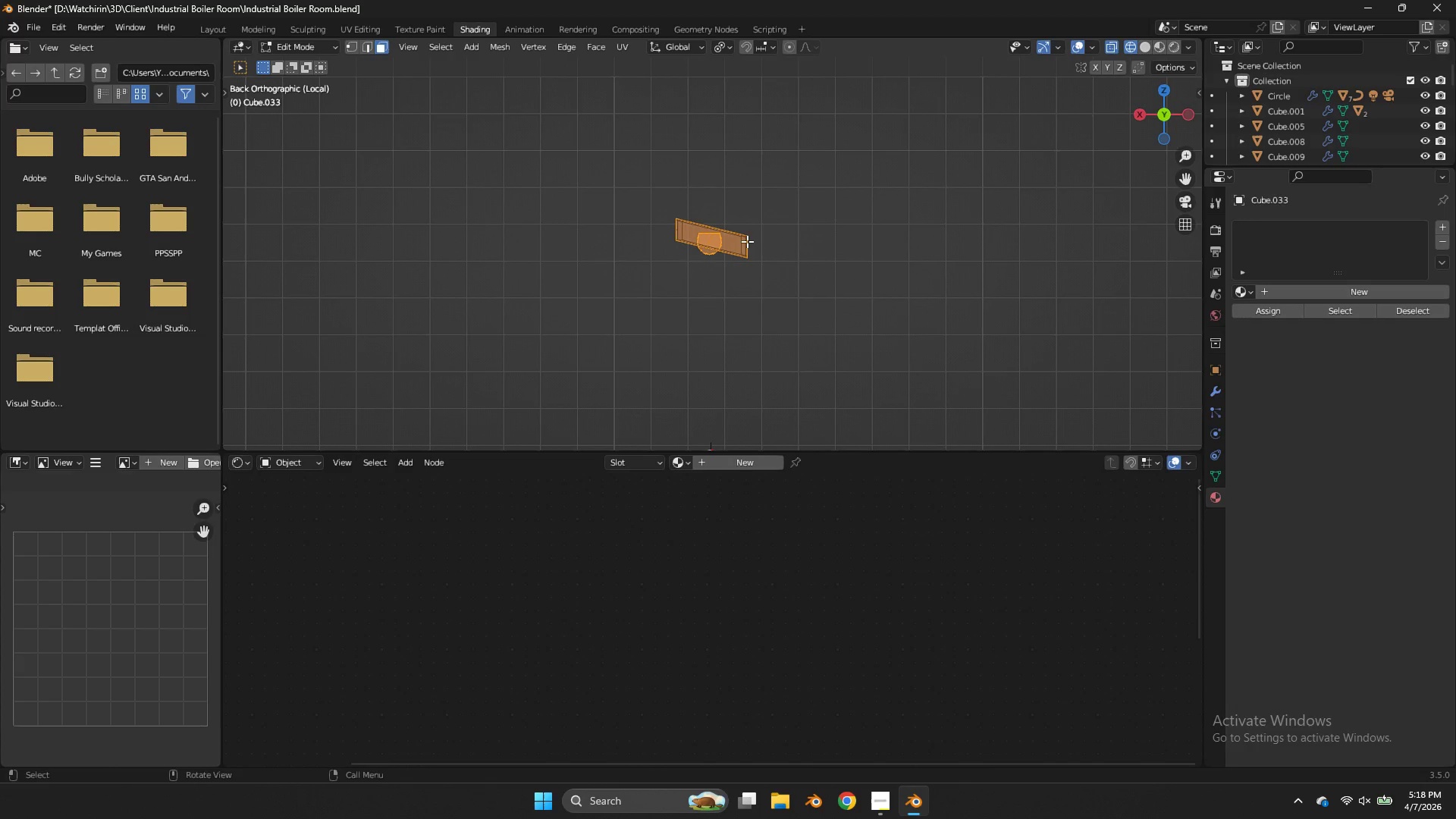 
left_click([720, 241])
 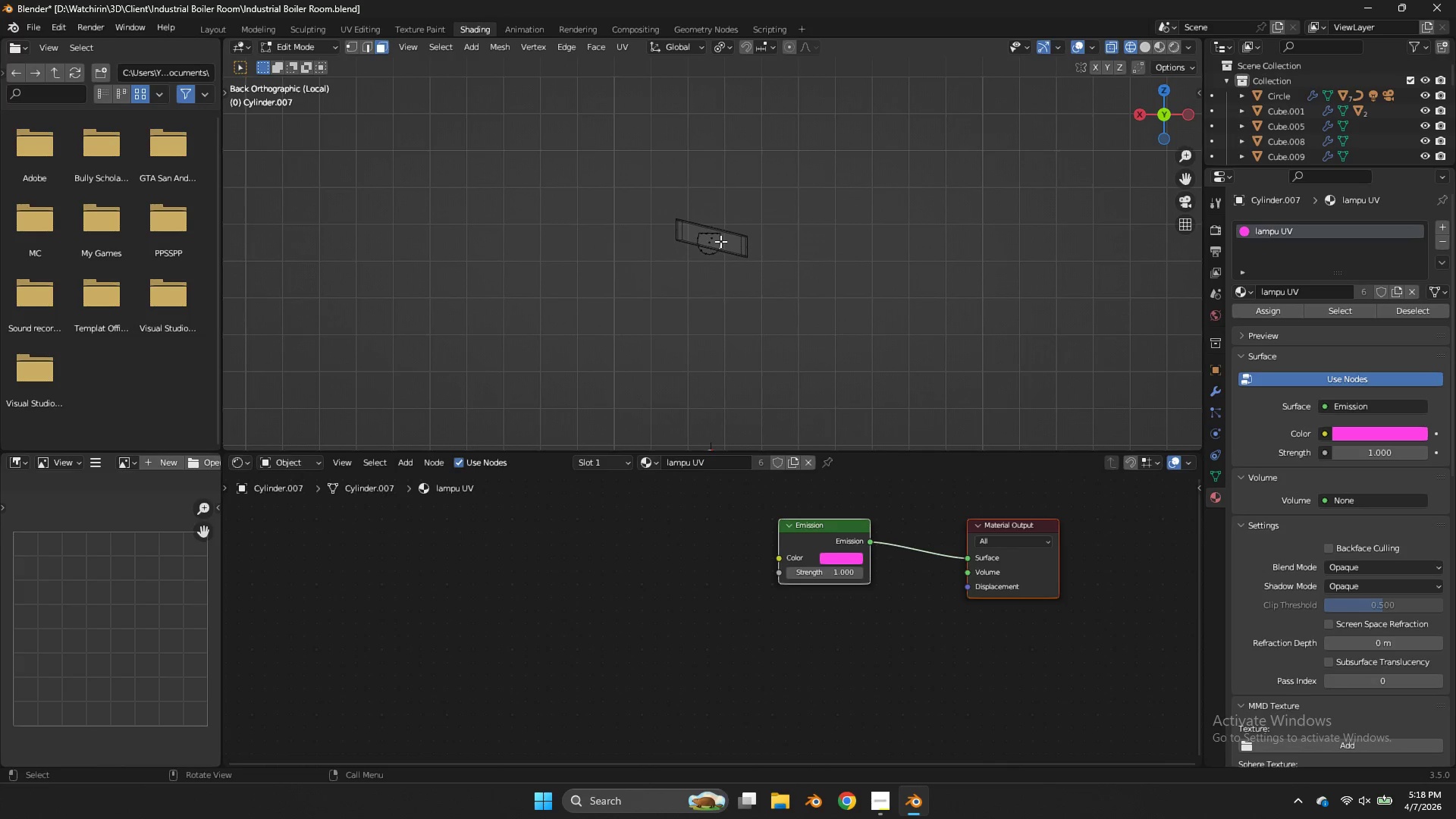 
key(L)
 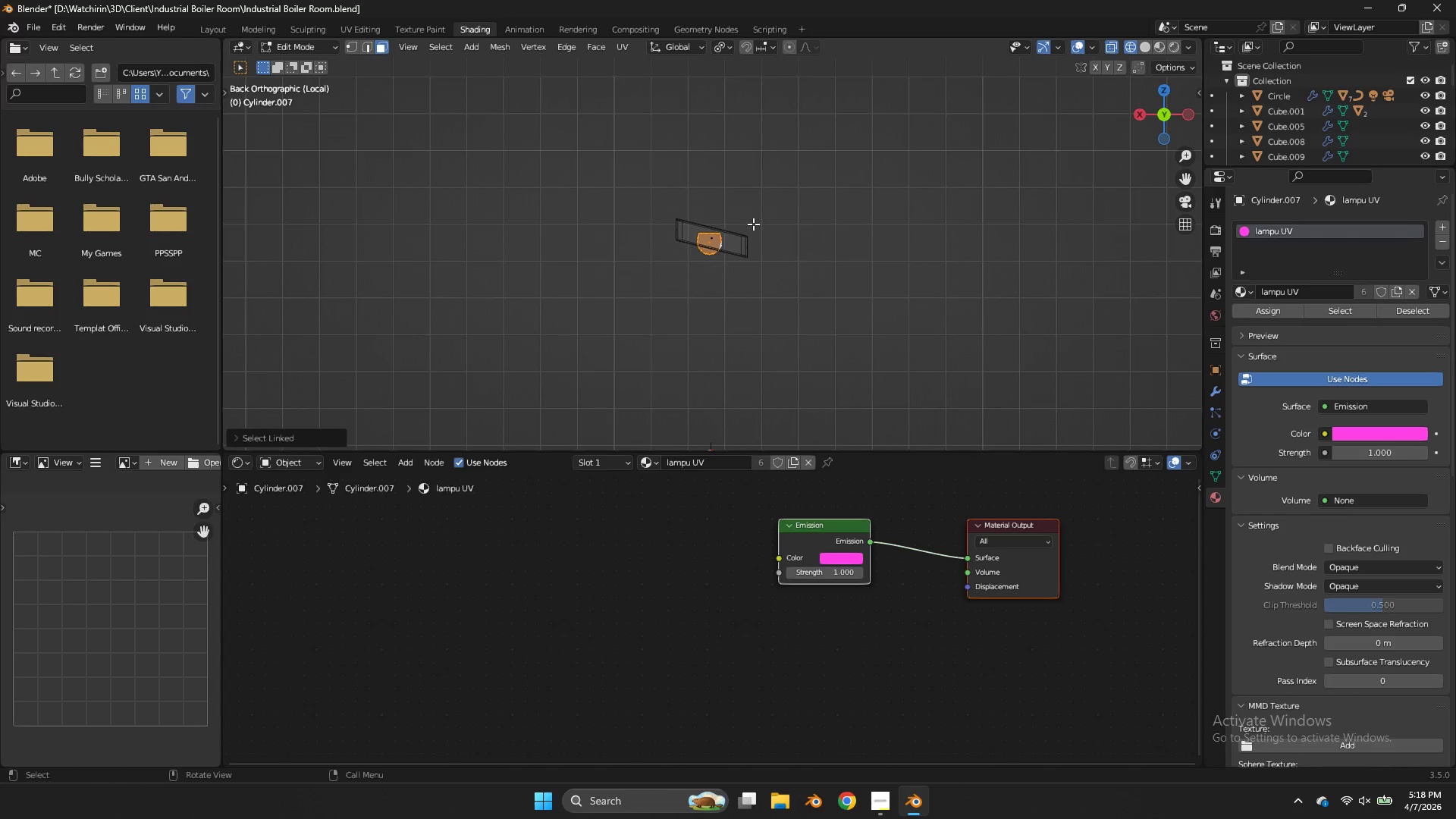 
key(R)
 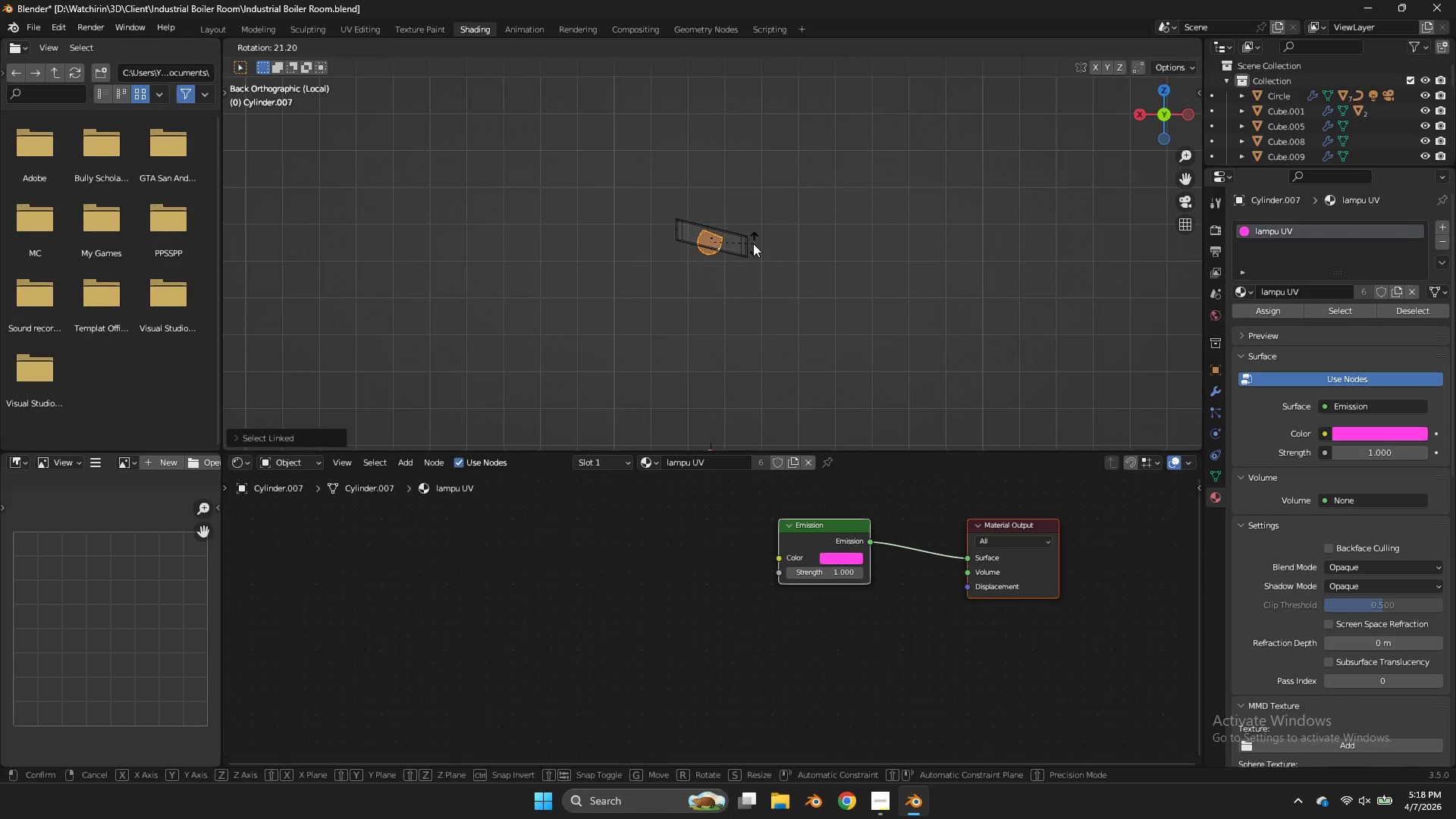 
left_click([753, 243])
 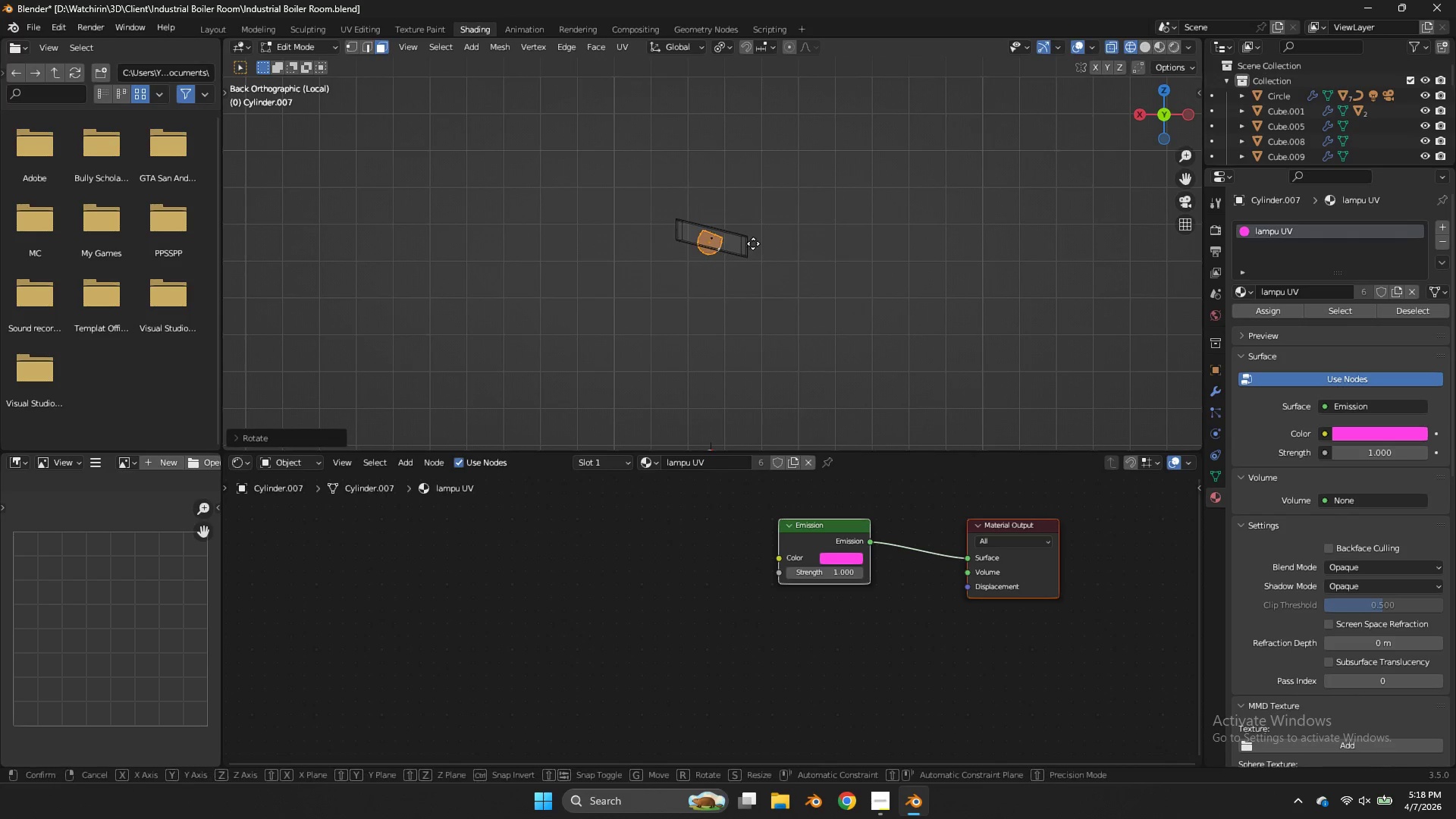 
key(G)
 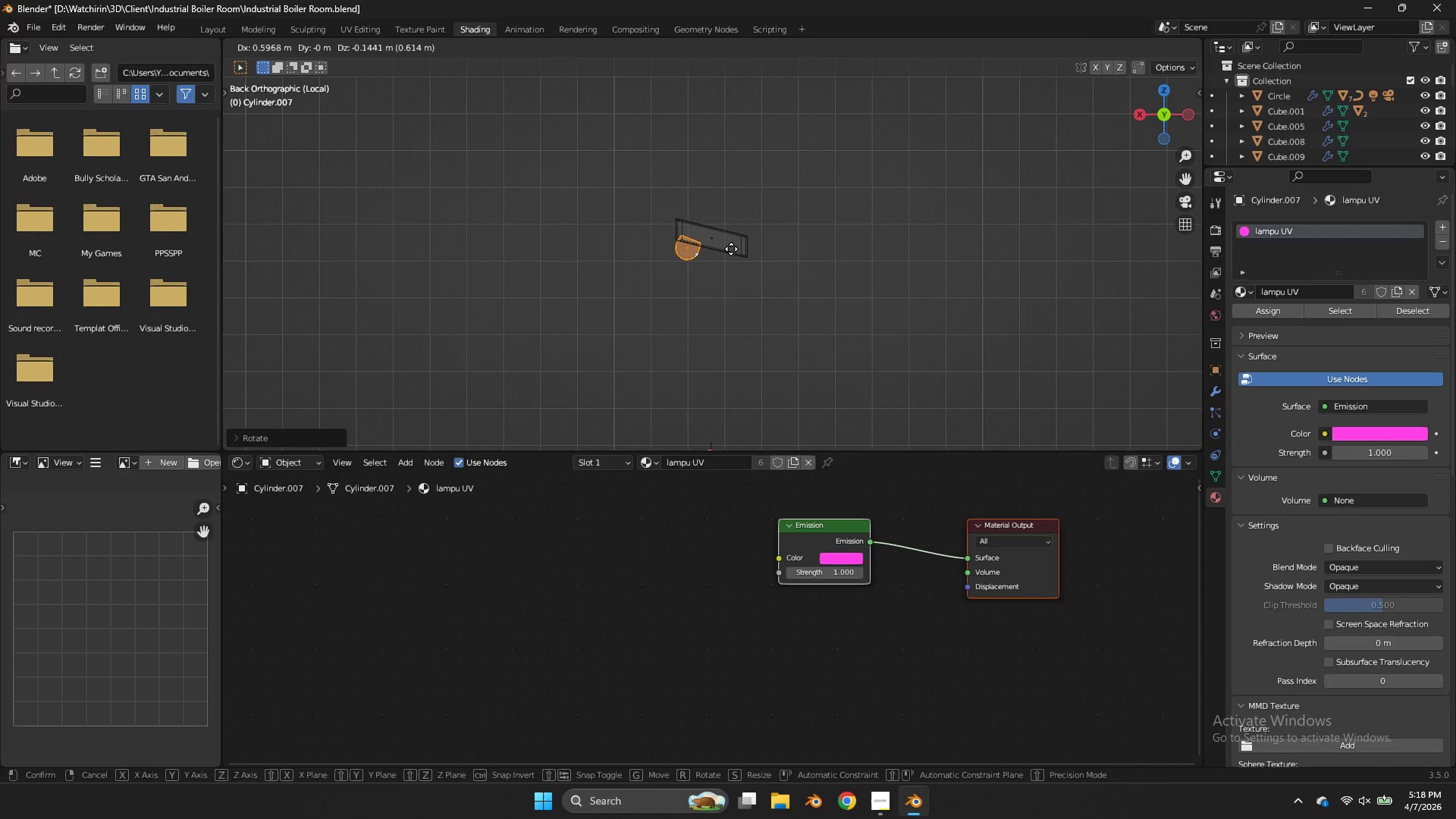 
left_click([731, 249])
 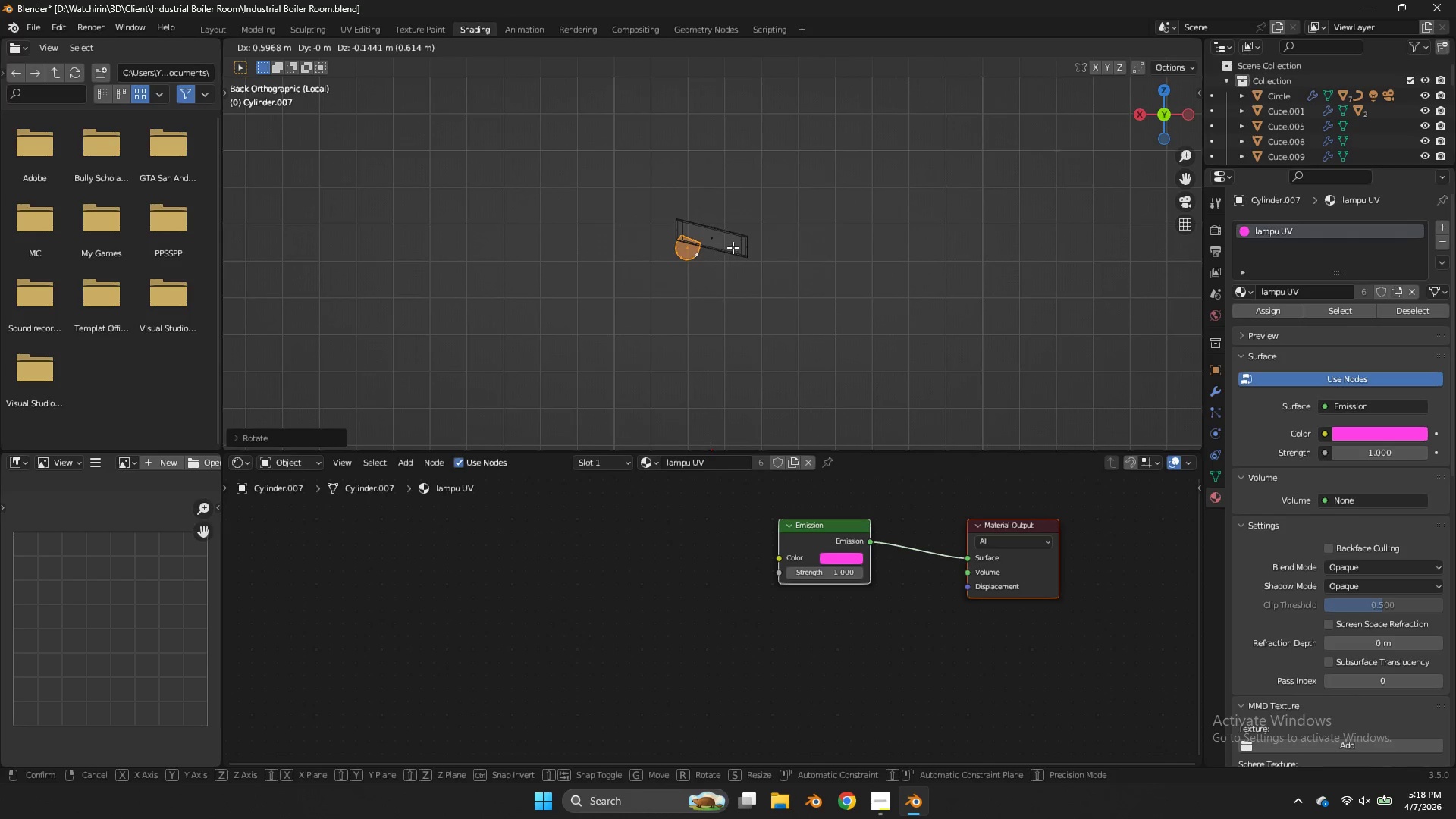 
key(R)
 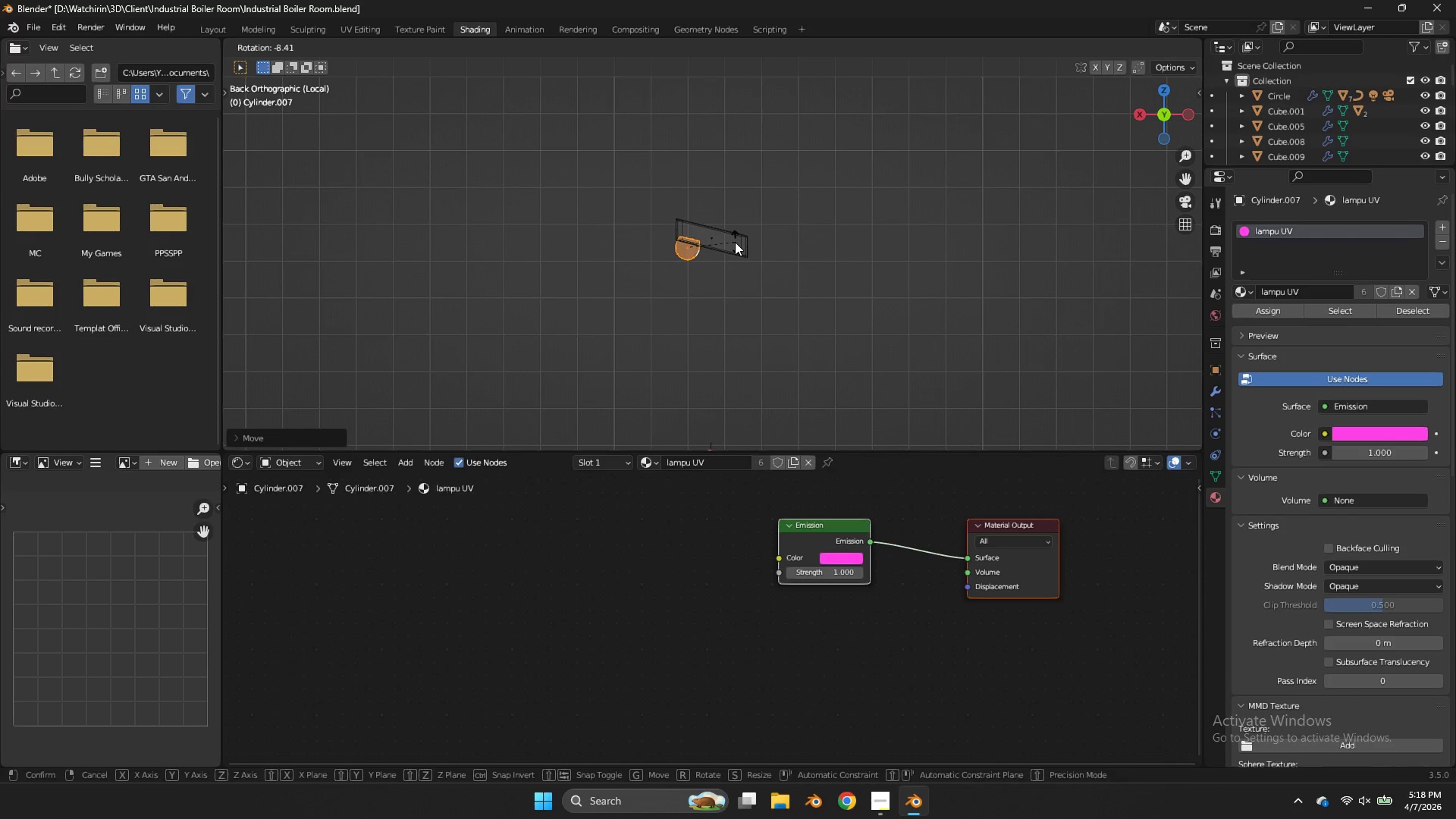 
left_click([735, 241])
 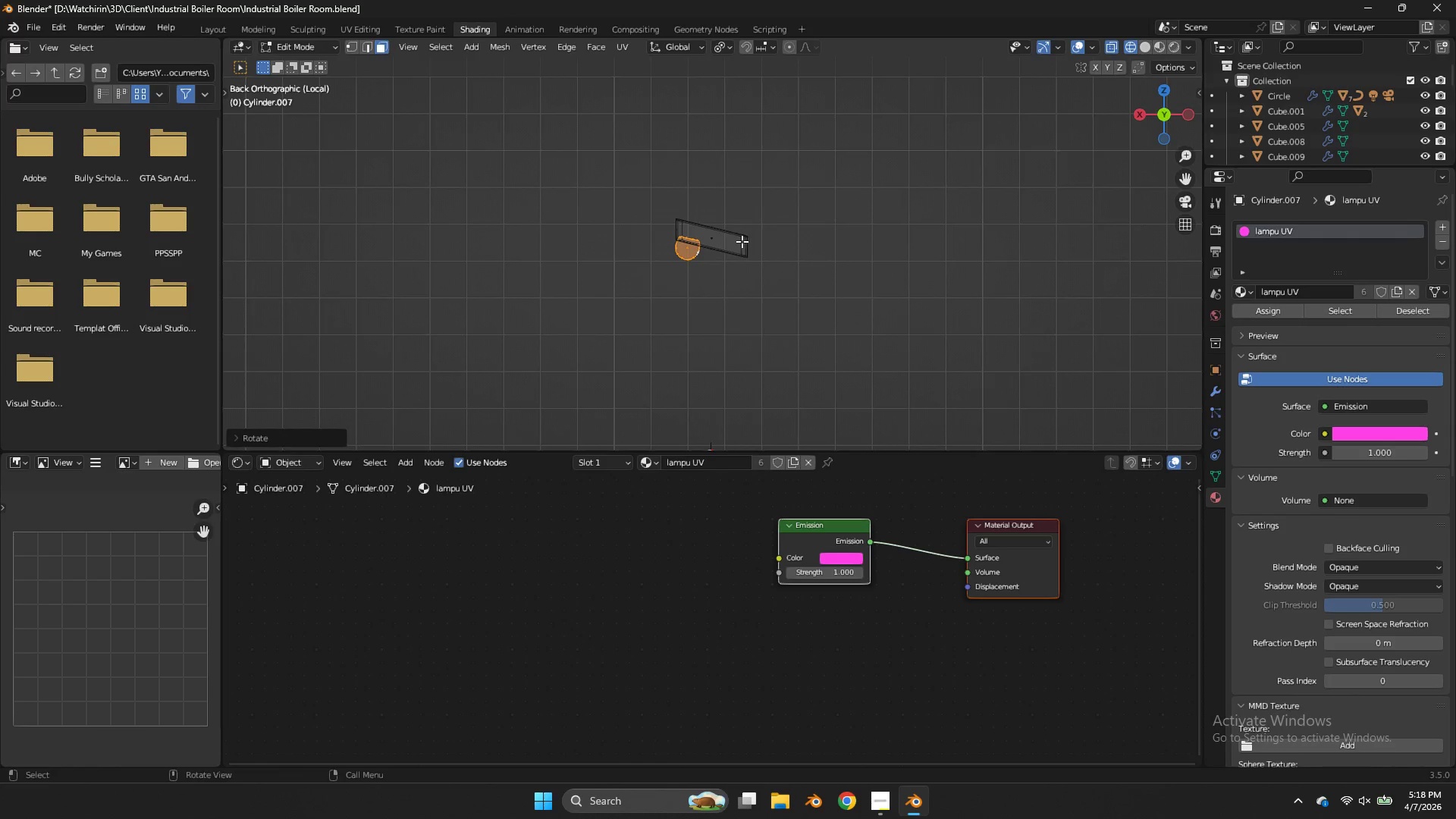 
key(Shift+ShiftLeft)
 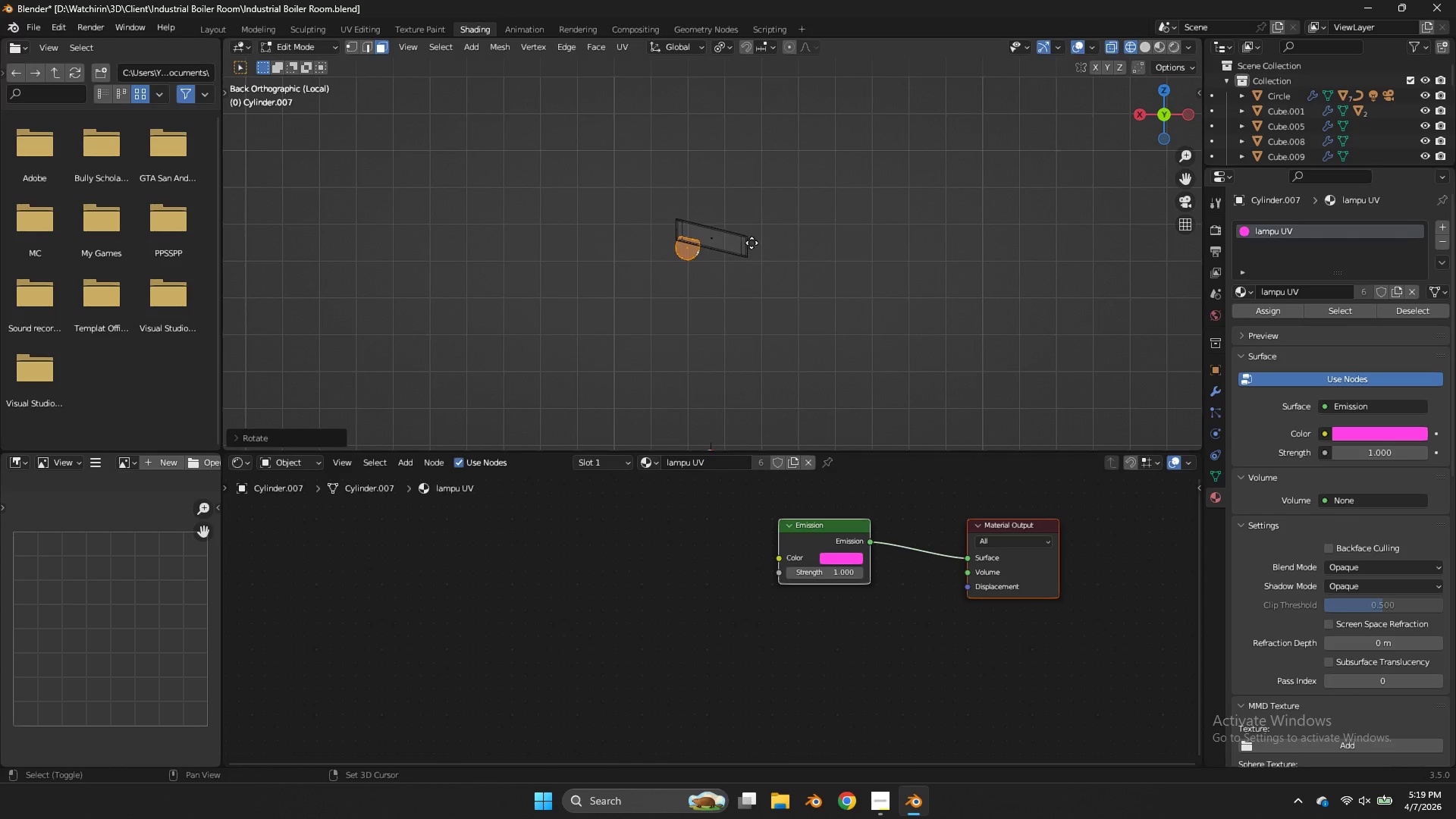 
key(Shift+D)
 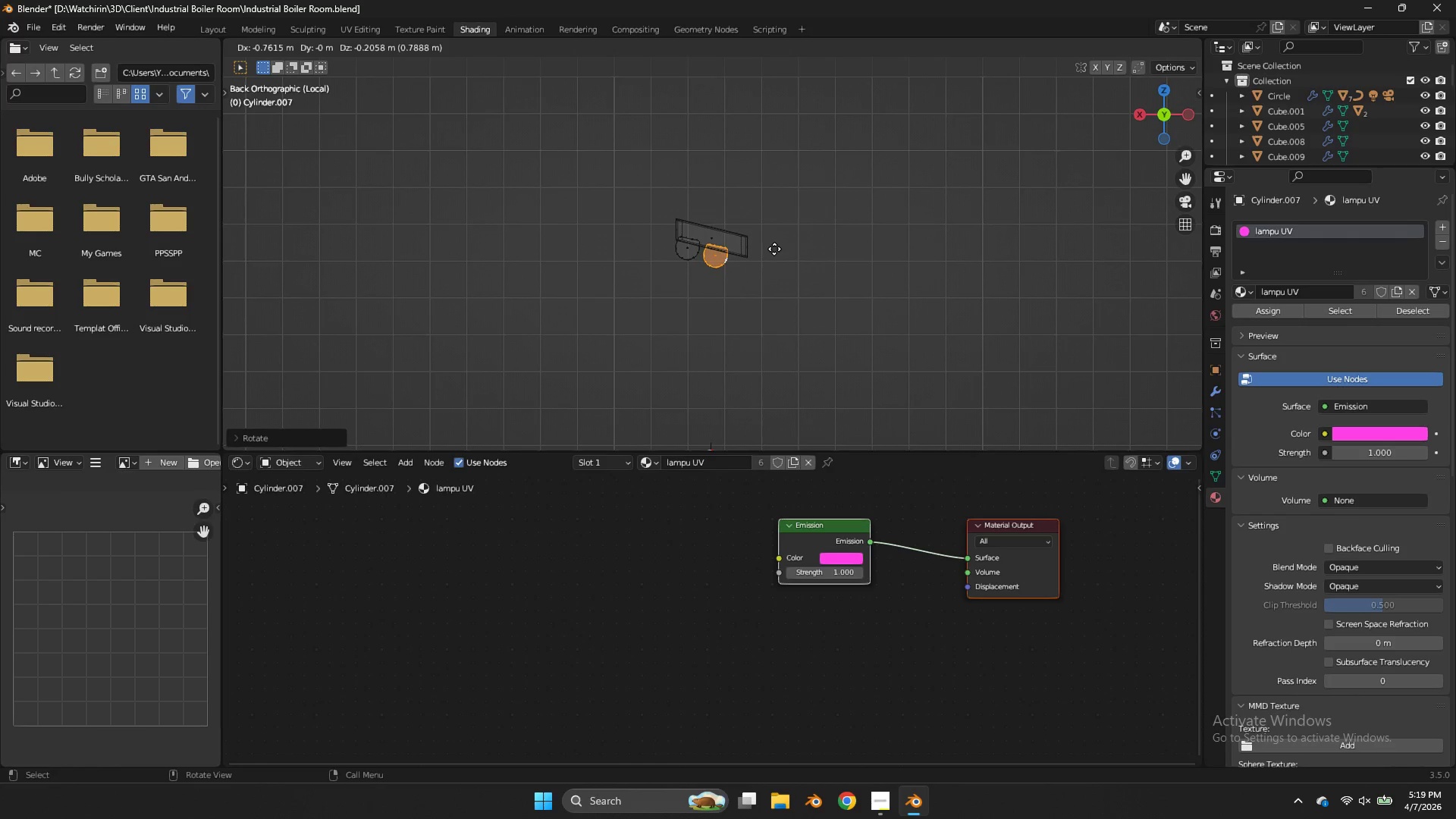 
left_click([774, 249])
 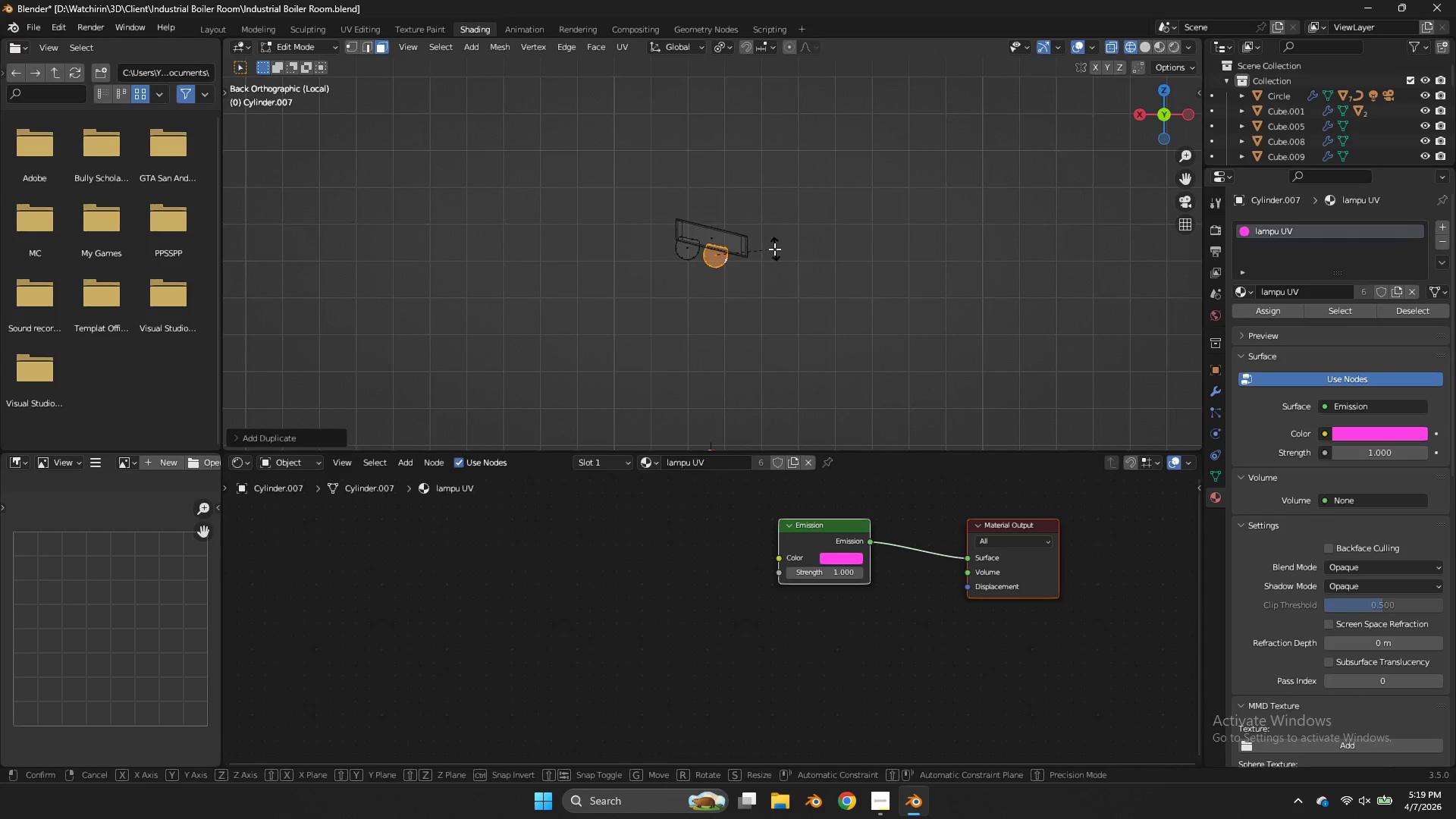 
type(rg)
 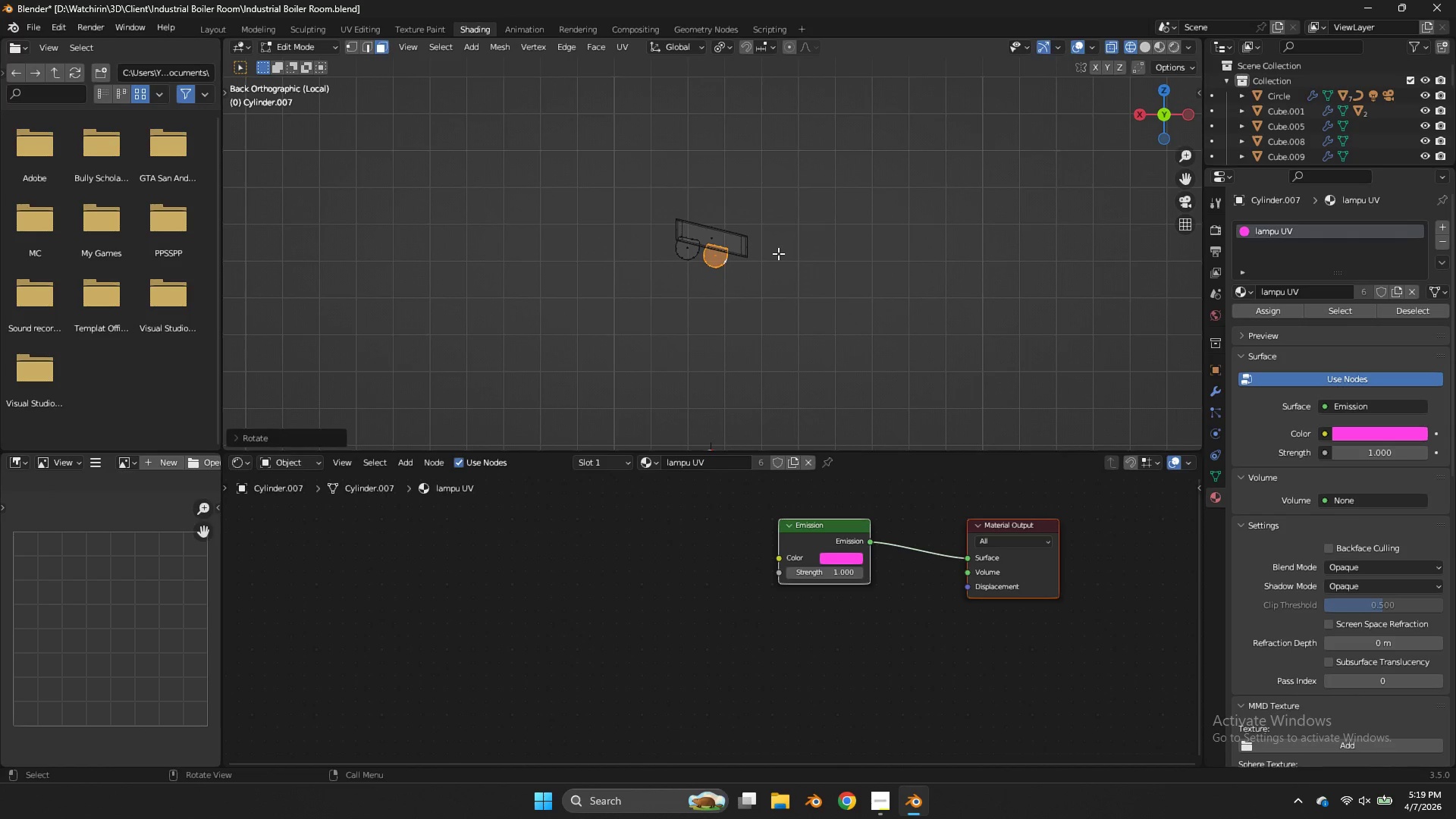 
left_click([778, 253])
 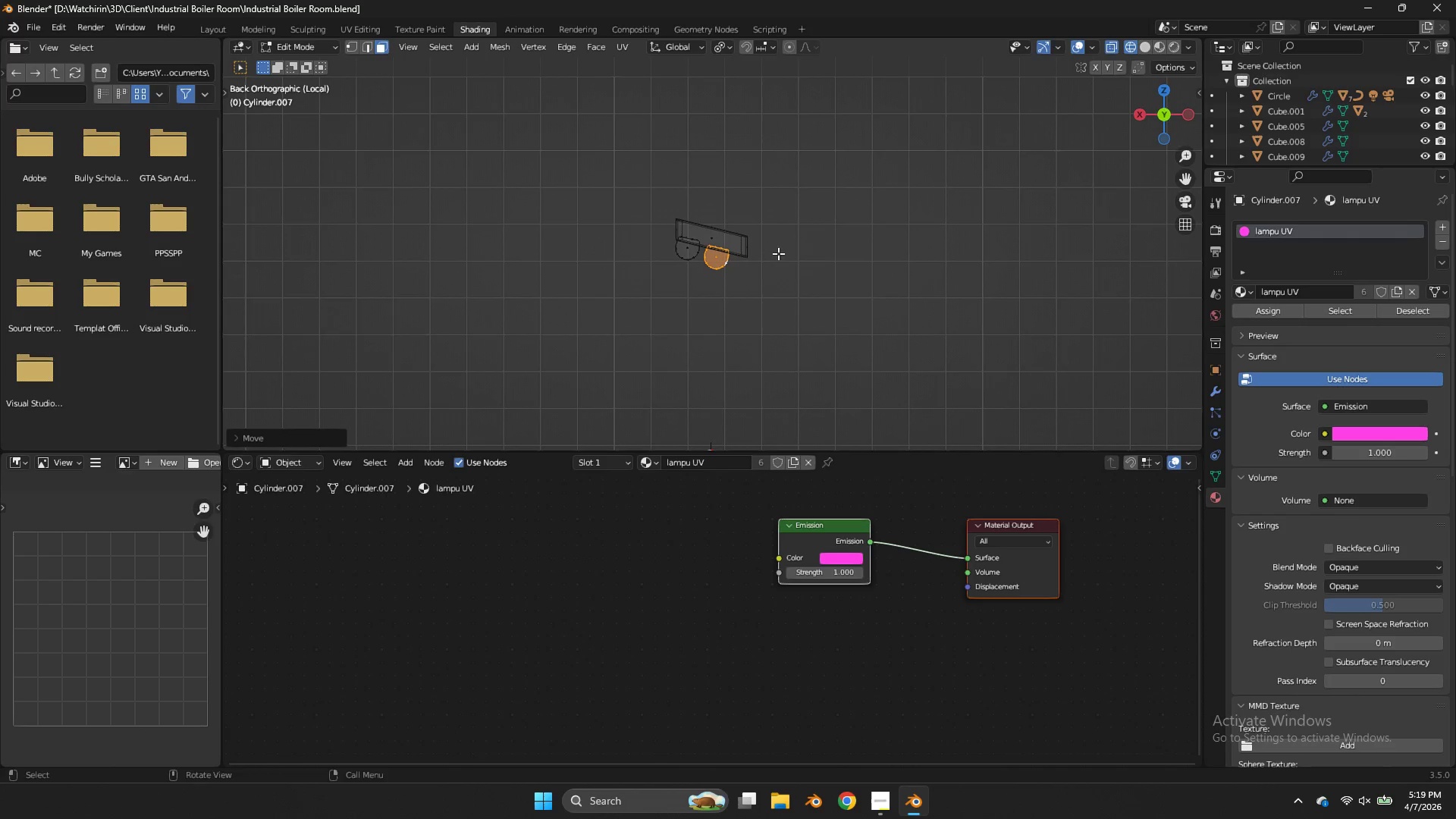 
key(Control+ControlLeft)
 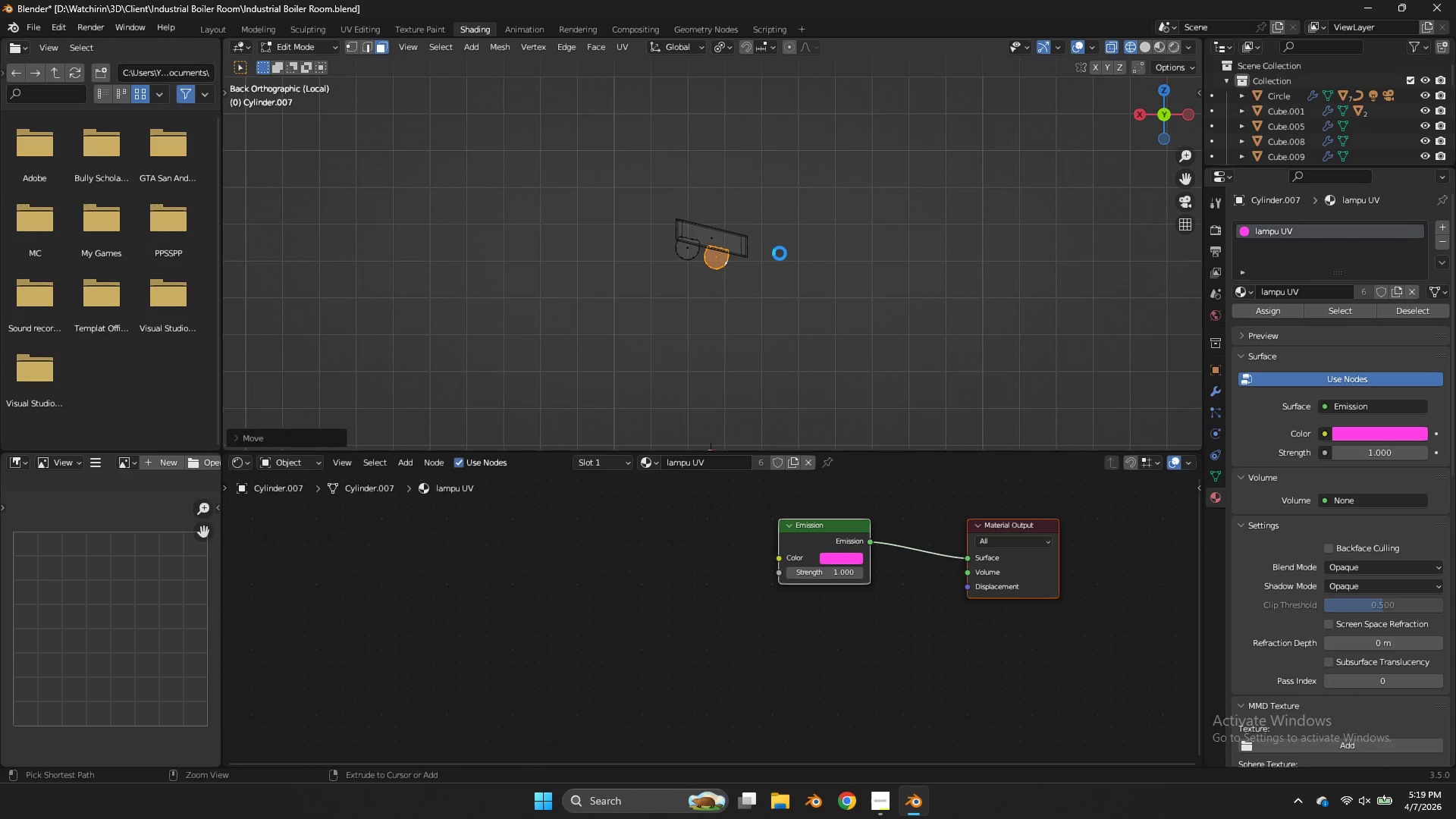 
key(Control+S)
 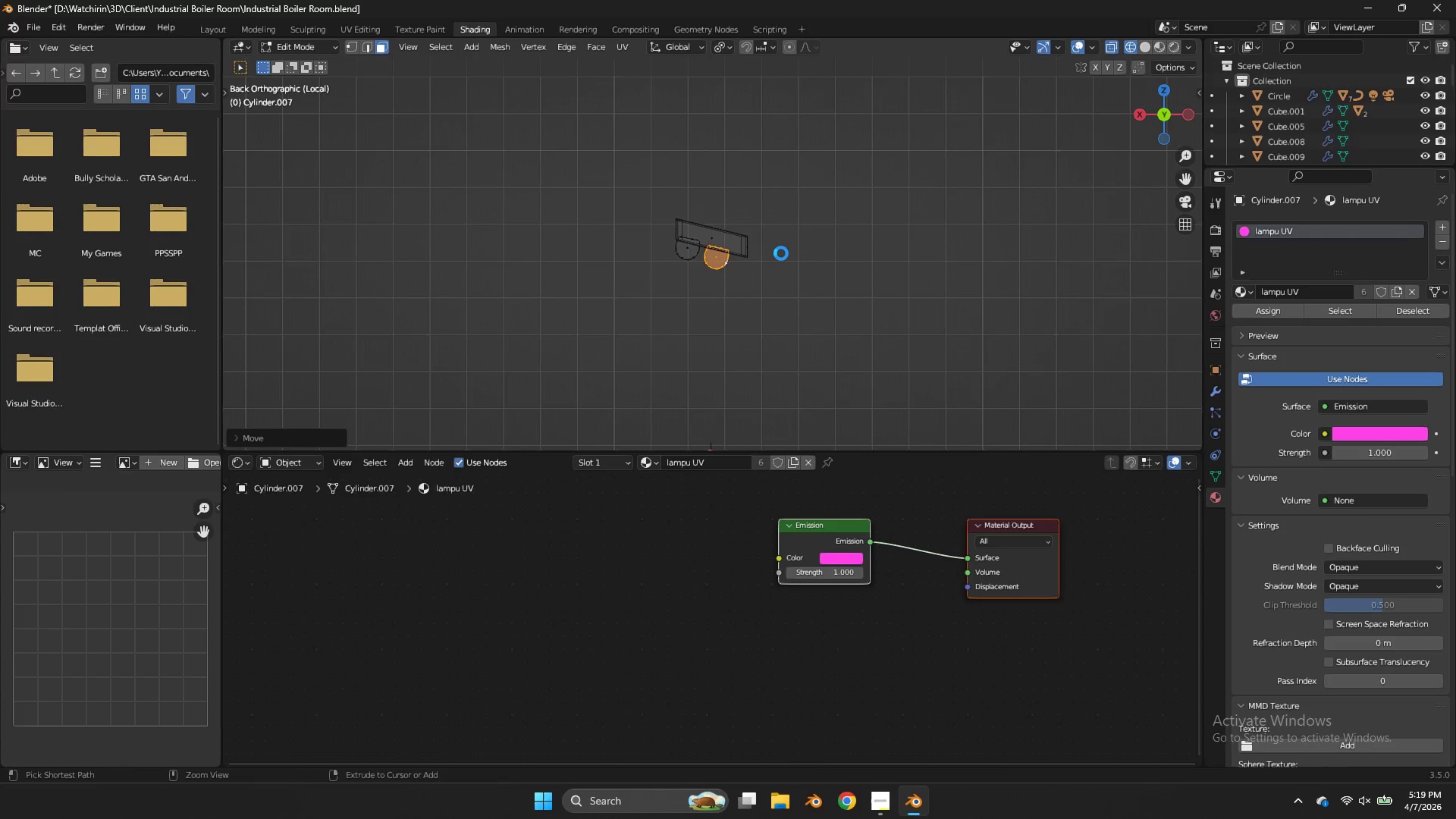 
key(Z)
 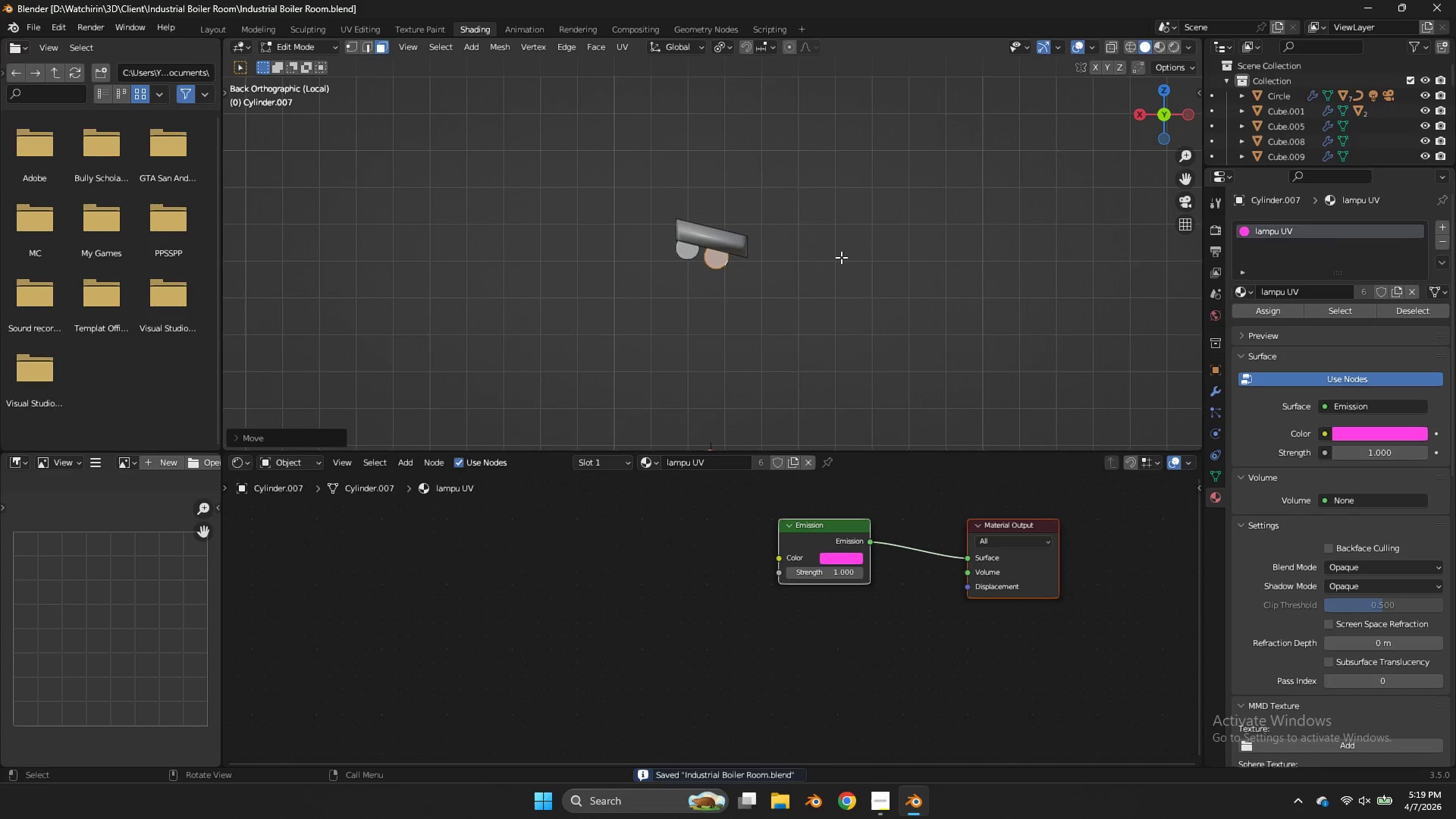 
key(NumpadDivide)
 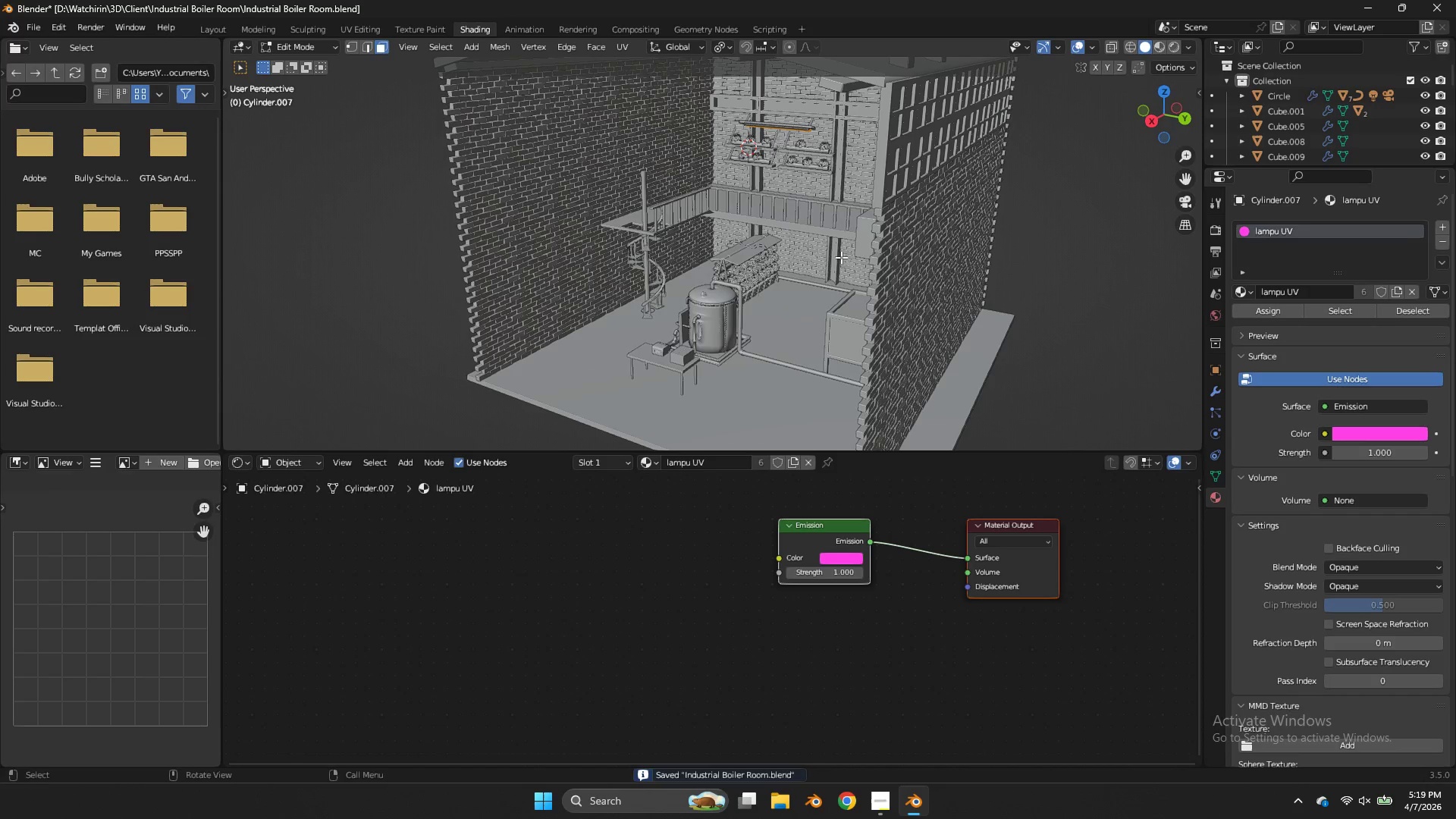 
key(Z)
 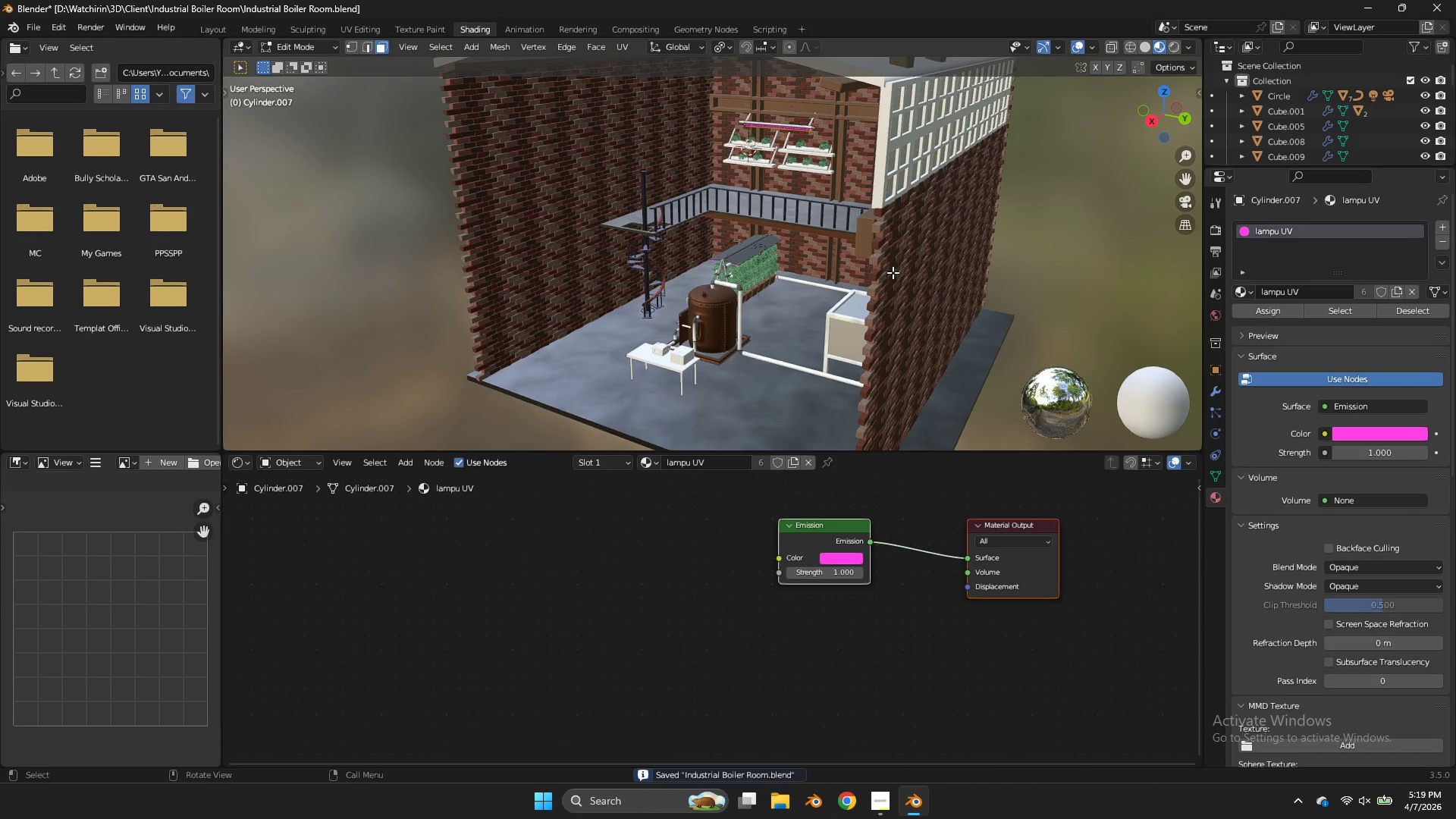 
key(Z)
 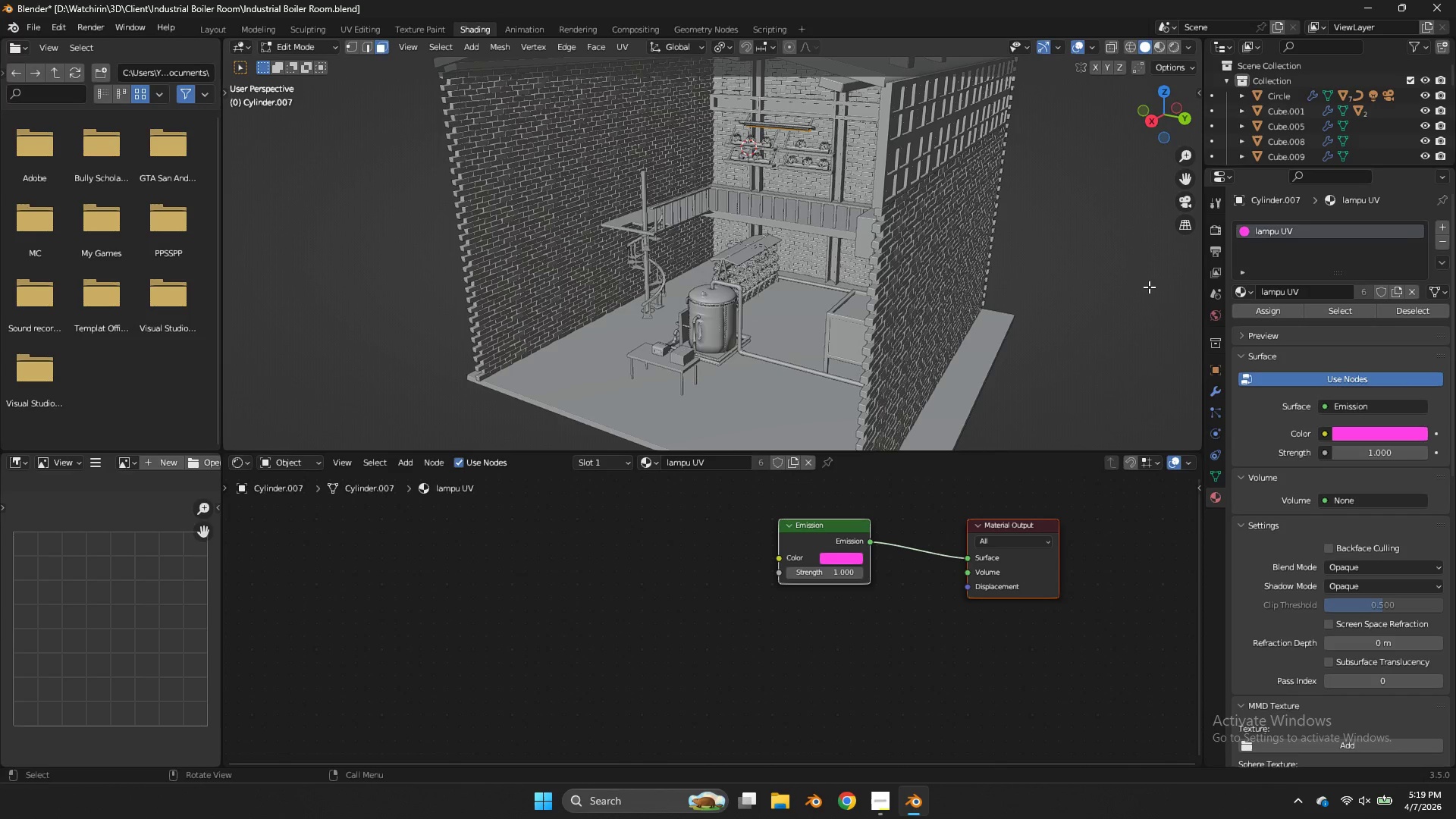 
left_click([1149, 287])
 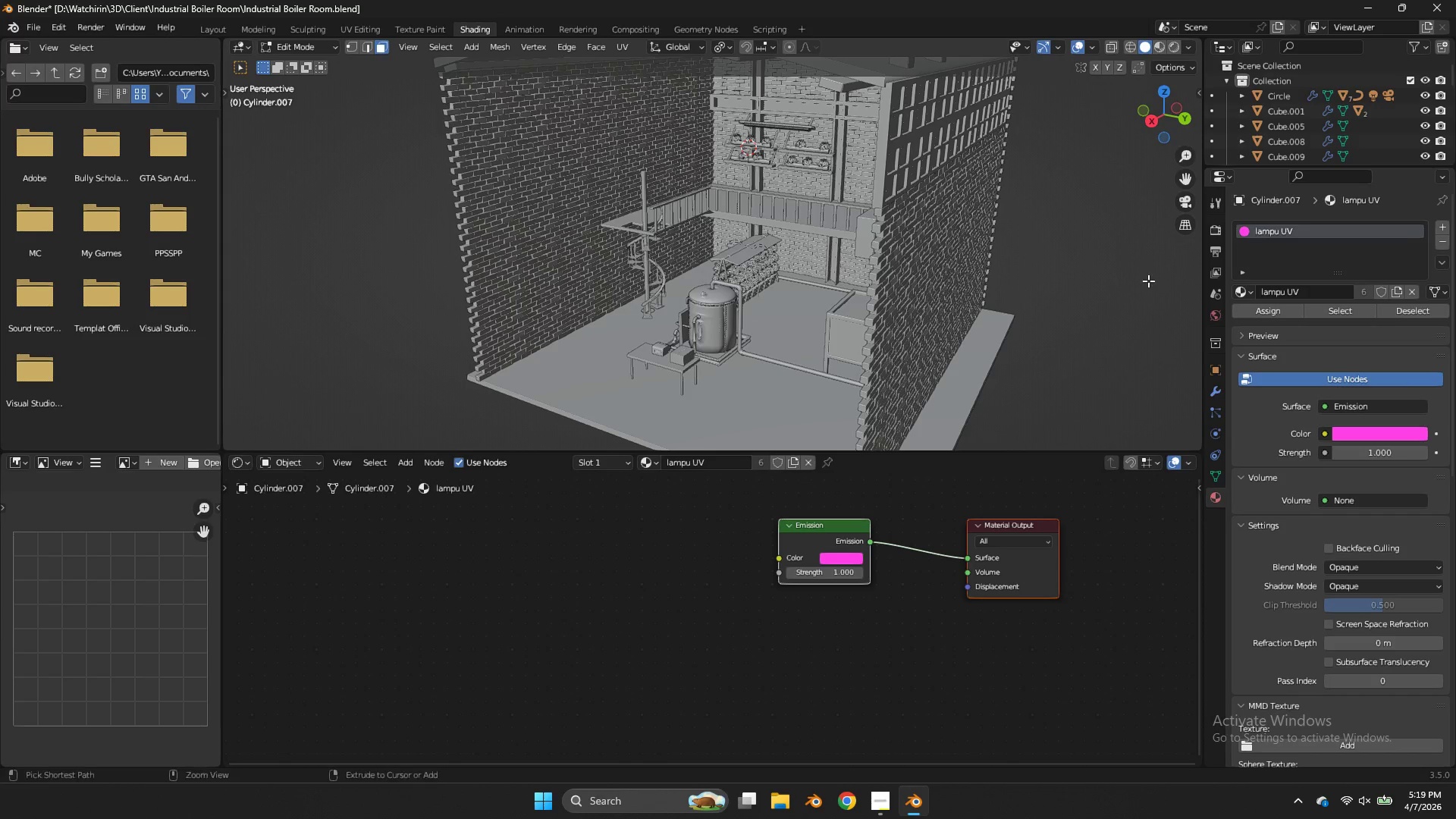 
hold_key(key=ControlLeft, duration=0.77)
 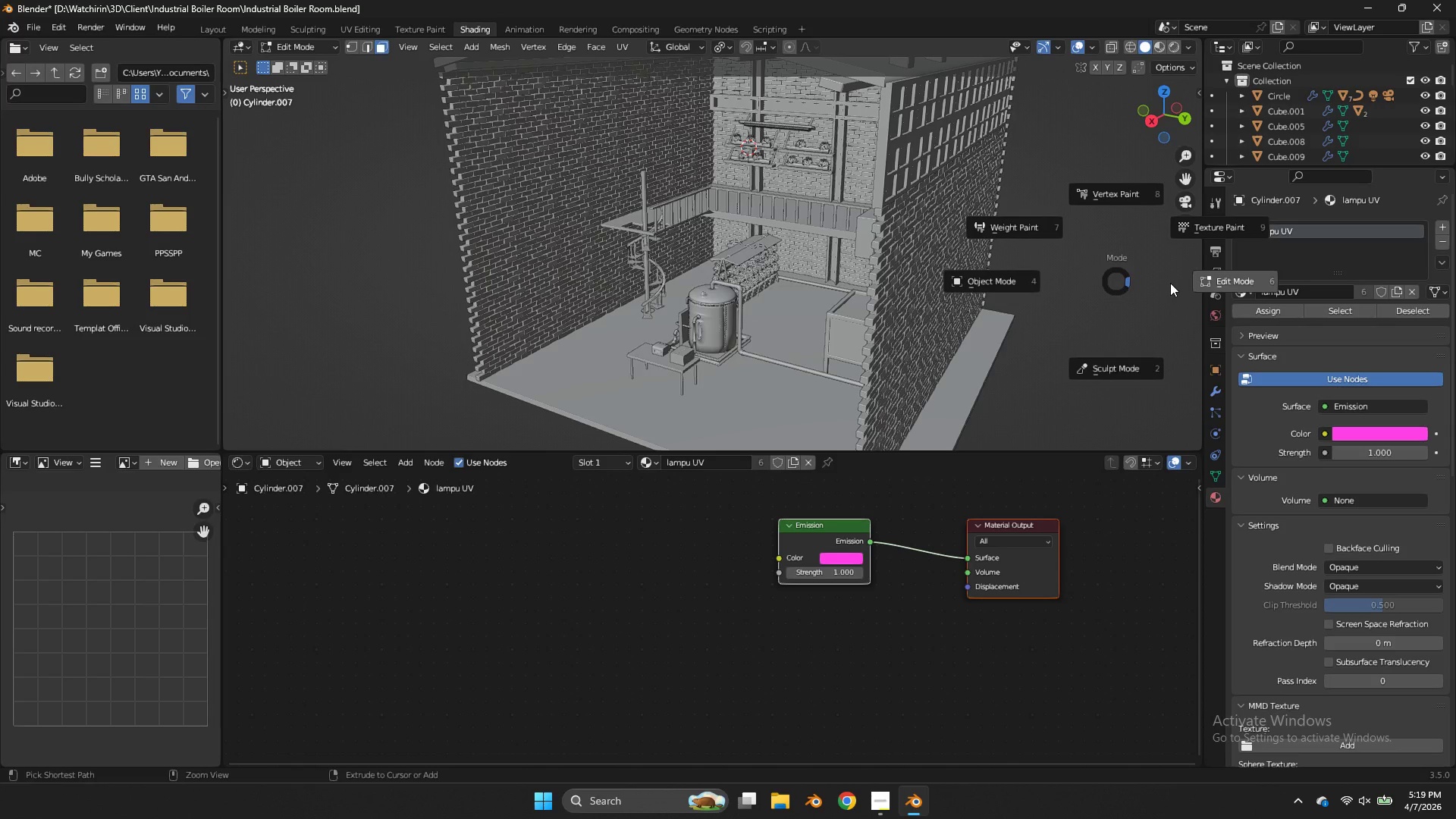 
hold_key(key=Tab, duration=0.41)
 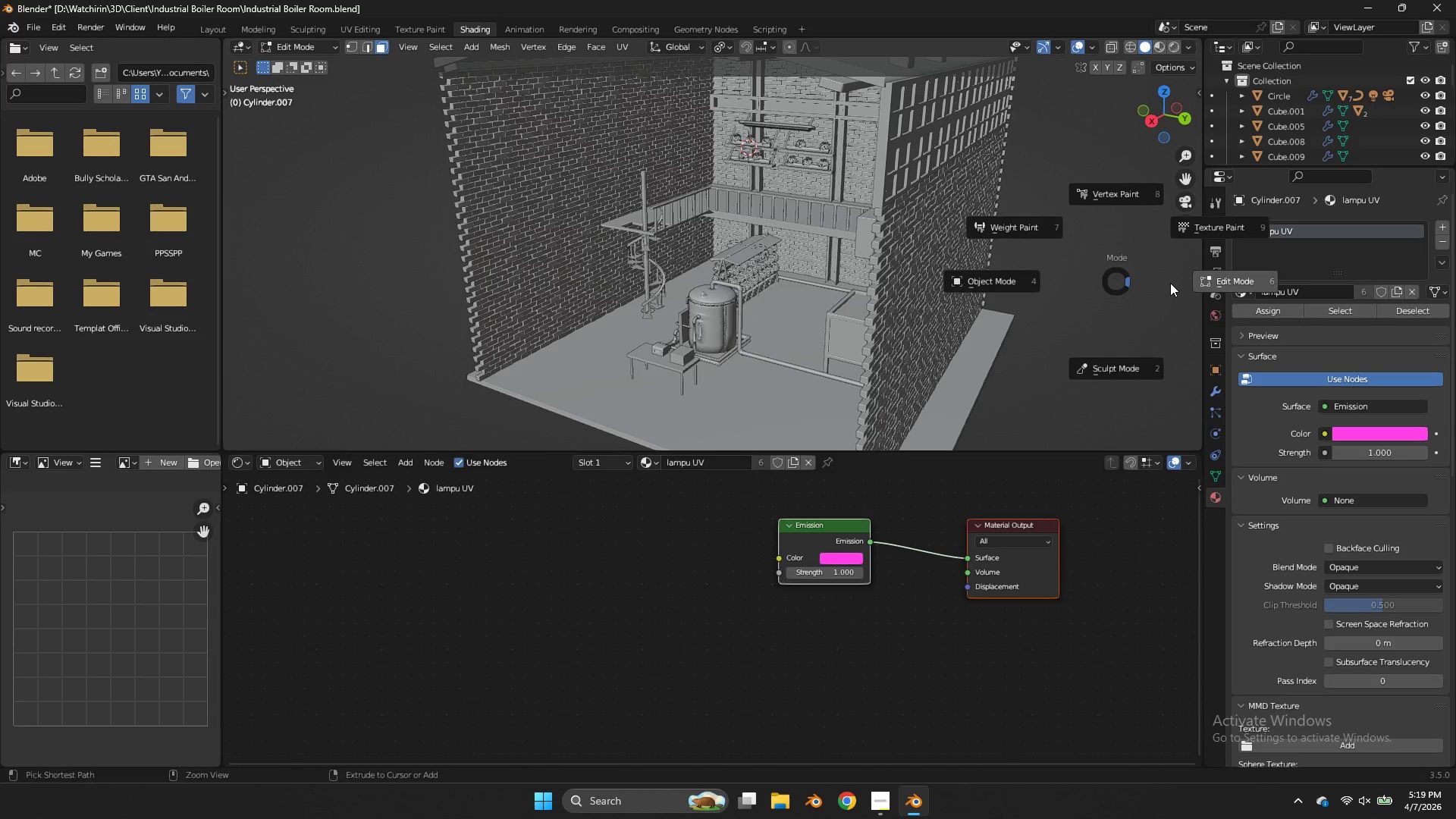 
left_click([1170, 283])
 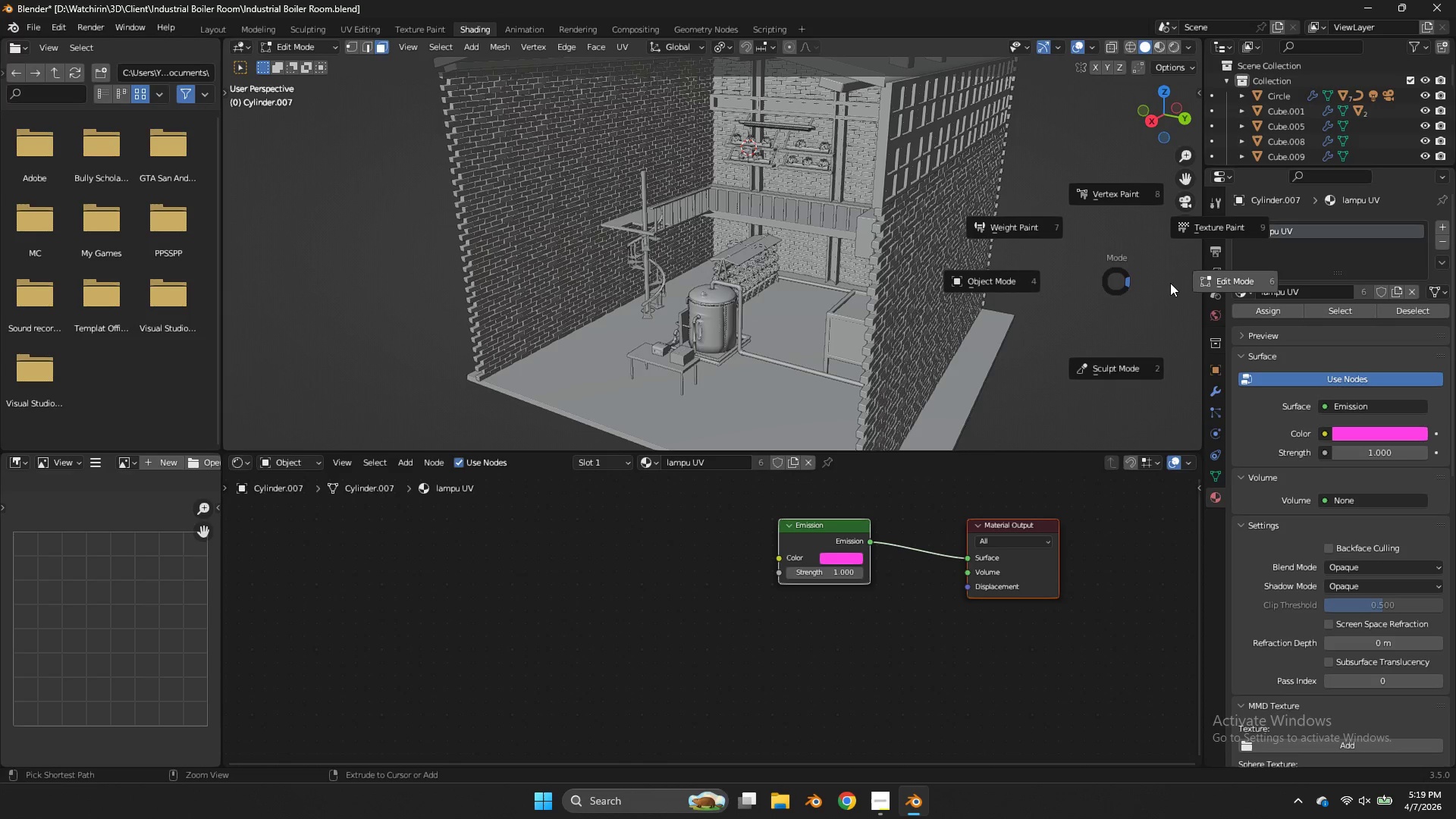 
left_click([1170, 283])
 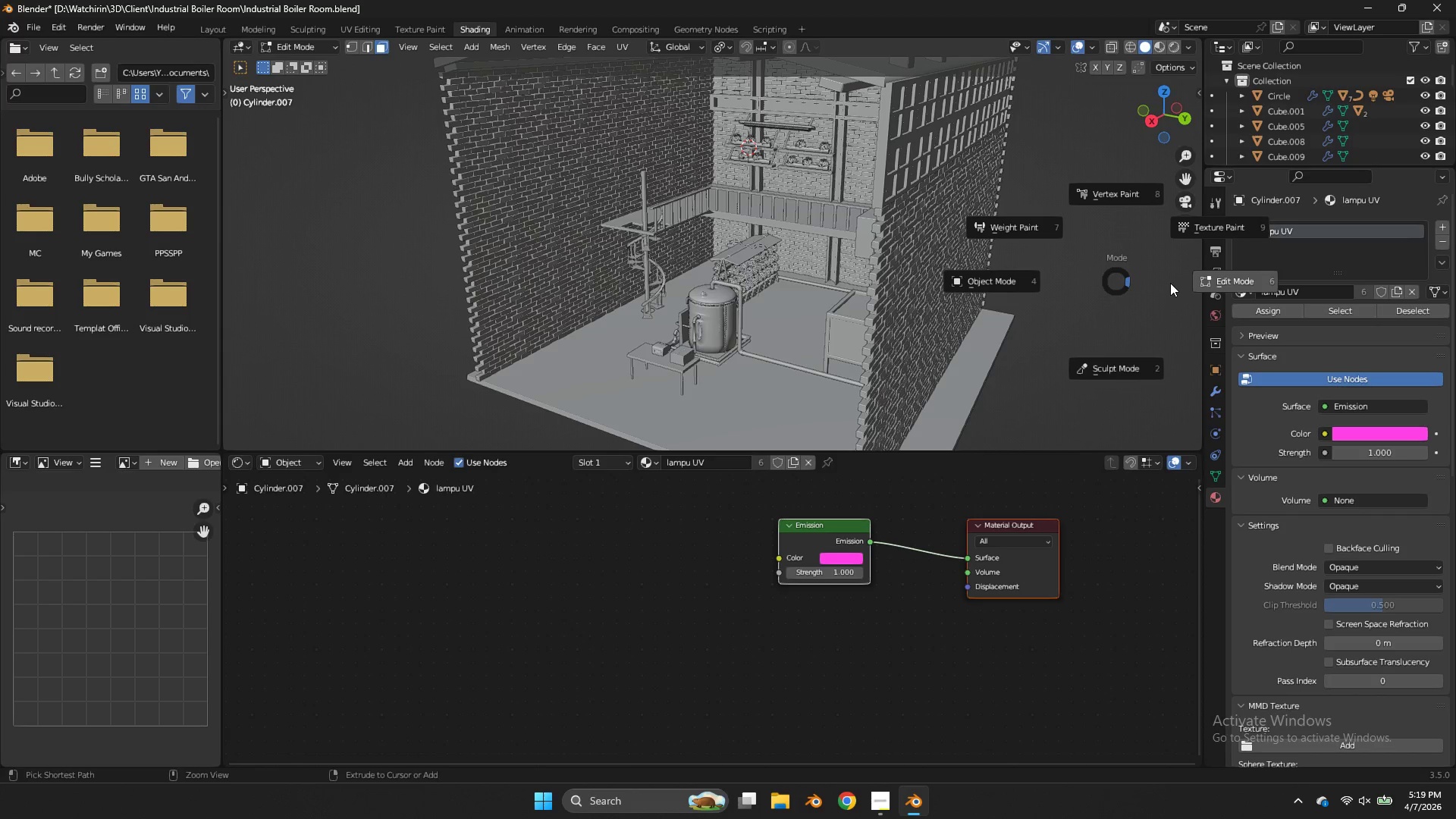 
wait(12.47)
 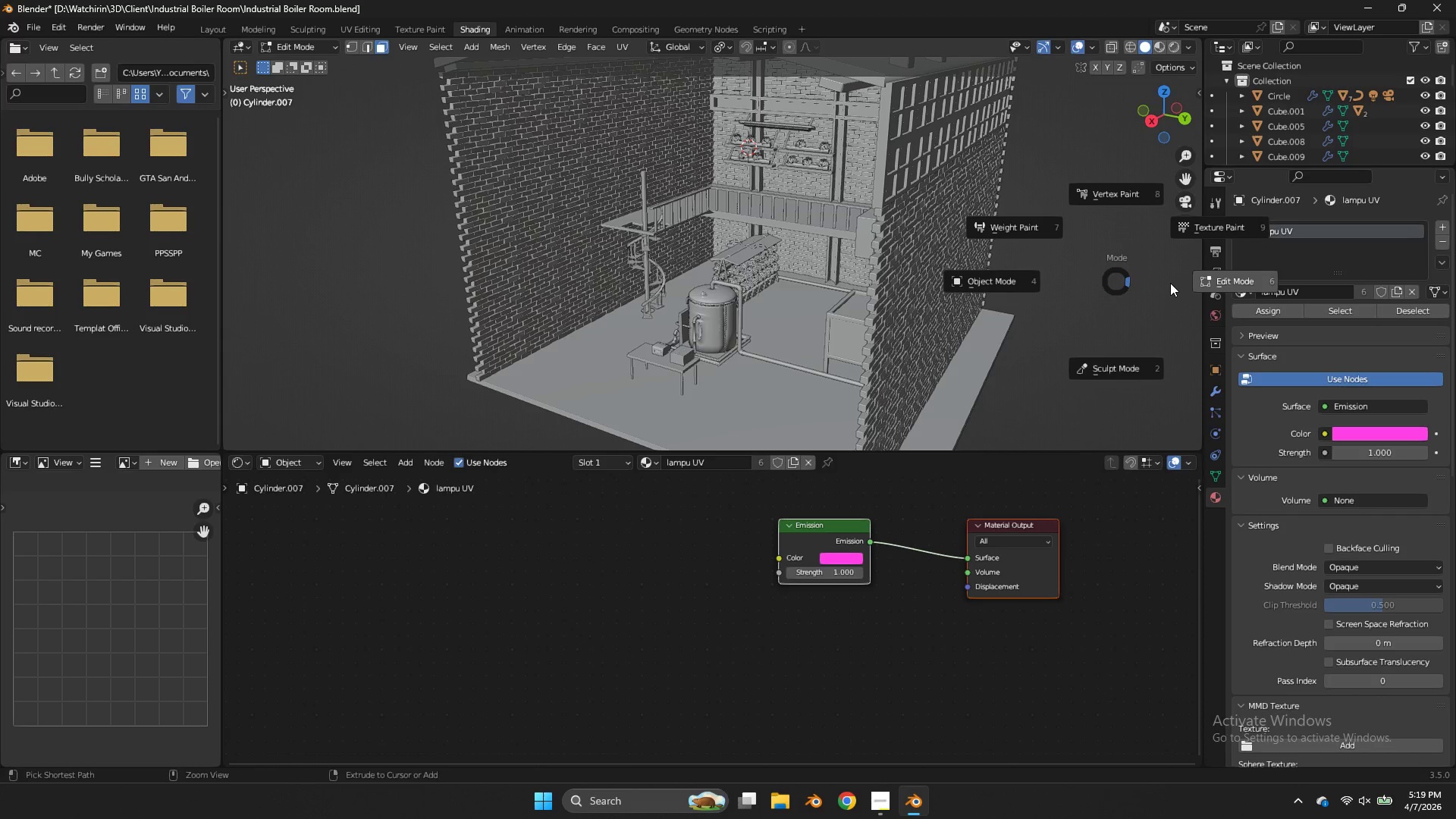 
left_click_drag(start_coordinate=[996, 284], to_coordinate=[1455, 0])
 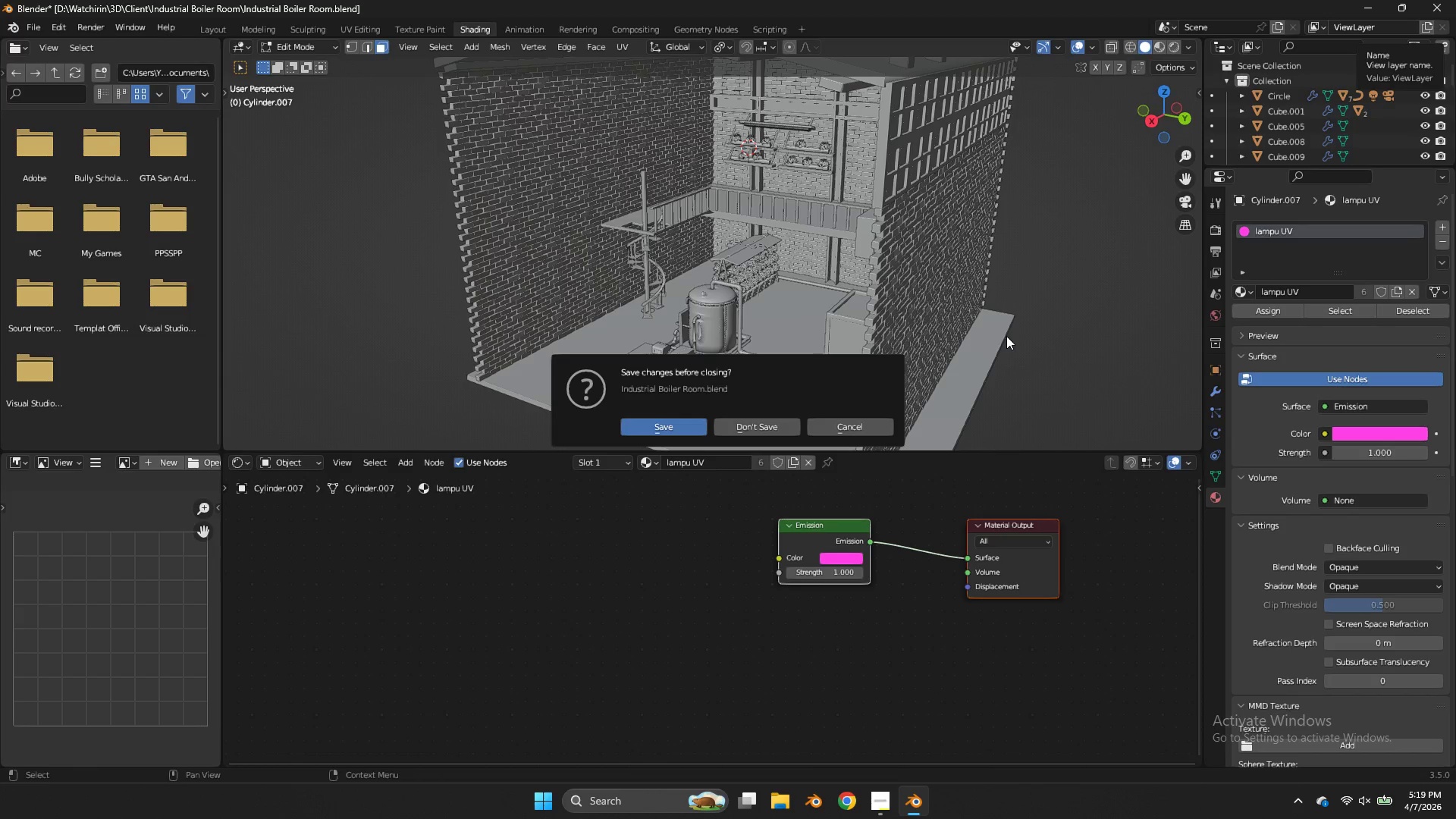 
left_click([1455, 0])
 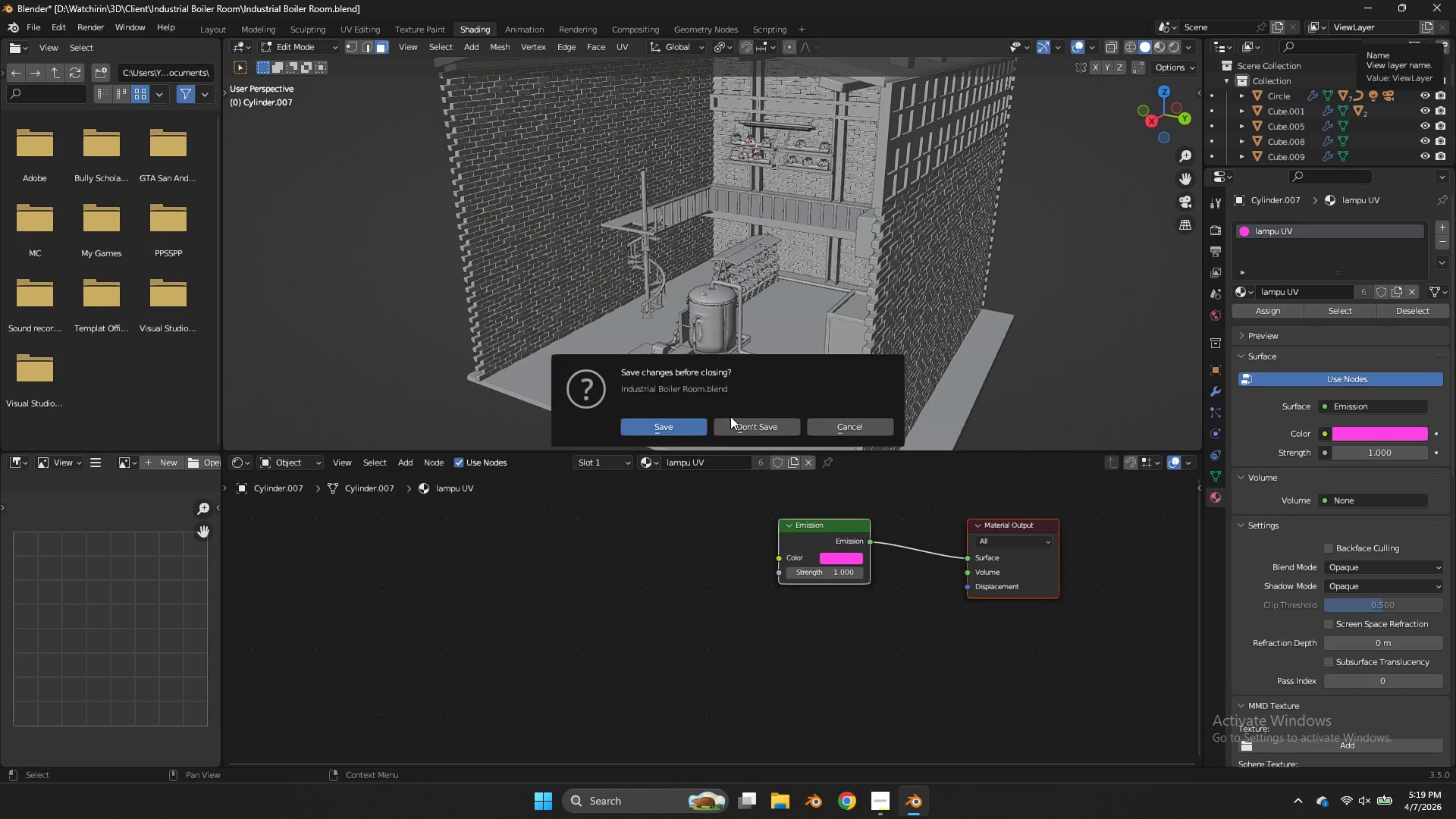 
left_click([684, 431])
 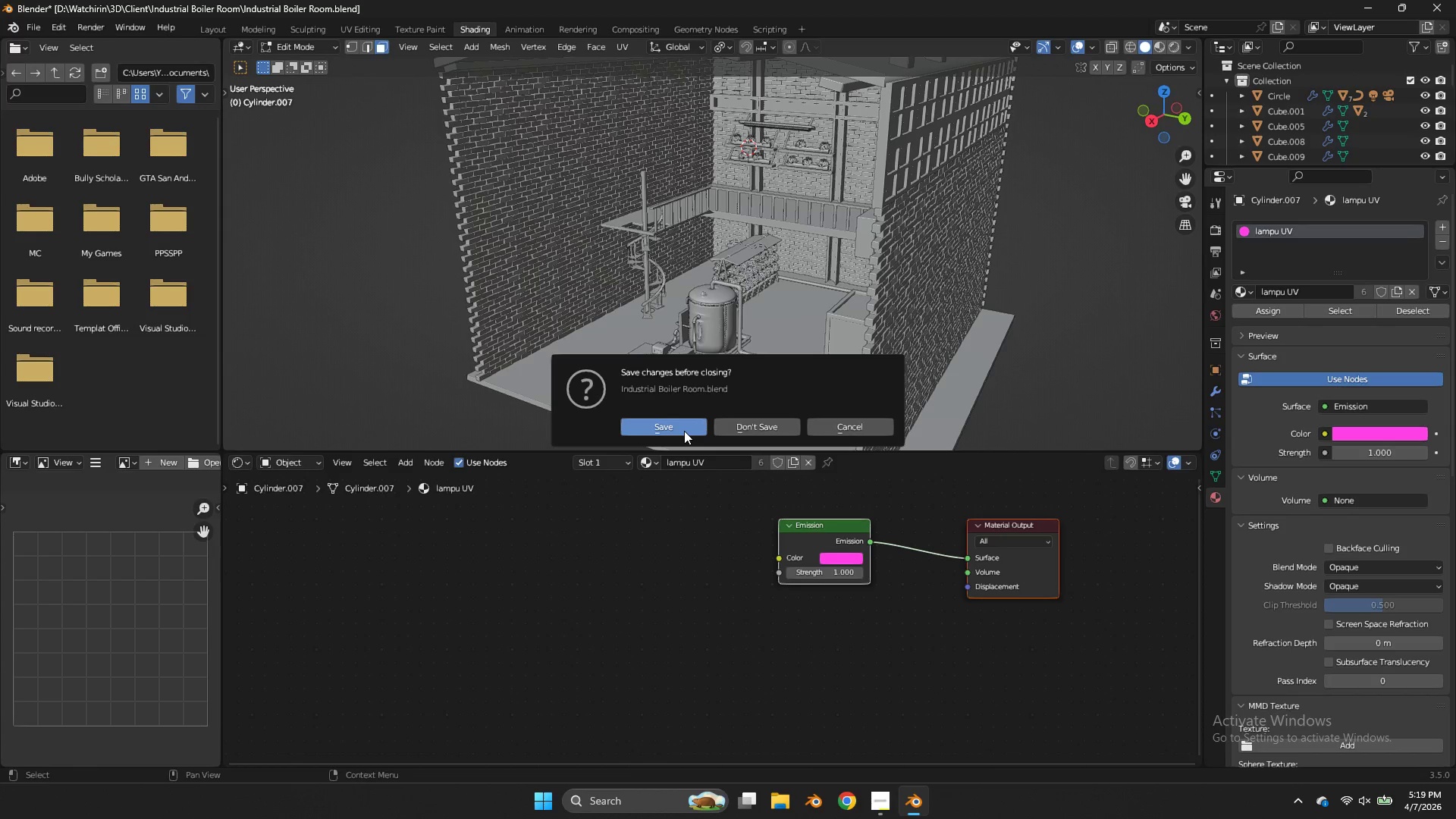 
left_click([684, 431])
 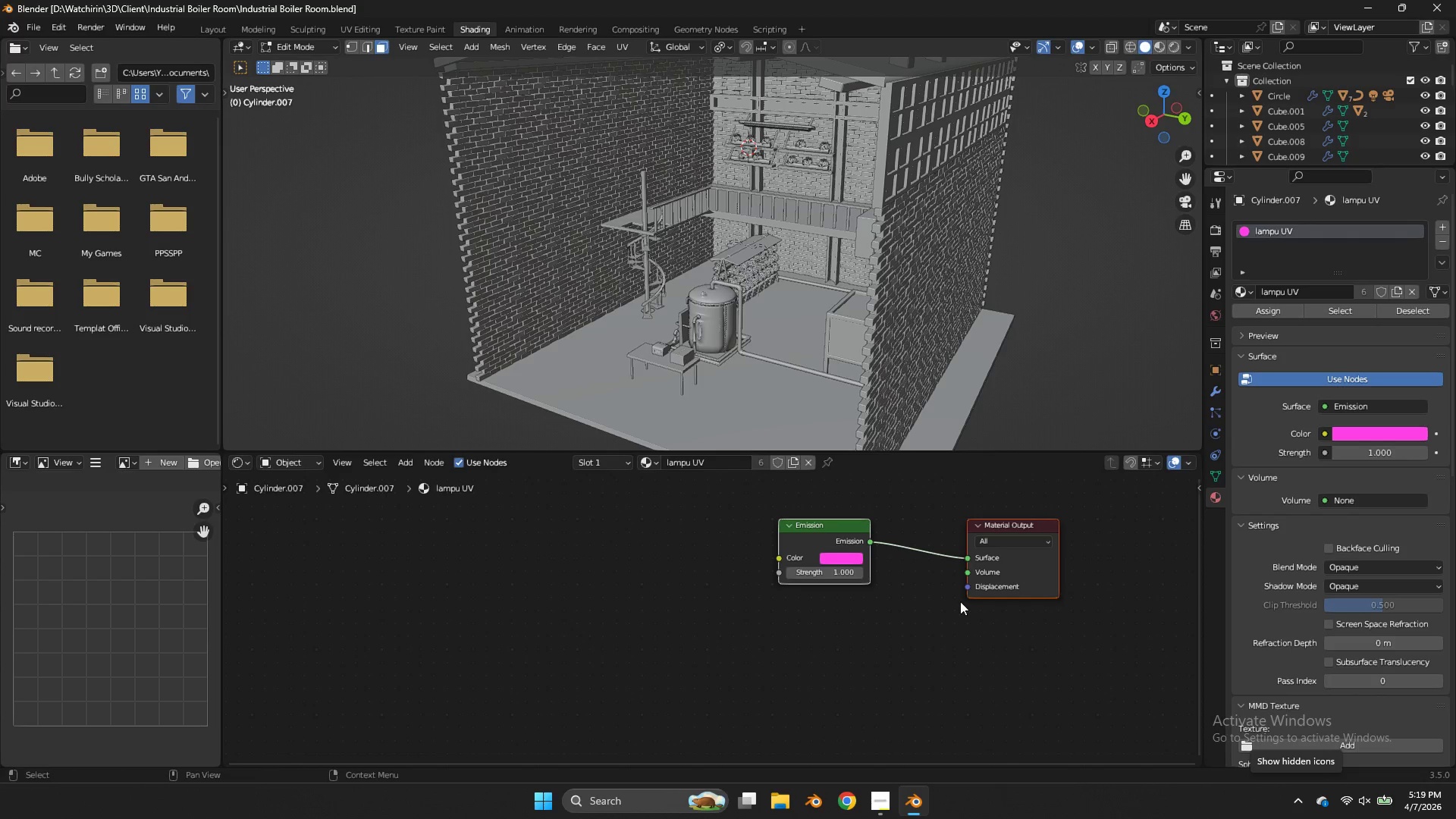 
wait(9.17)
 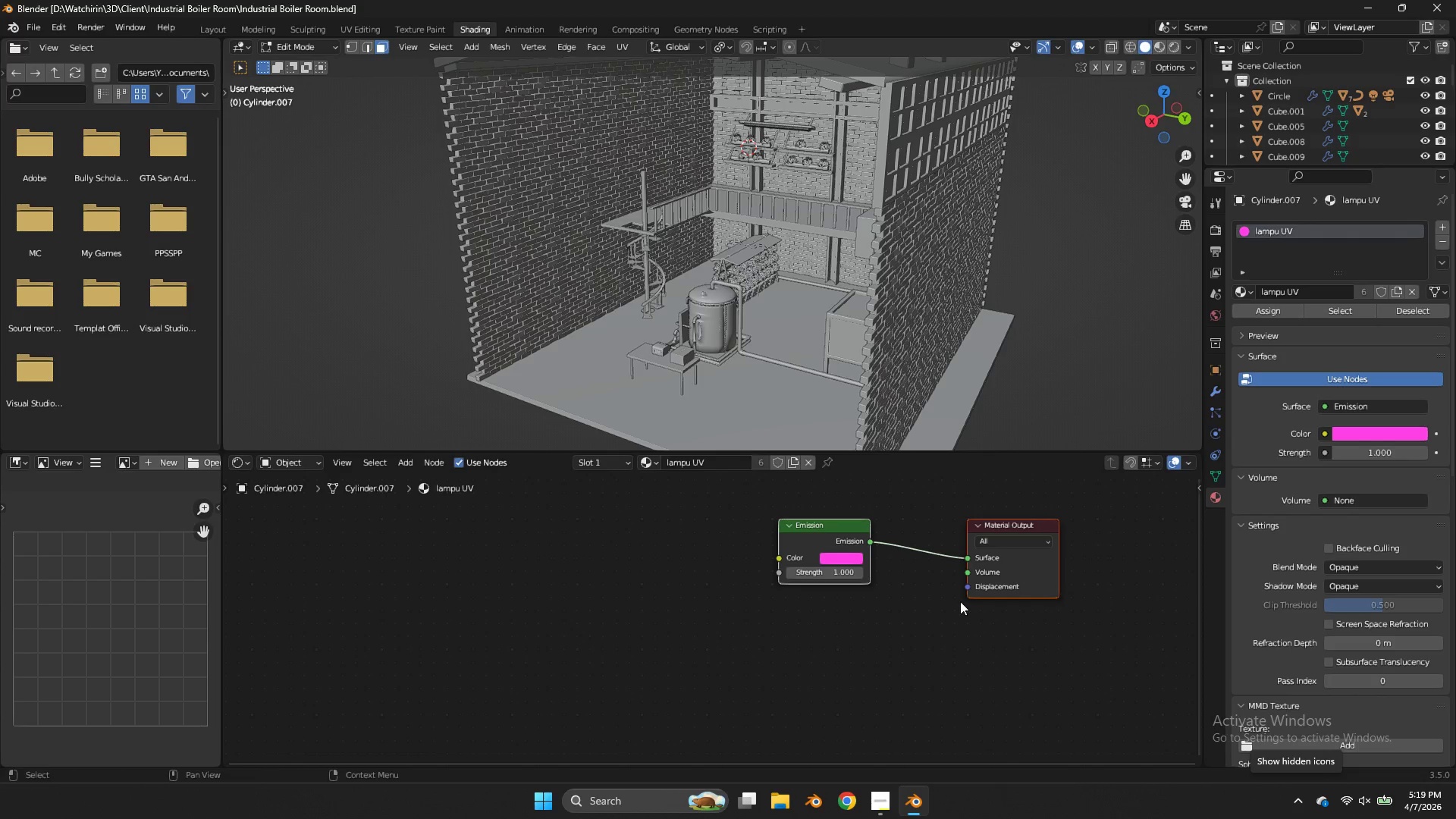 
left_click_drag(start_coordinate=[1455, 0], to_coordinate=[1363, 2])
 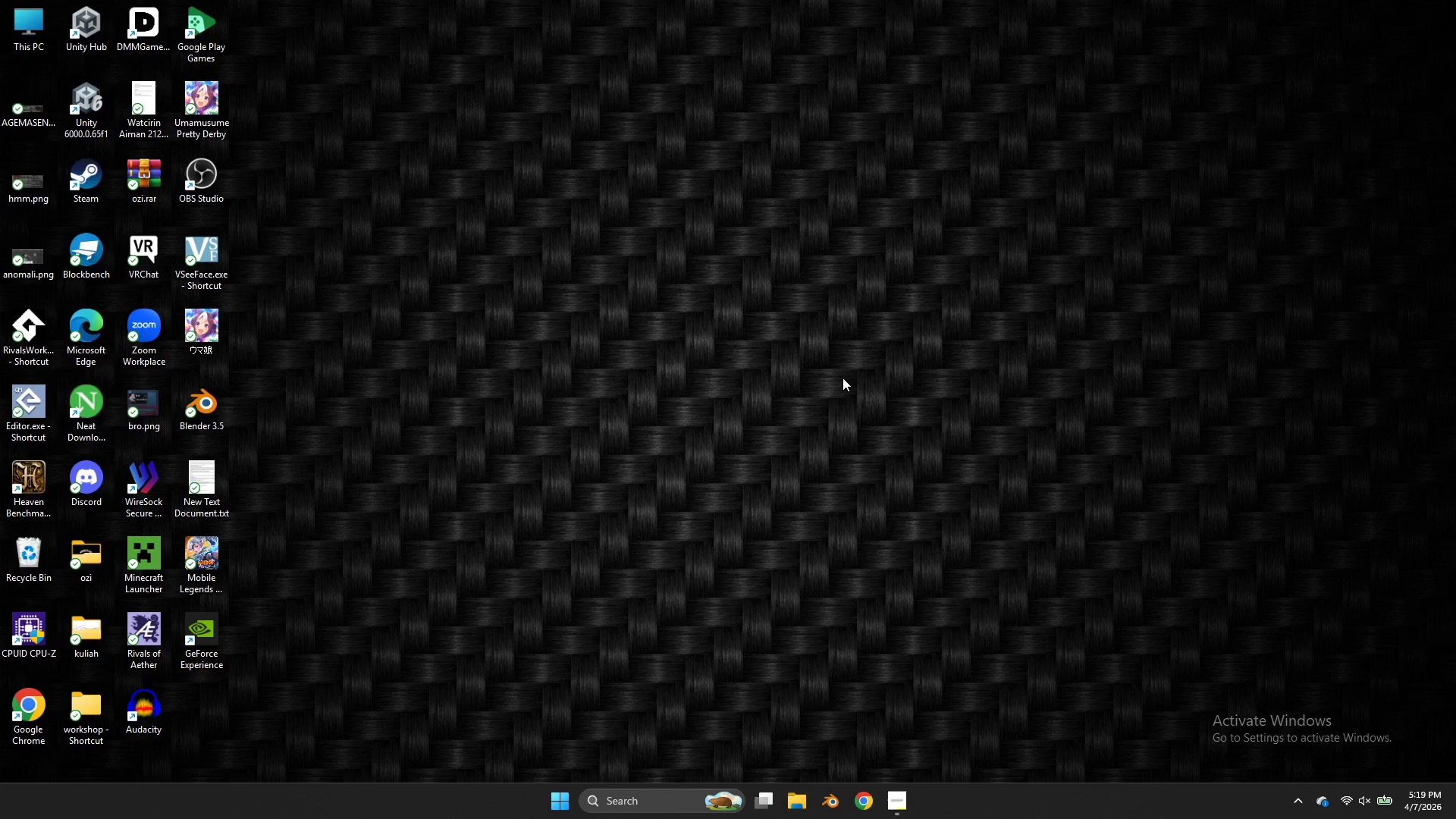 
left_click([1363, 2])
 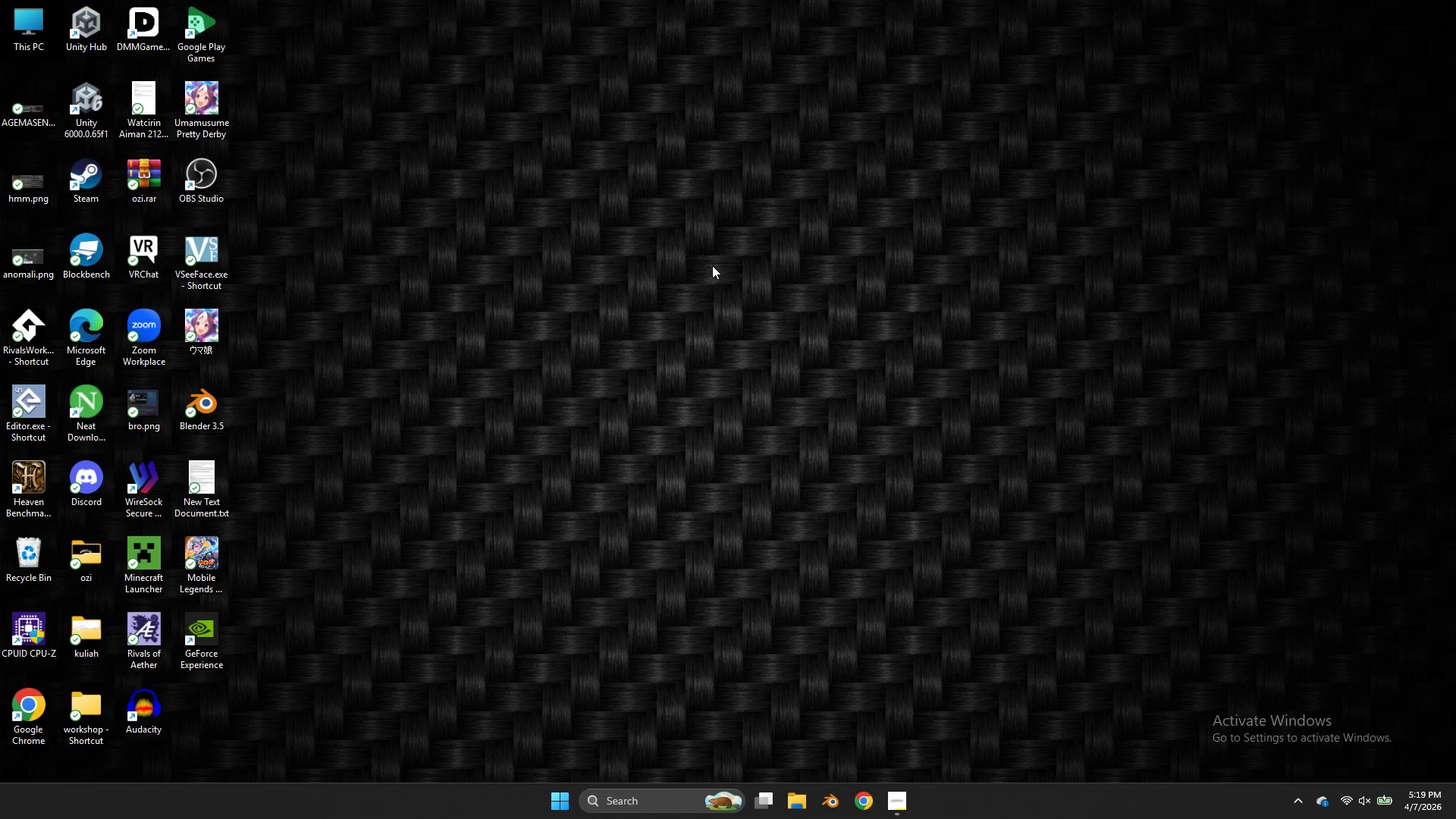 
left_click([720, 284])
 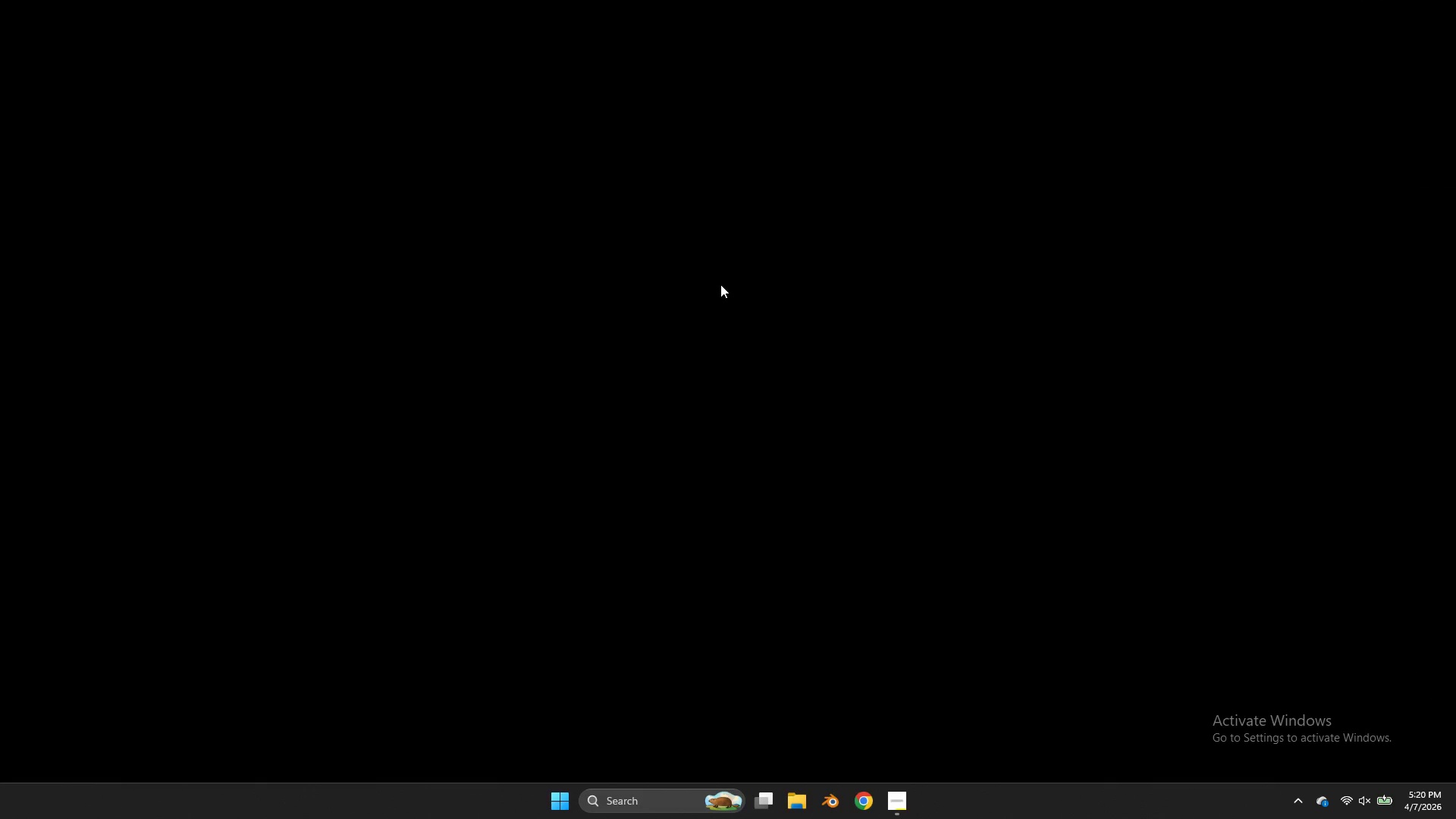 
right_click([720, 284])
 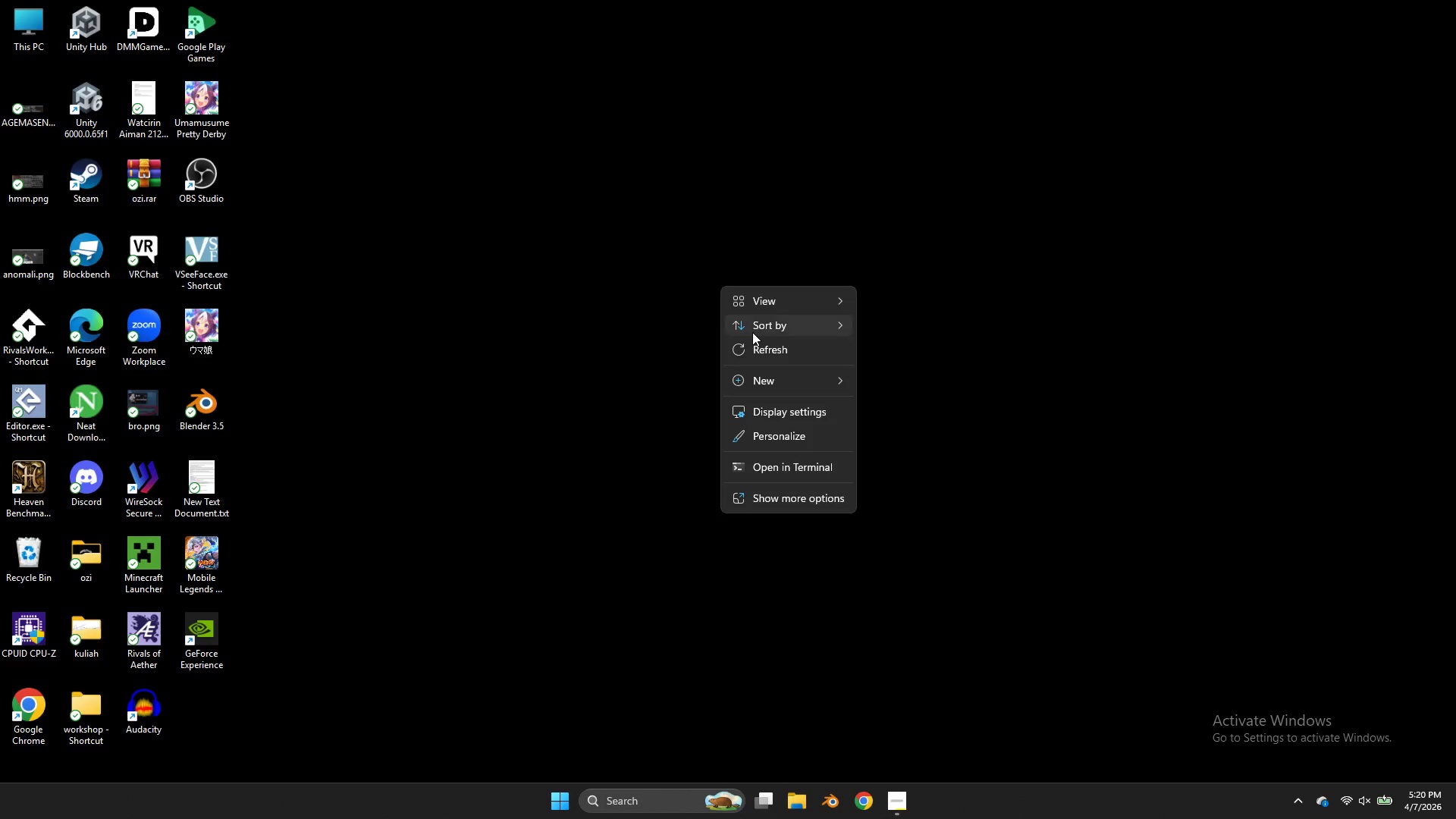 
left_click([761, 347])
 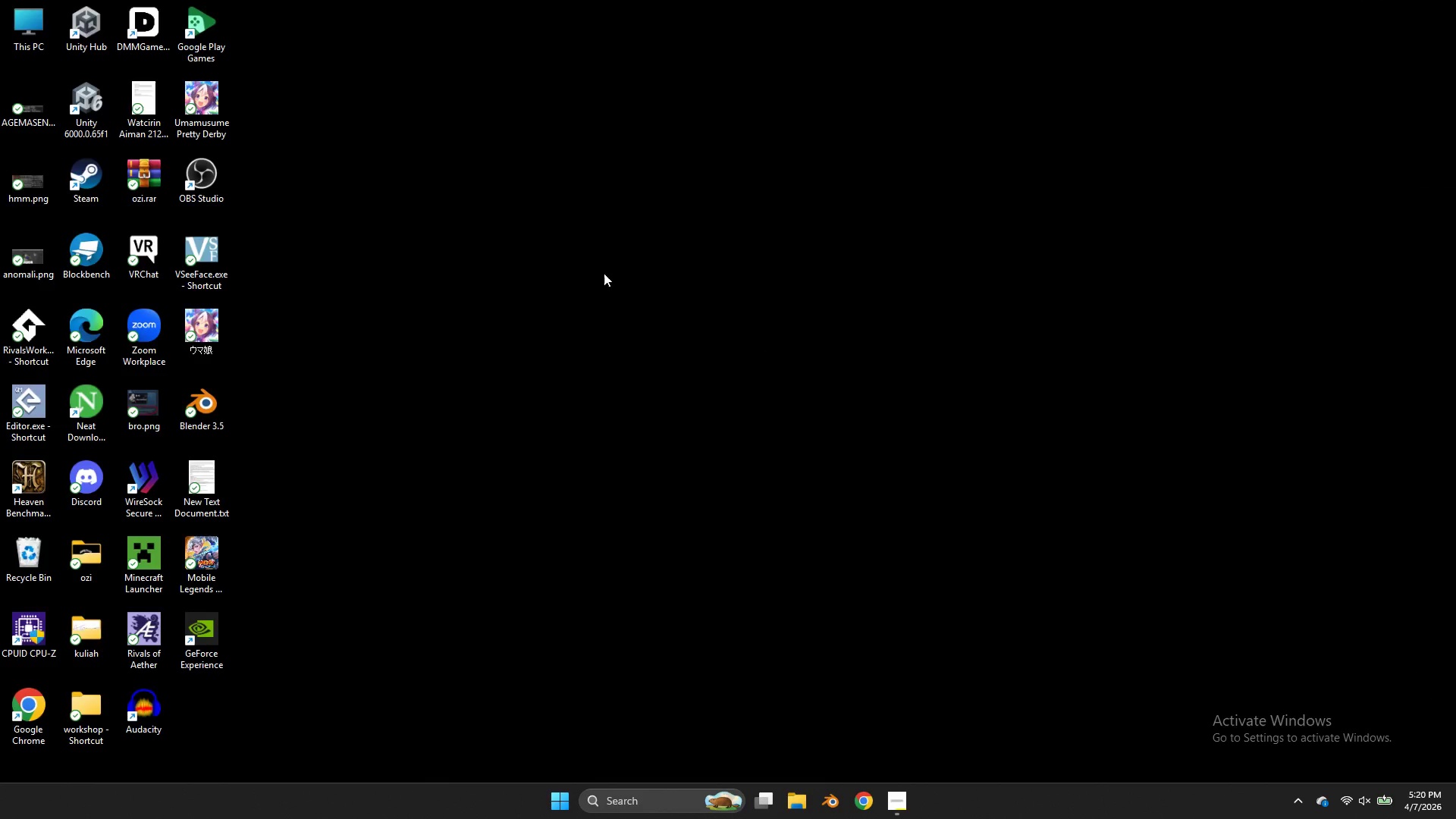 
right_click([598, 271])
 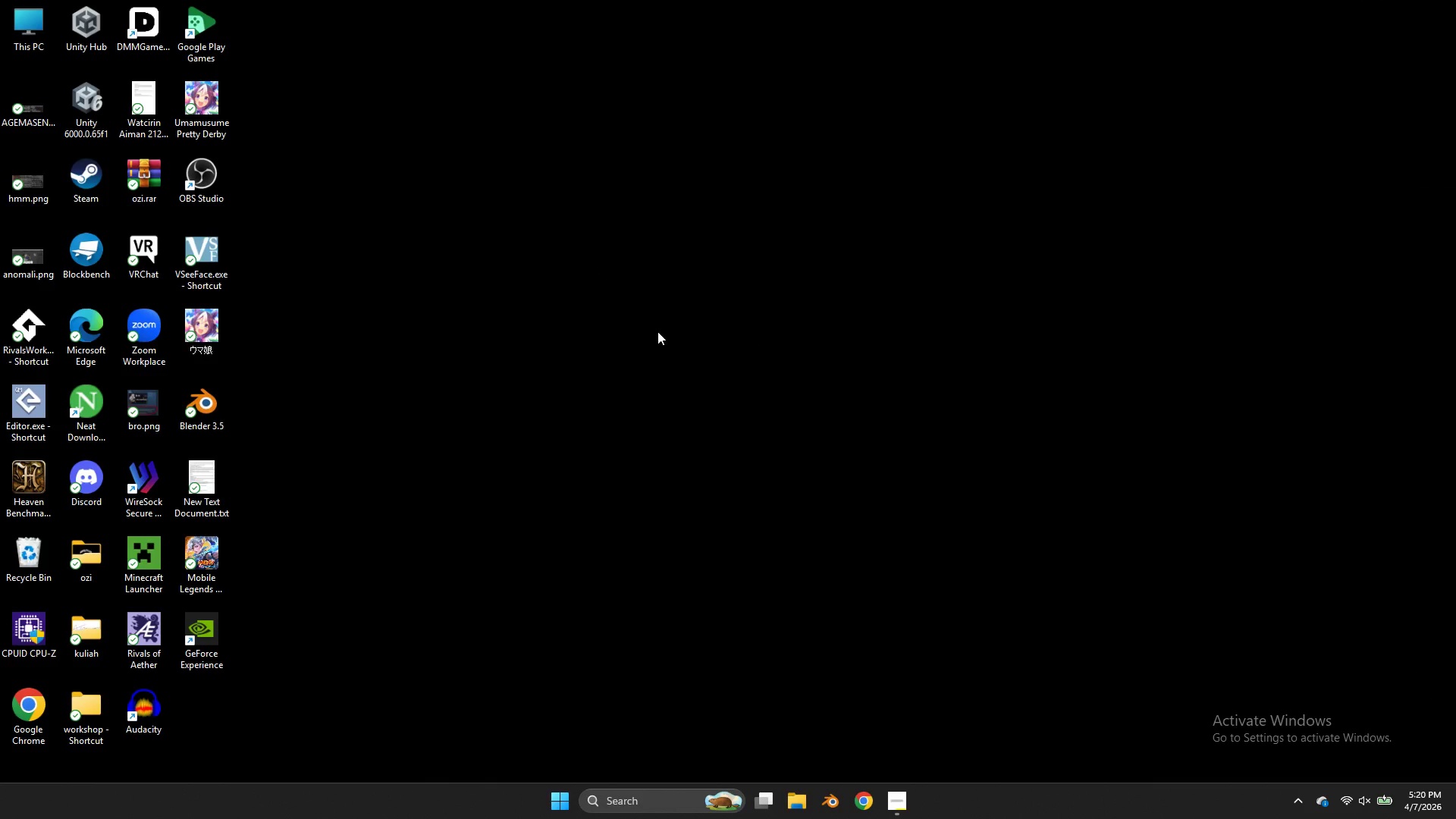 
right_click([654, 319])
 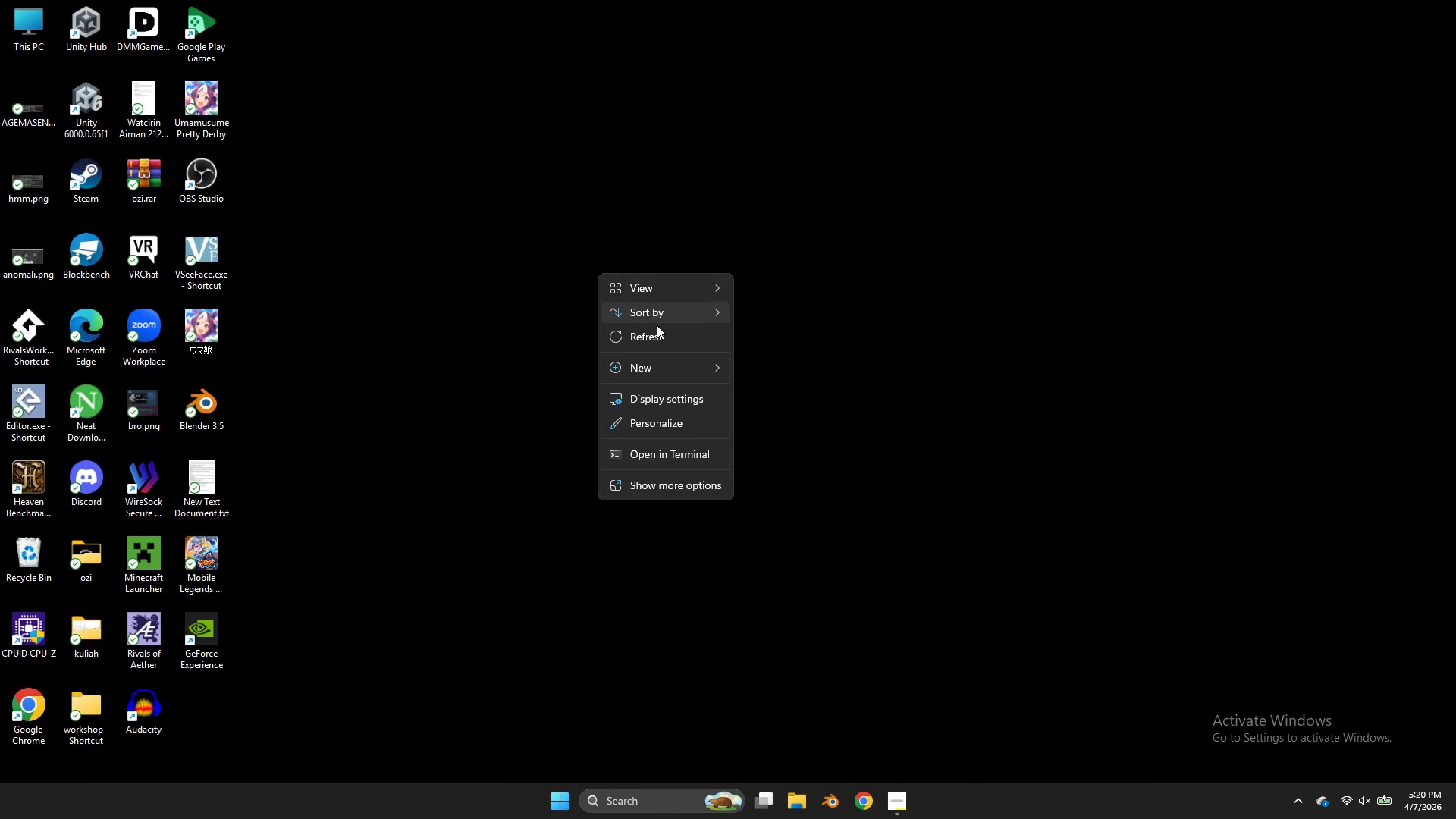 
left_click([660, 329])
 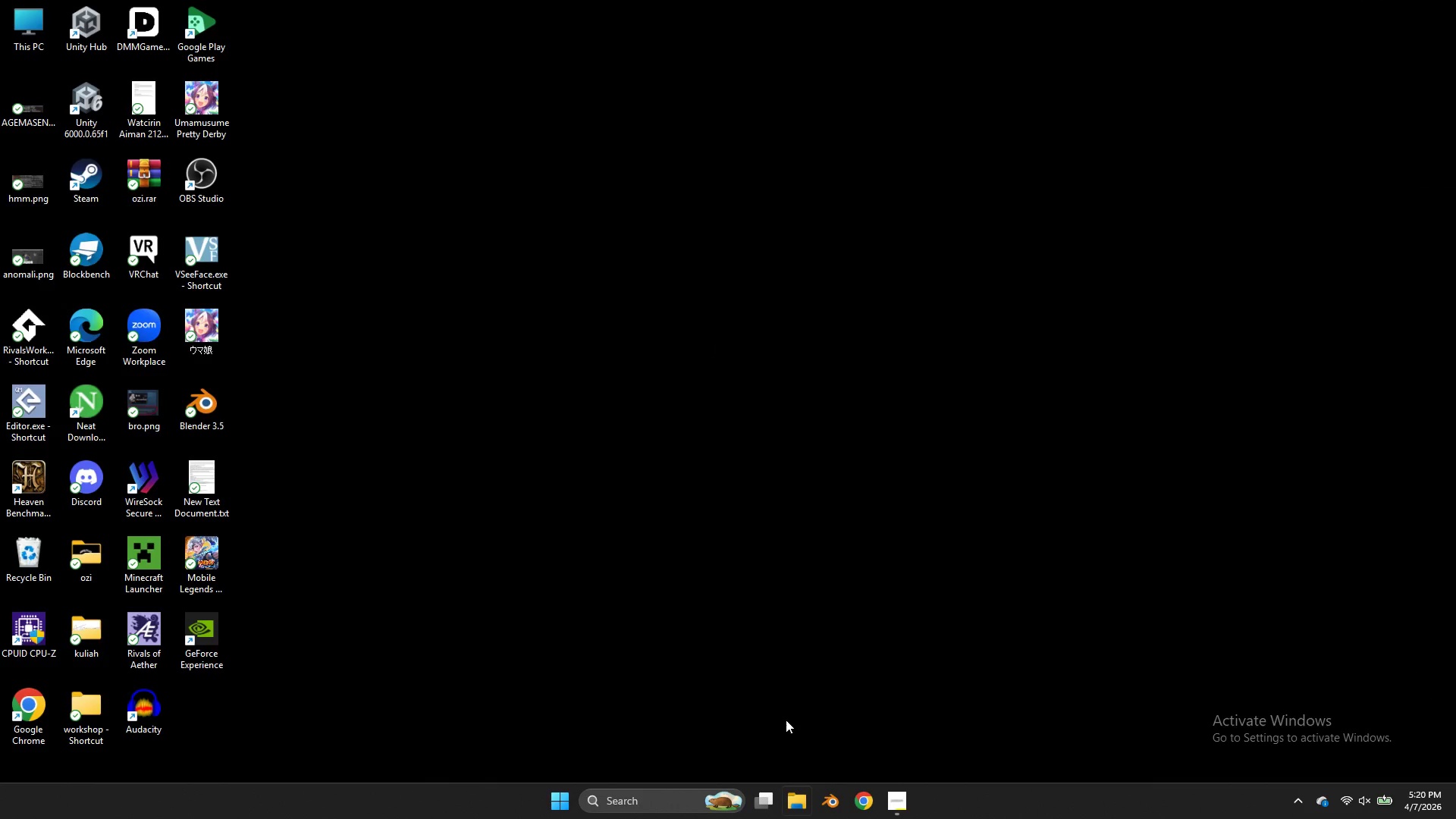 
left_click([570, 795])
 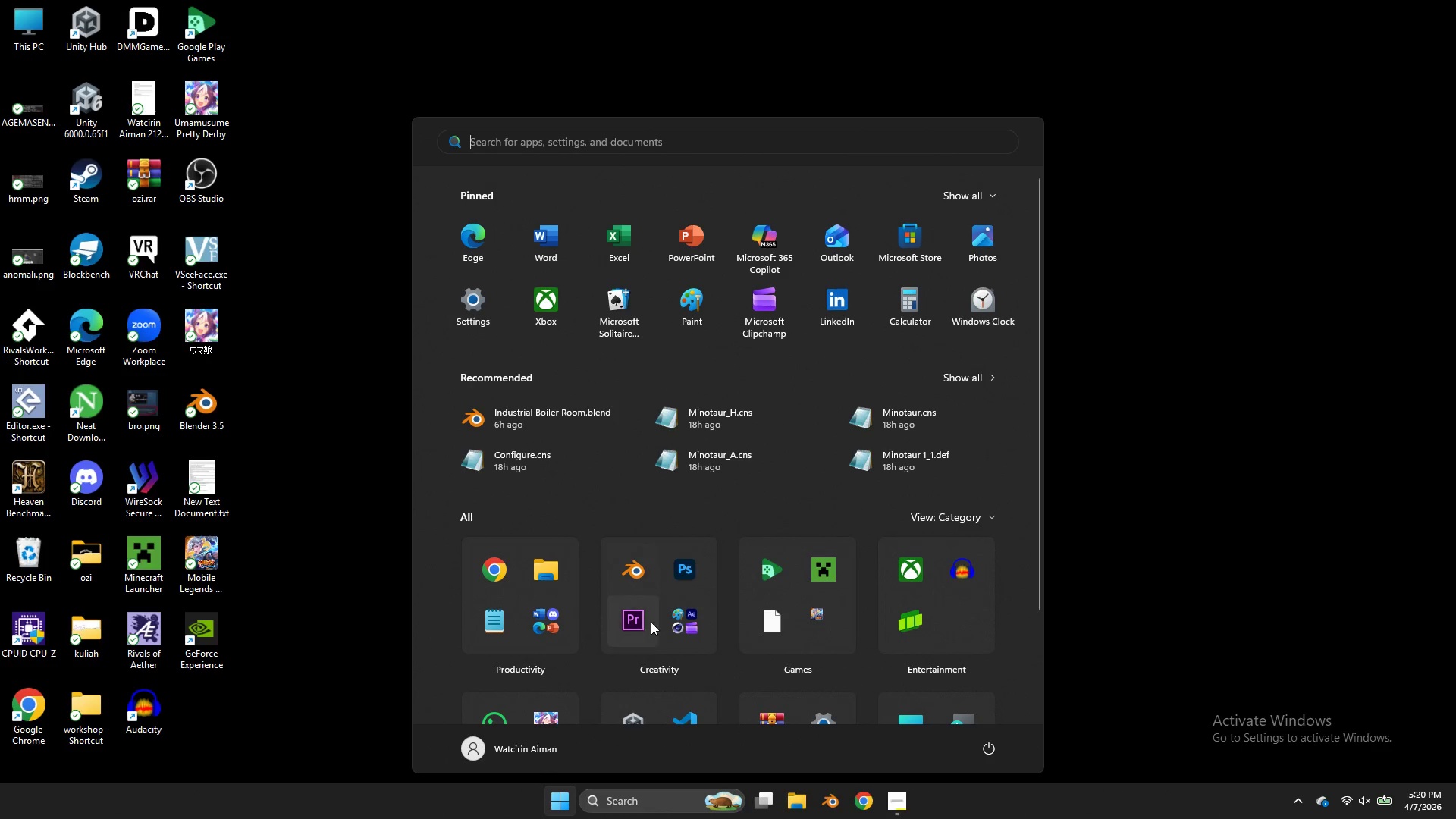 
left_click([686, 585])
 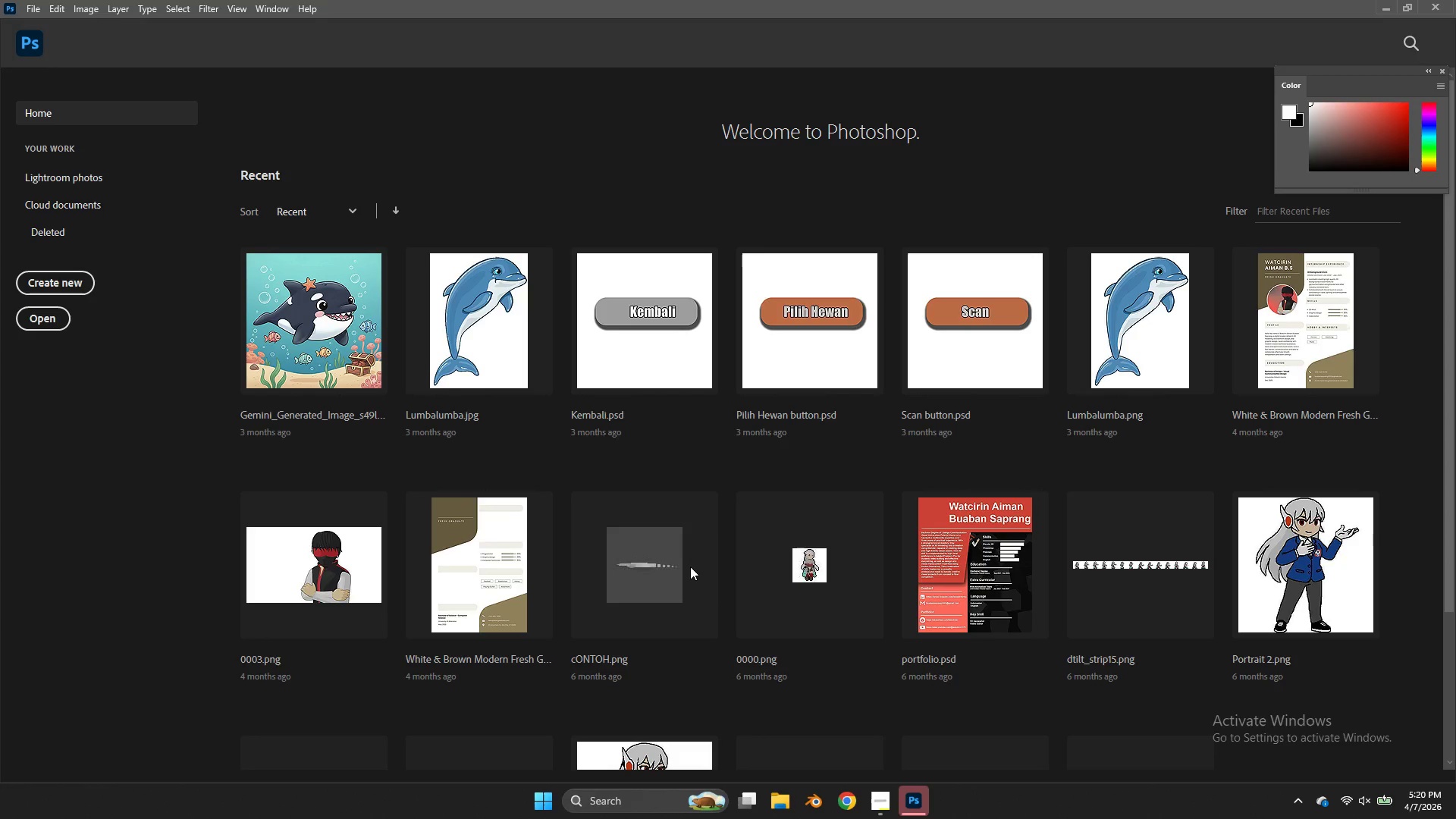 
wait(49.14)
 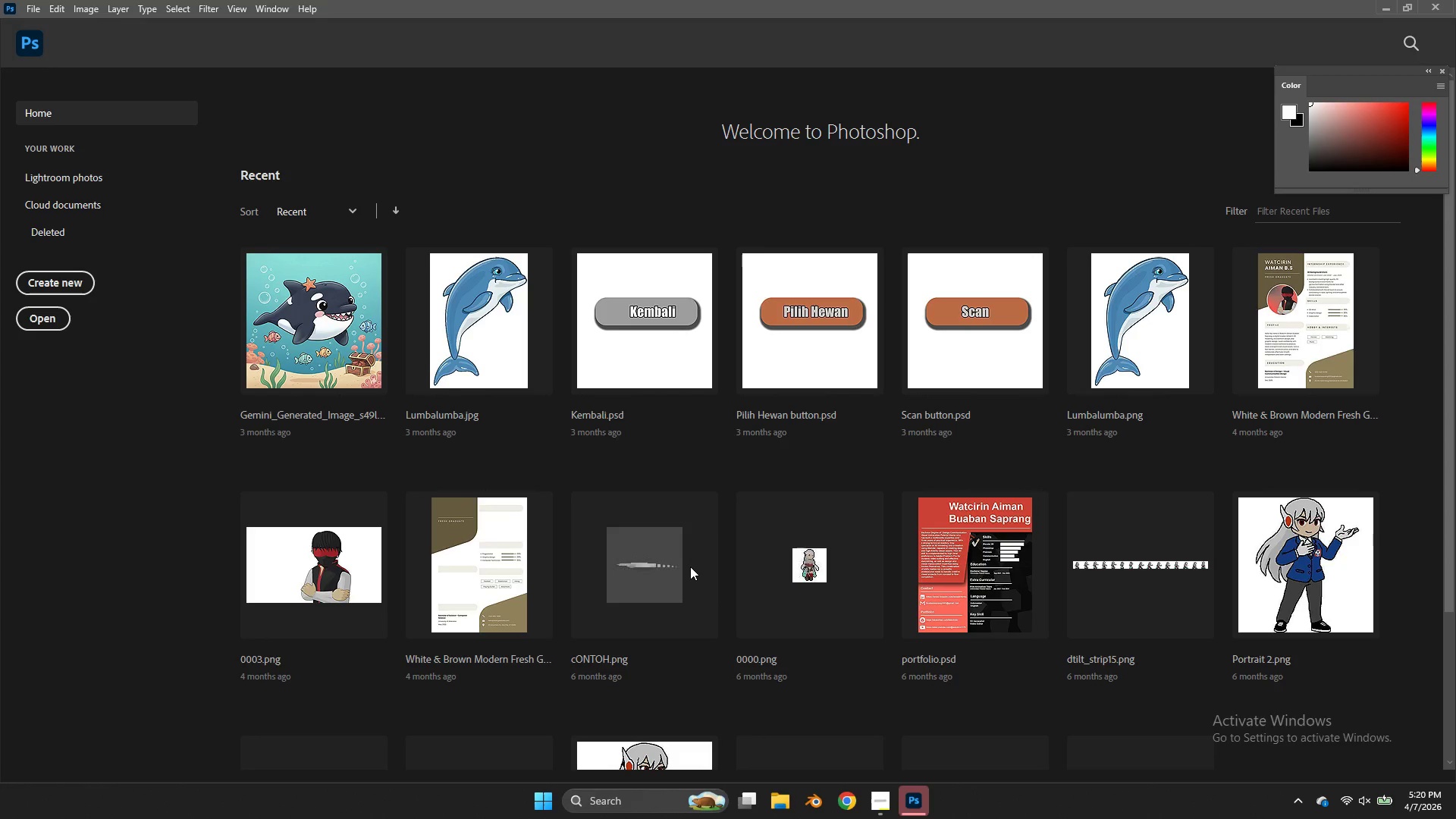 
left_click([113, 344])
 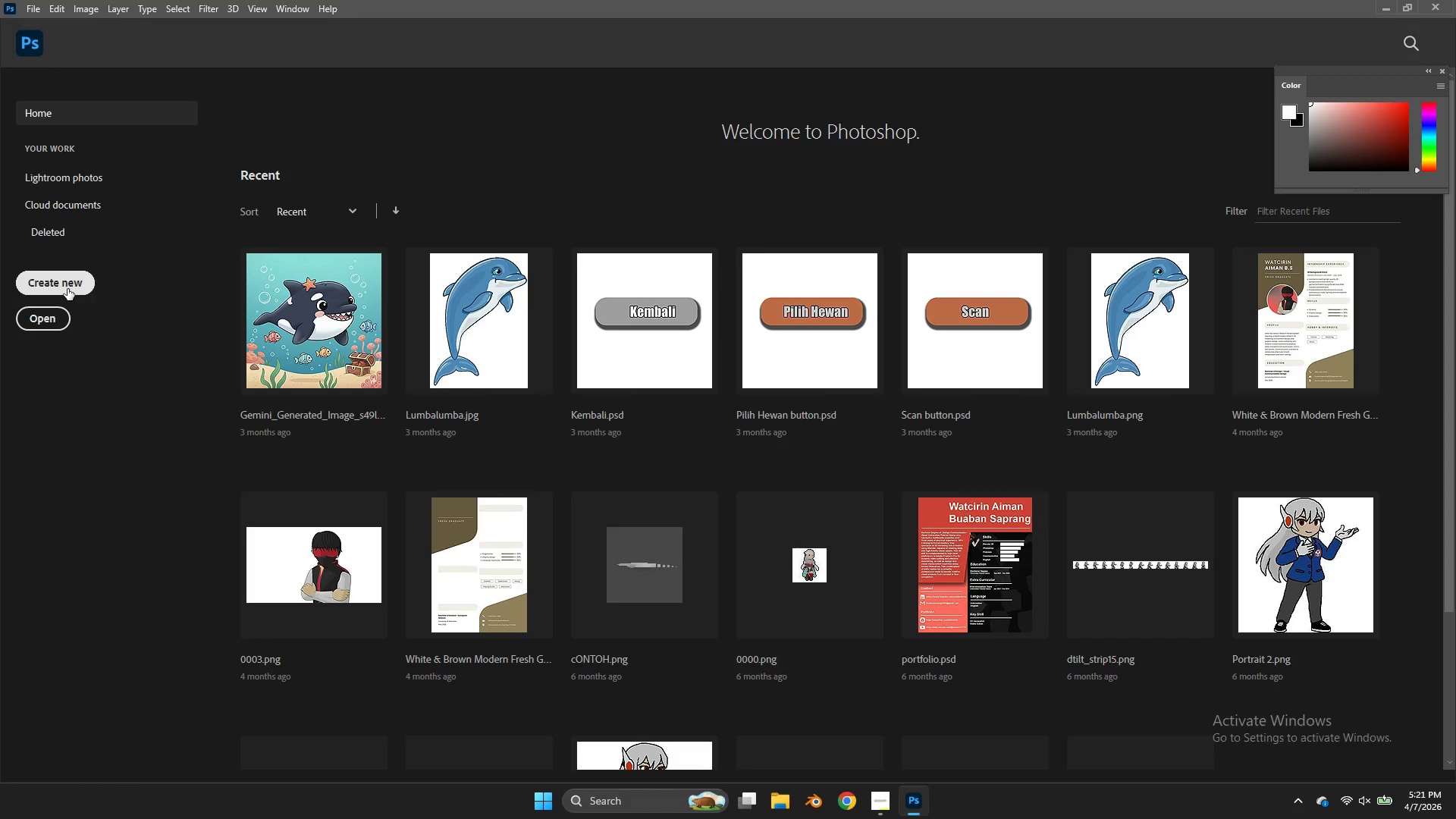 
left_click([67, 289])
 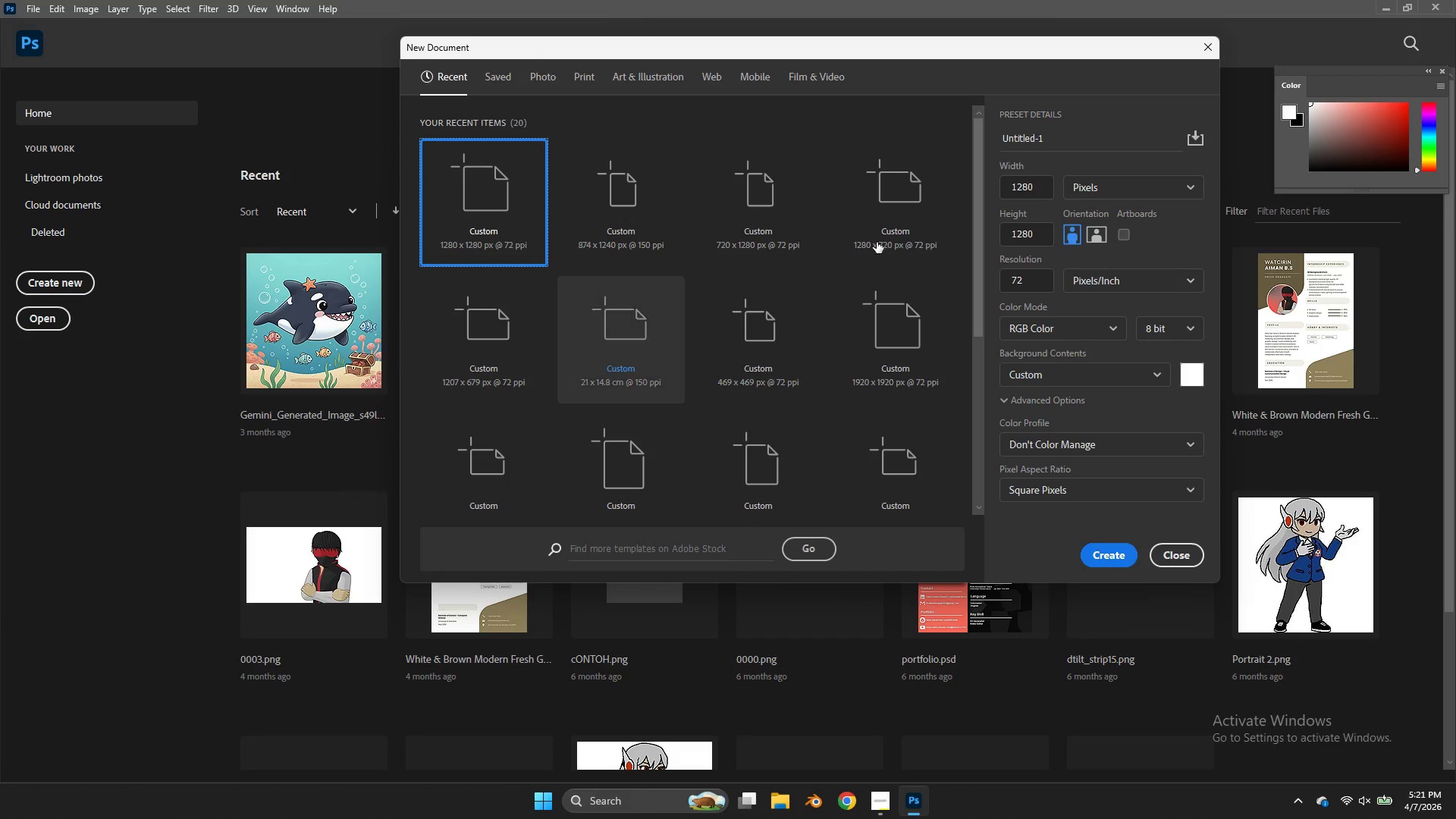 
wait(6.27)
 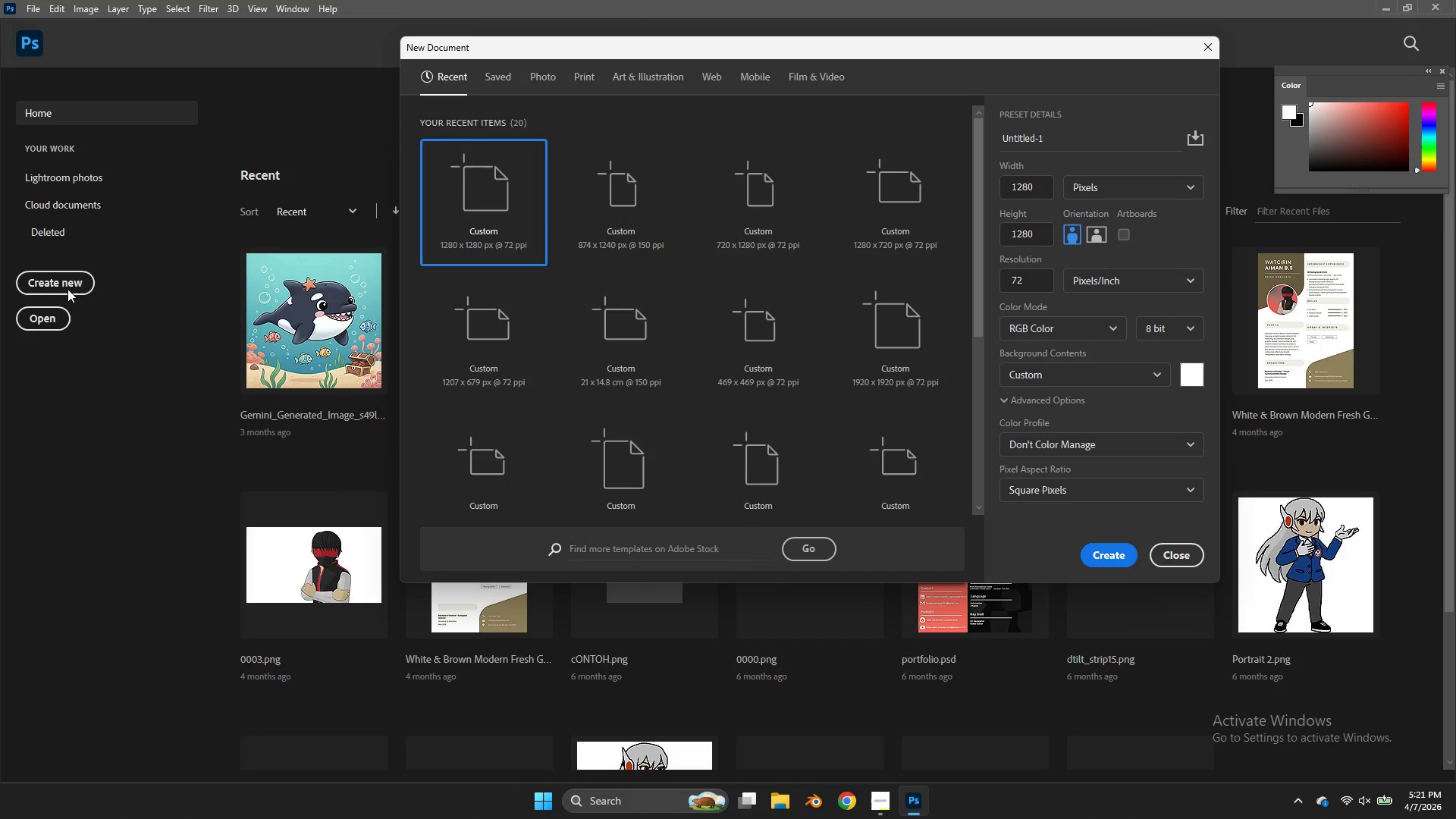 
left_click([1104, 544])
 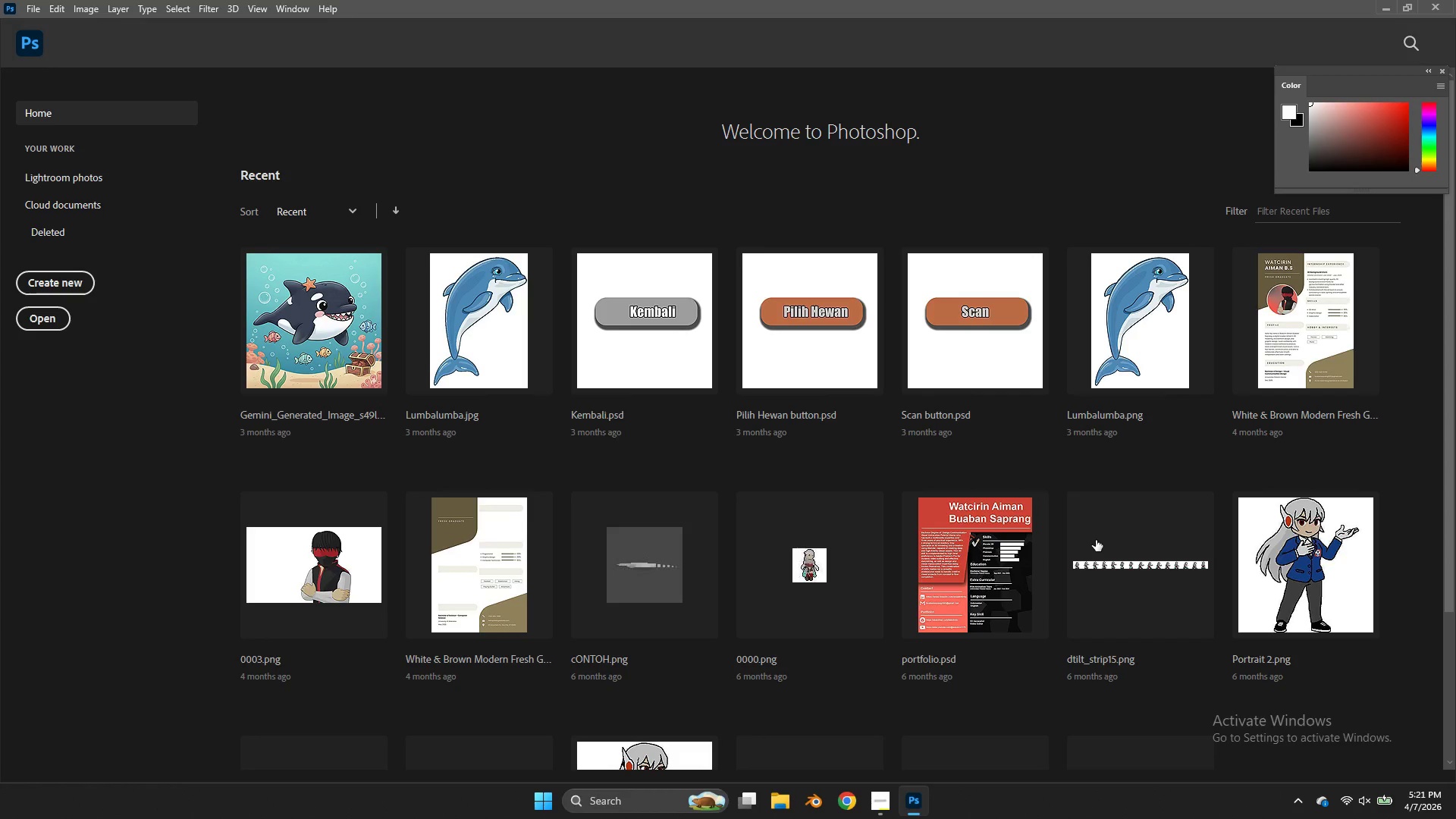 
wait(8.73)
 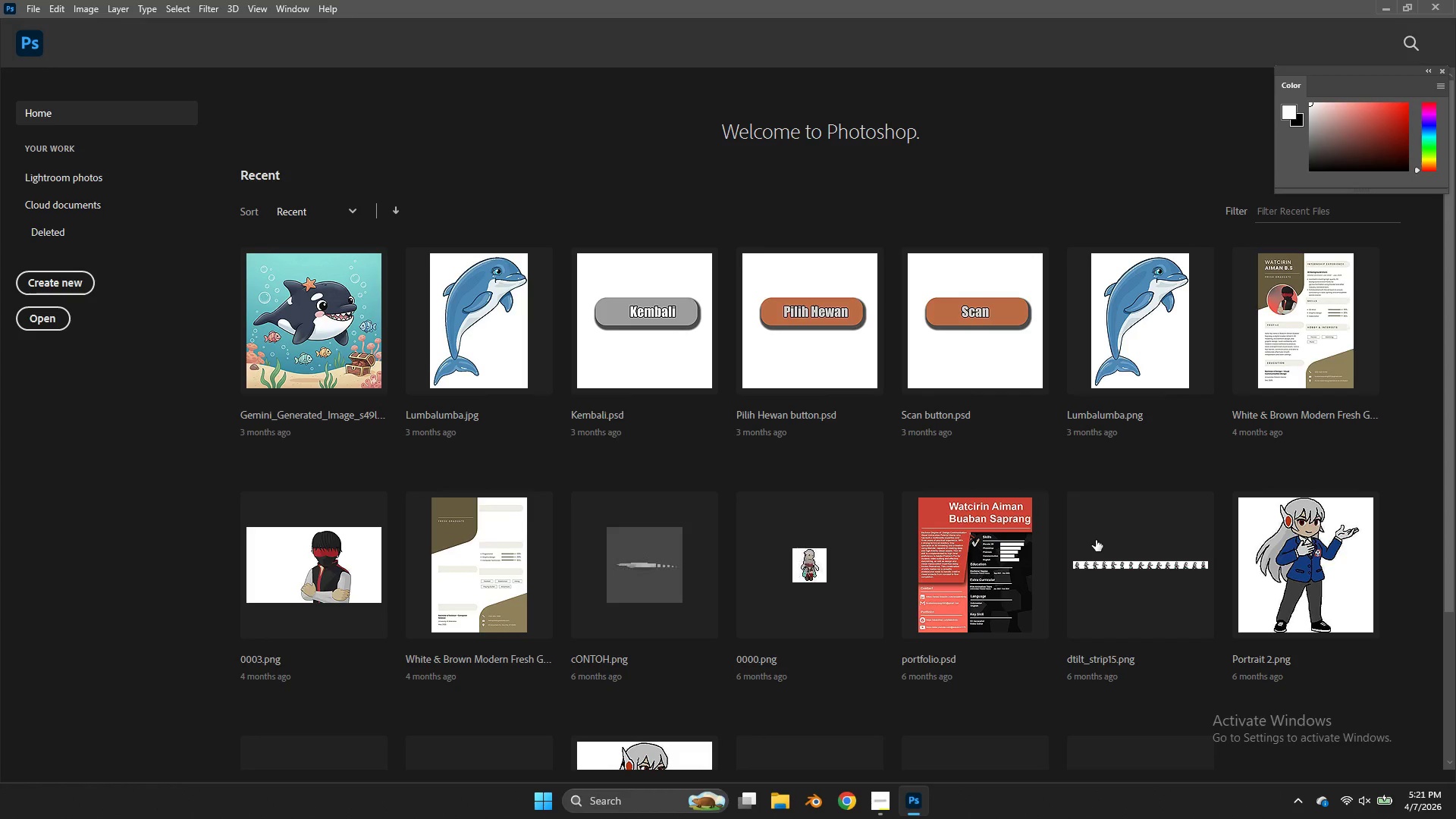 
left_click([888, 799])